 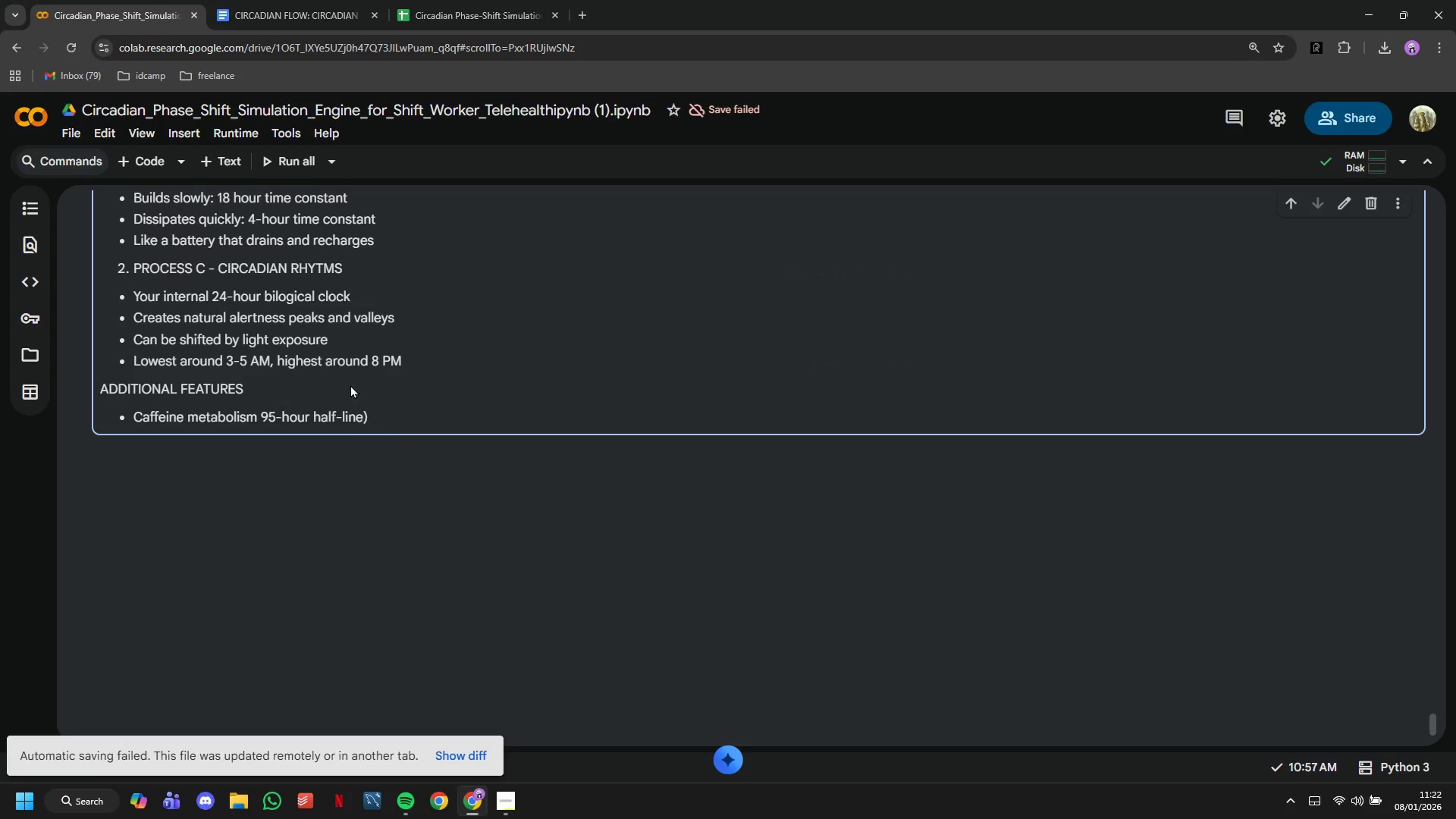 
left_click([234, 135])
 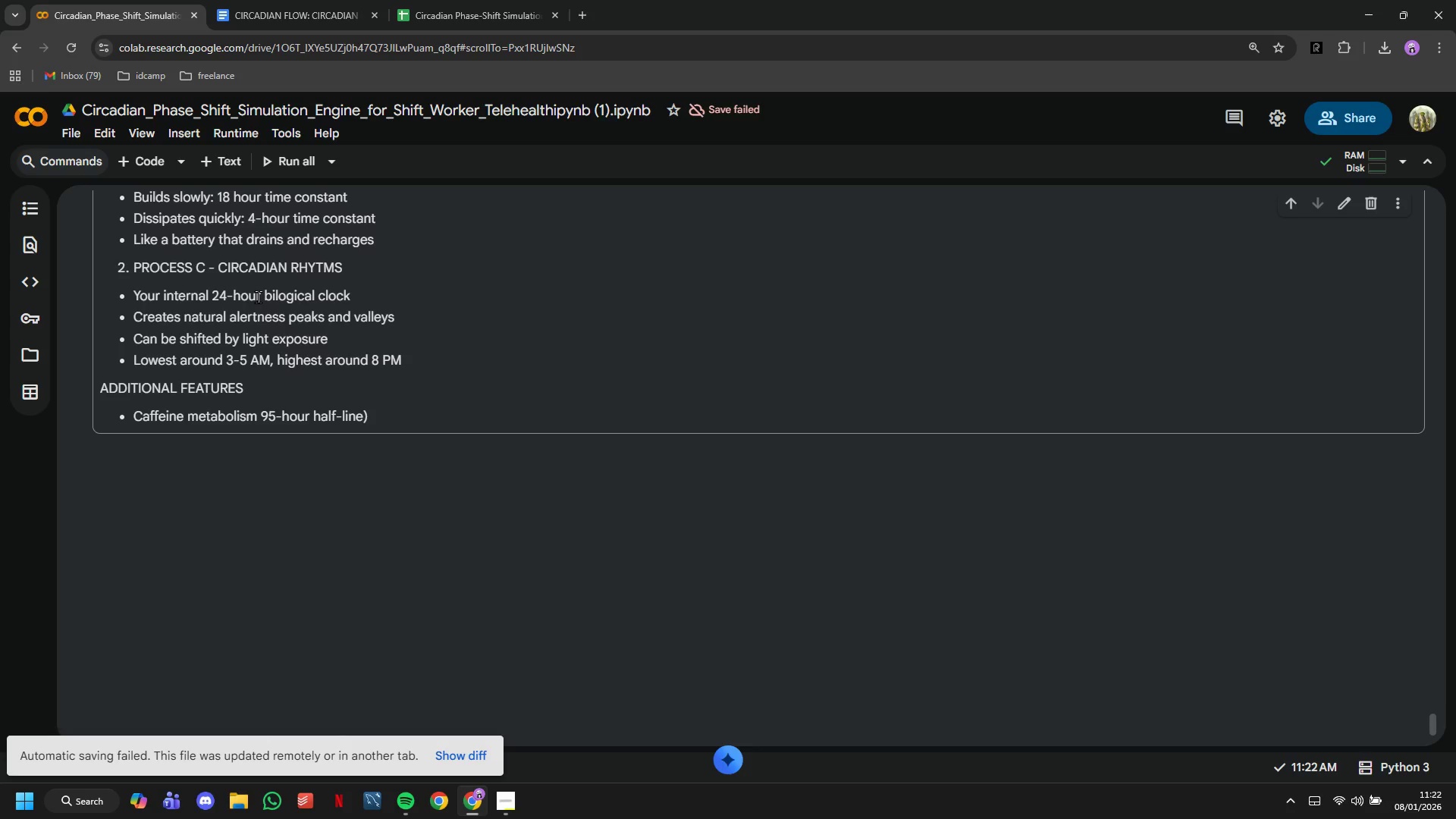 
wait(7.28)
 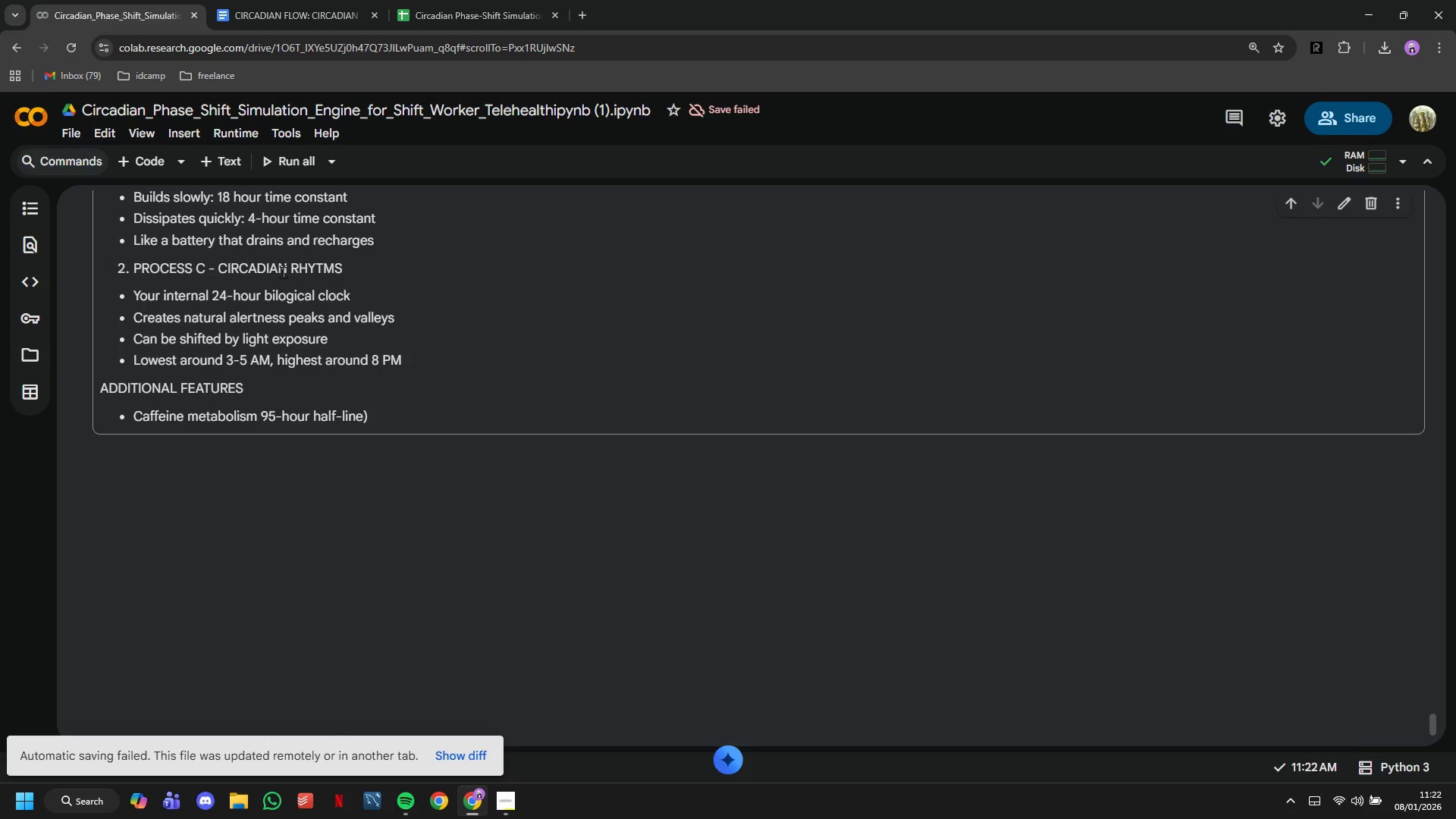 
scroll: coordinate [369, 403], scroll_direction: up, amount: 4.0
 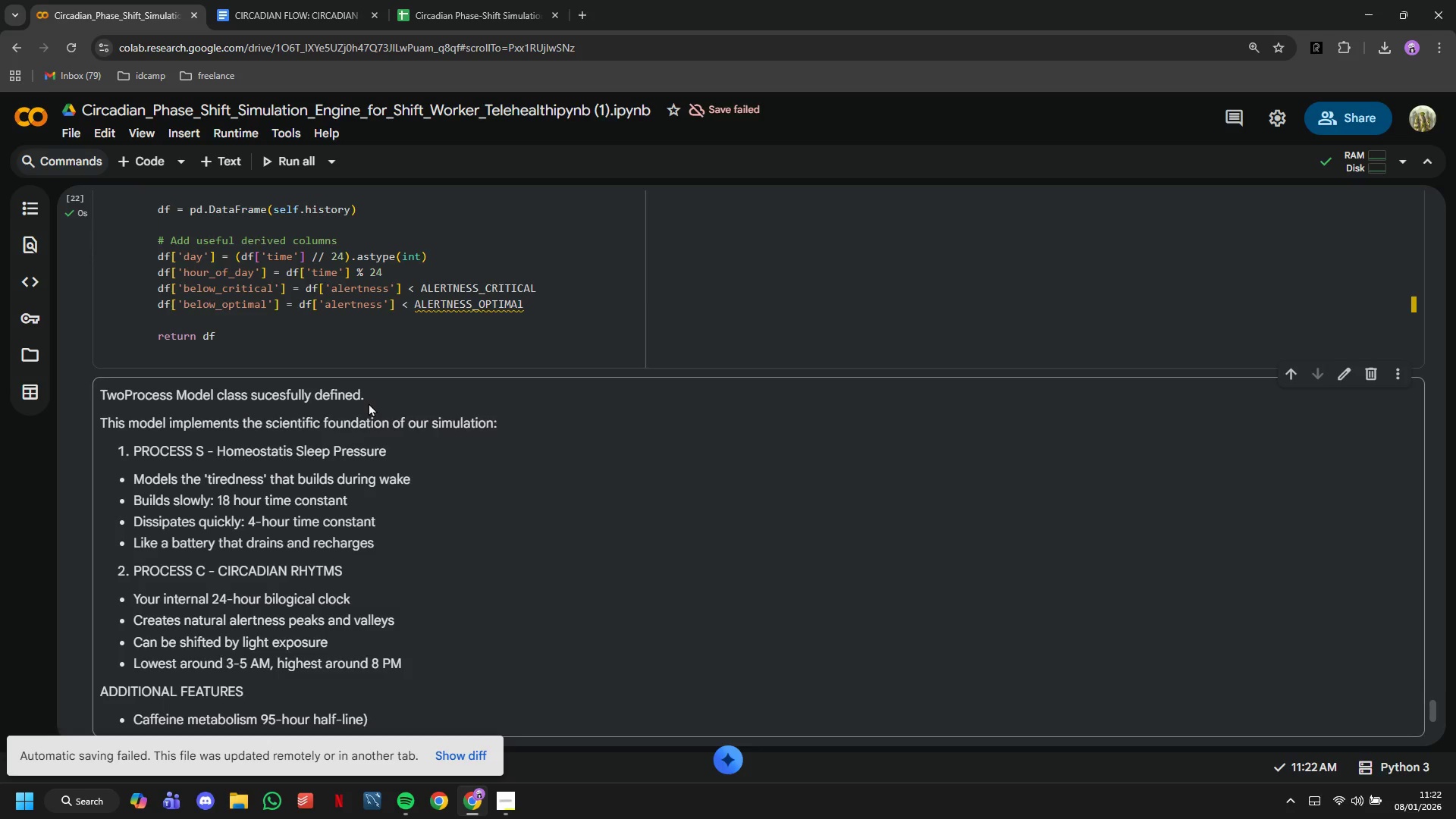 
scroll: coordinate [369, 403], scroll_direction: down, amount: 2.0
 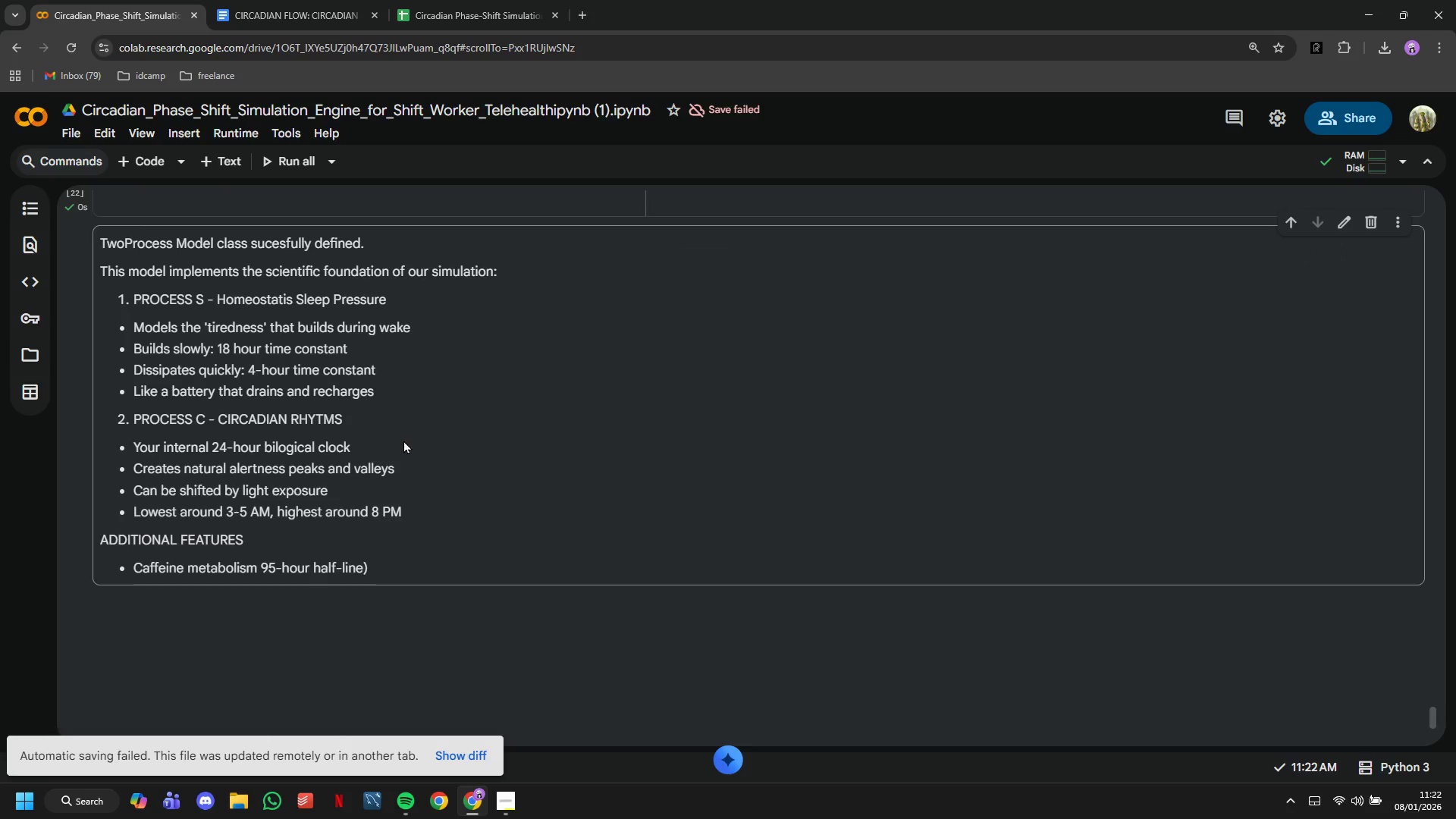 
left_click([406, 442])
 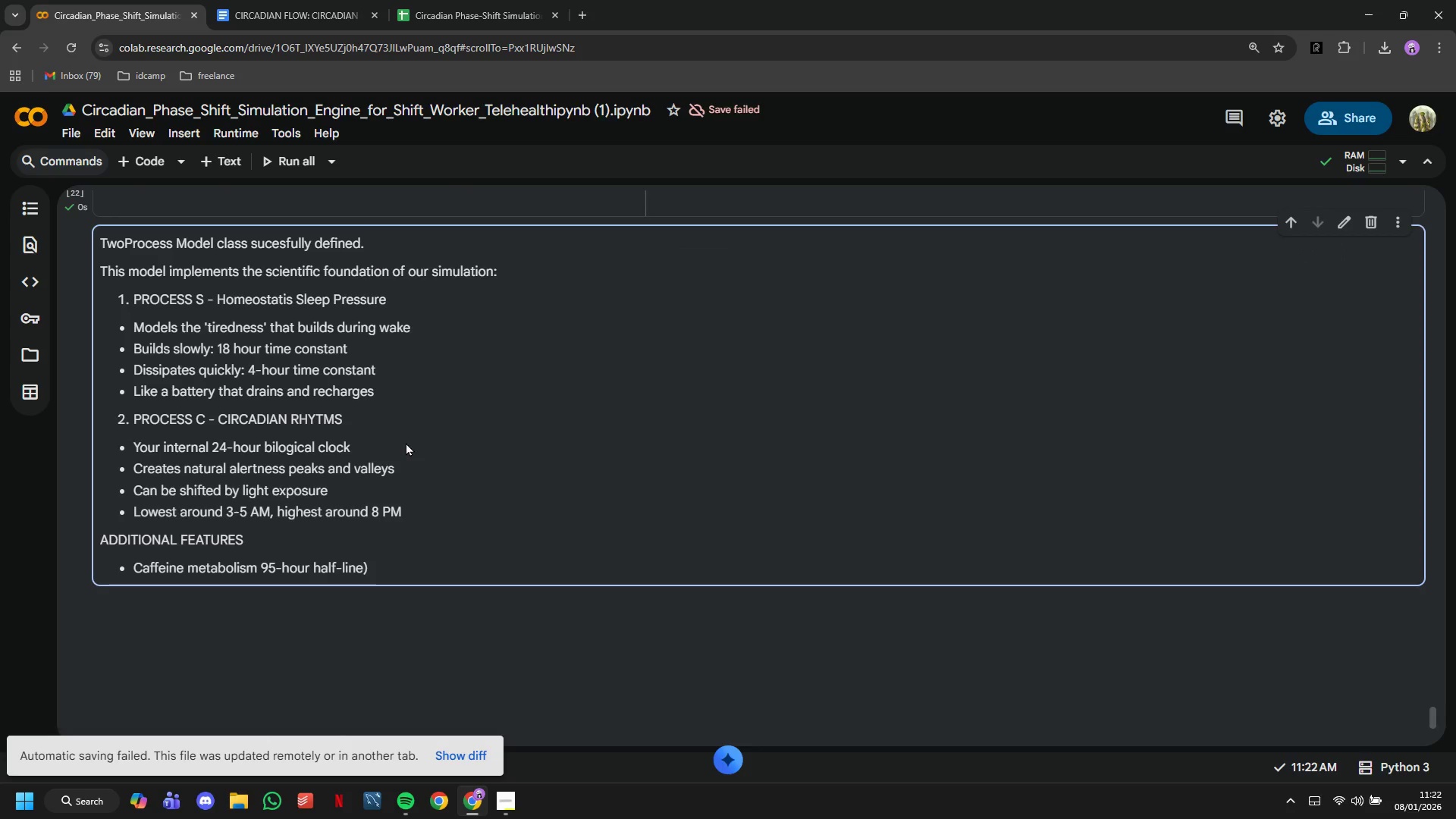 
double_click([406, 442])
 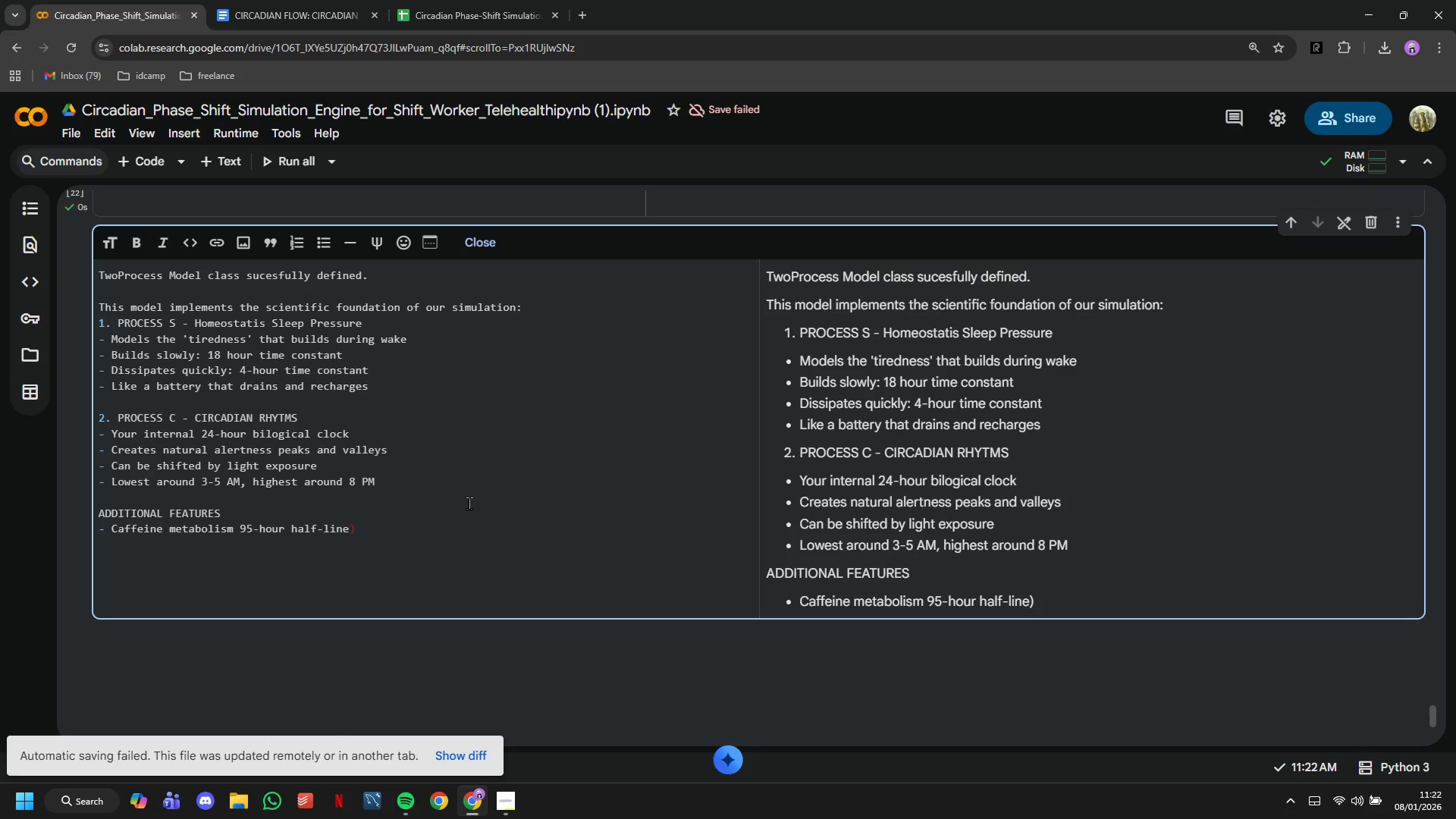 
wait(5.39)
 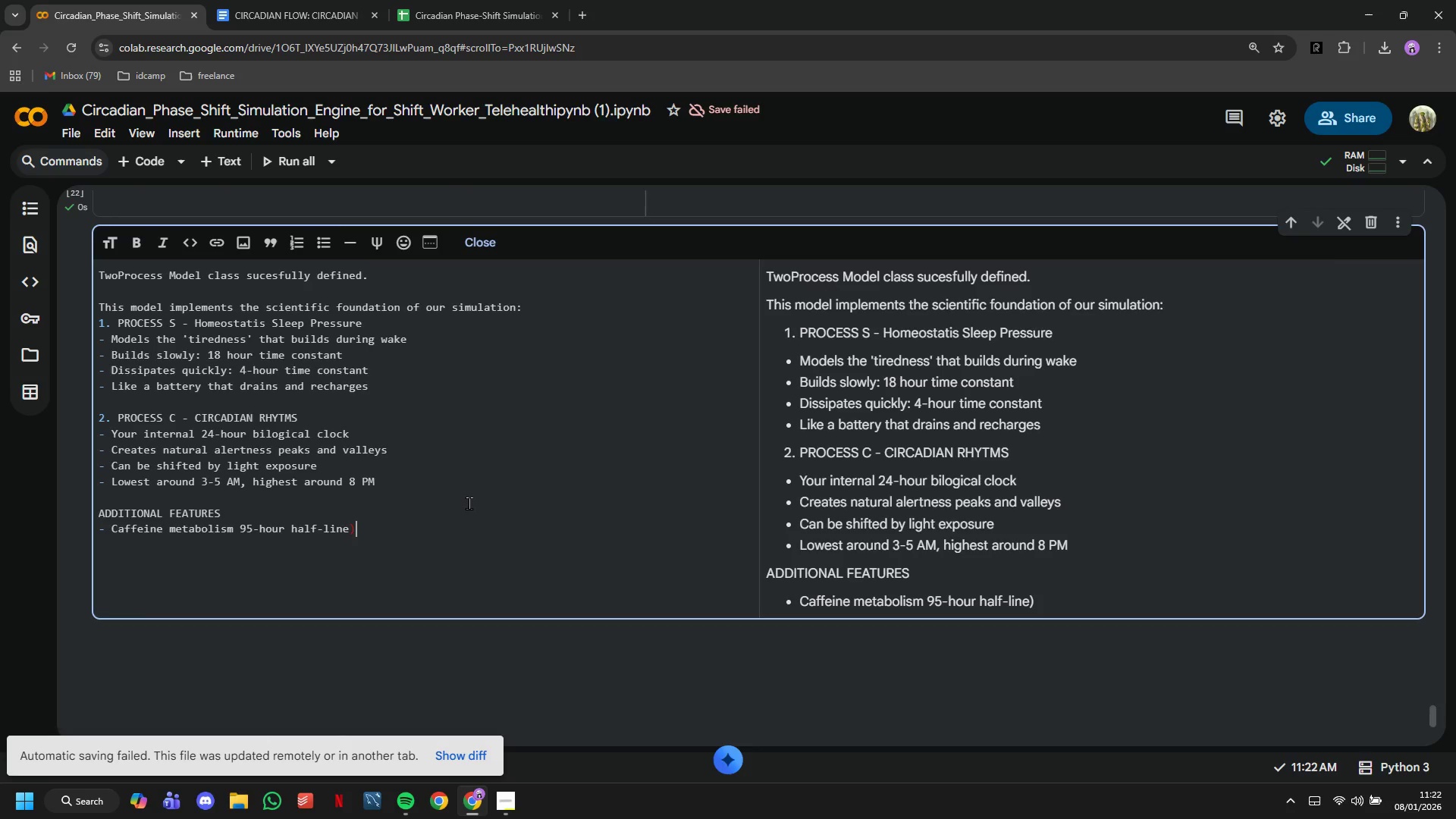 
hold_key(key=ArrowLeft, duration=0.91)
 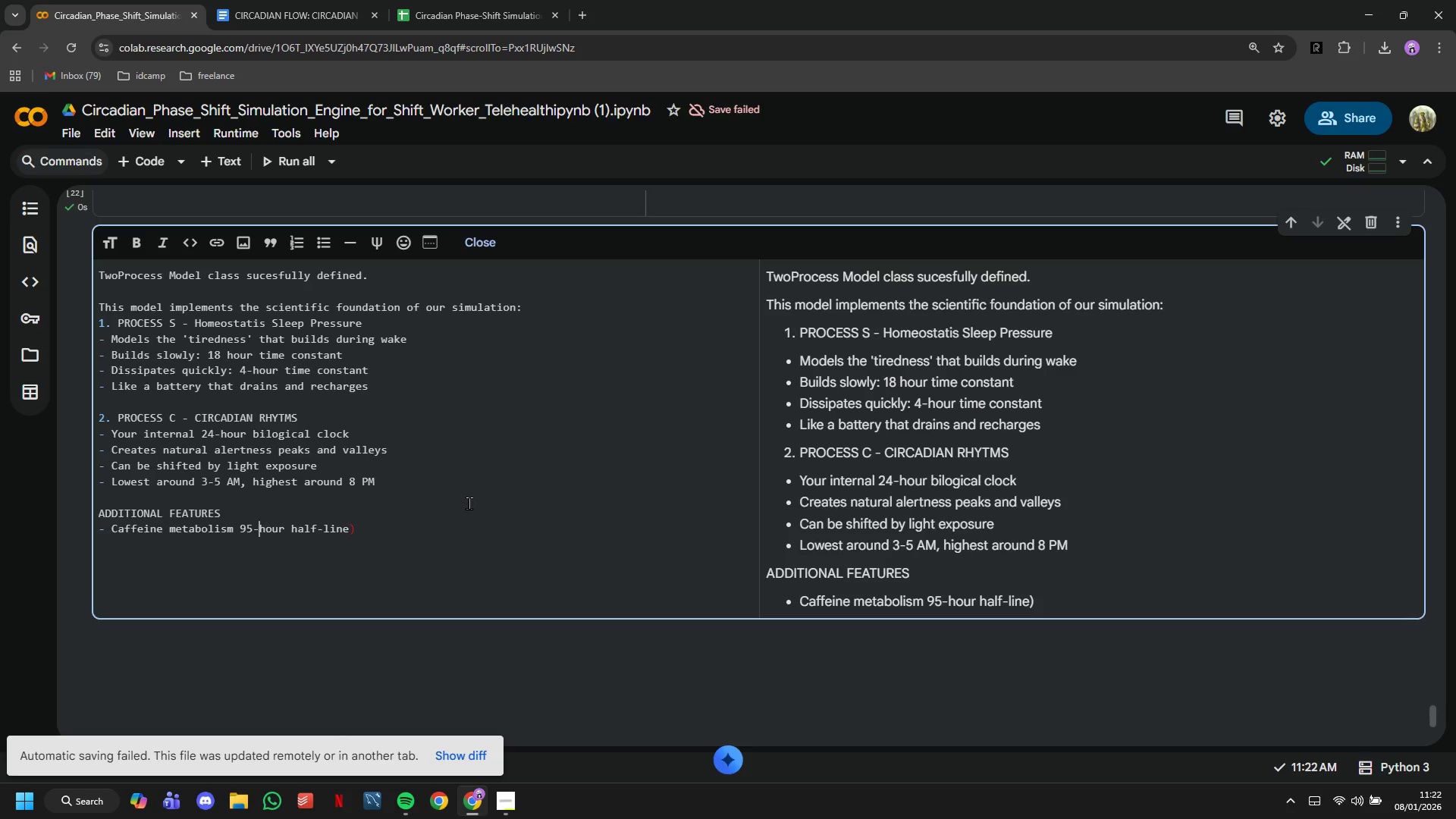 
key(ArrowLeft)
 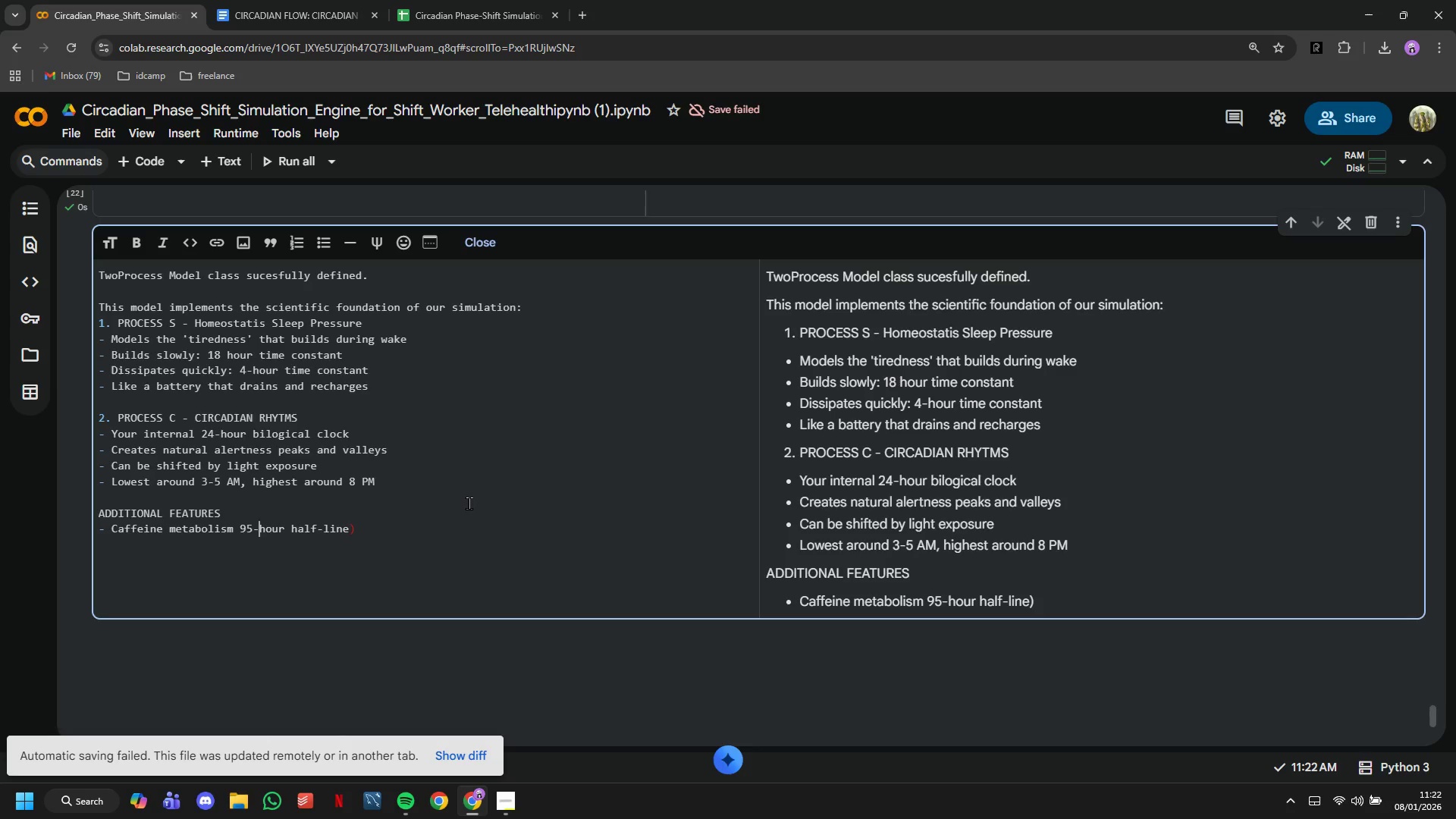 
key(ArrowLeft)
 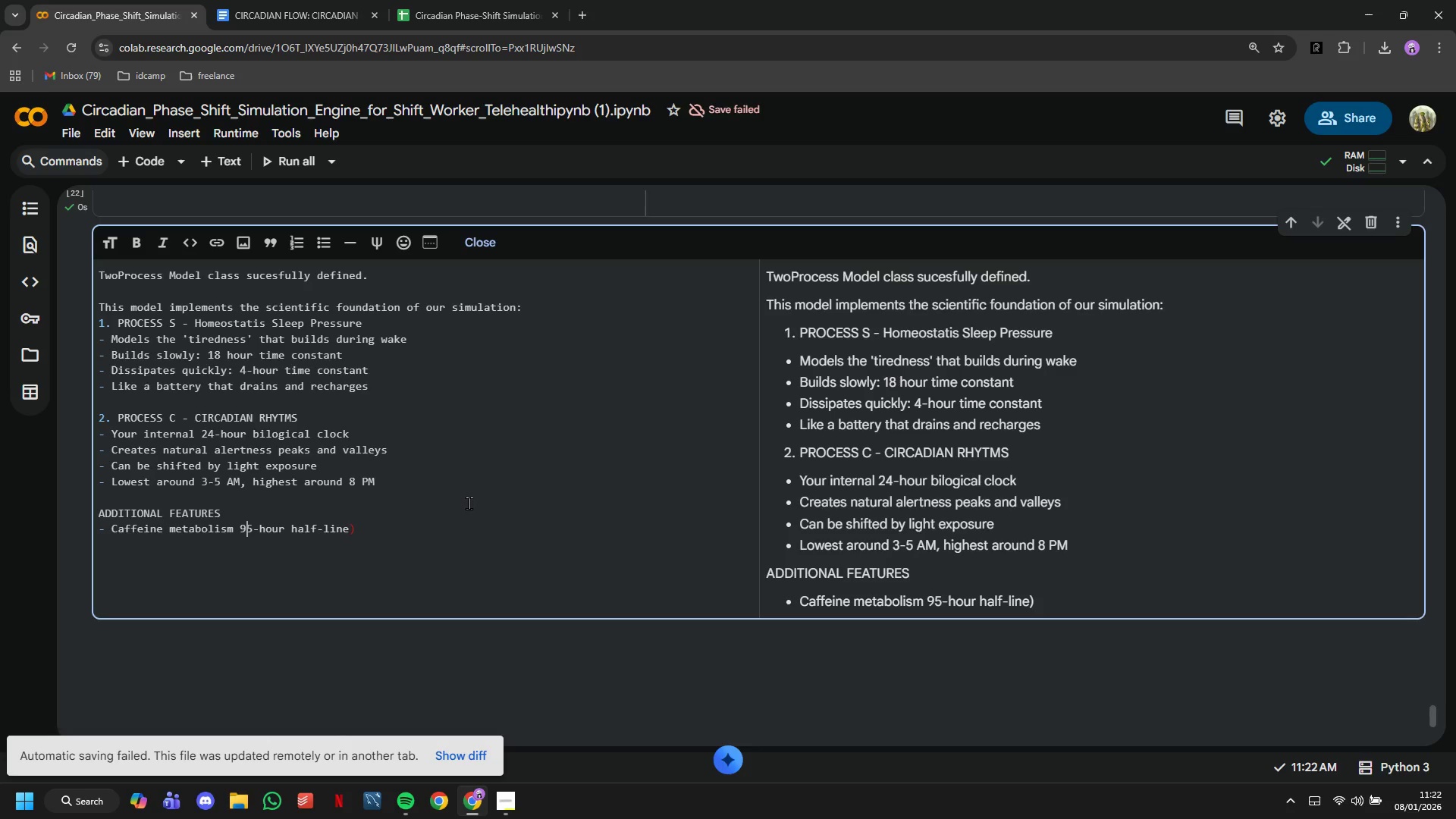 
key(ArrowLeft)
 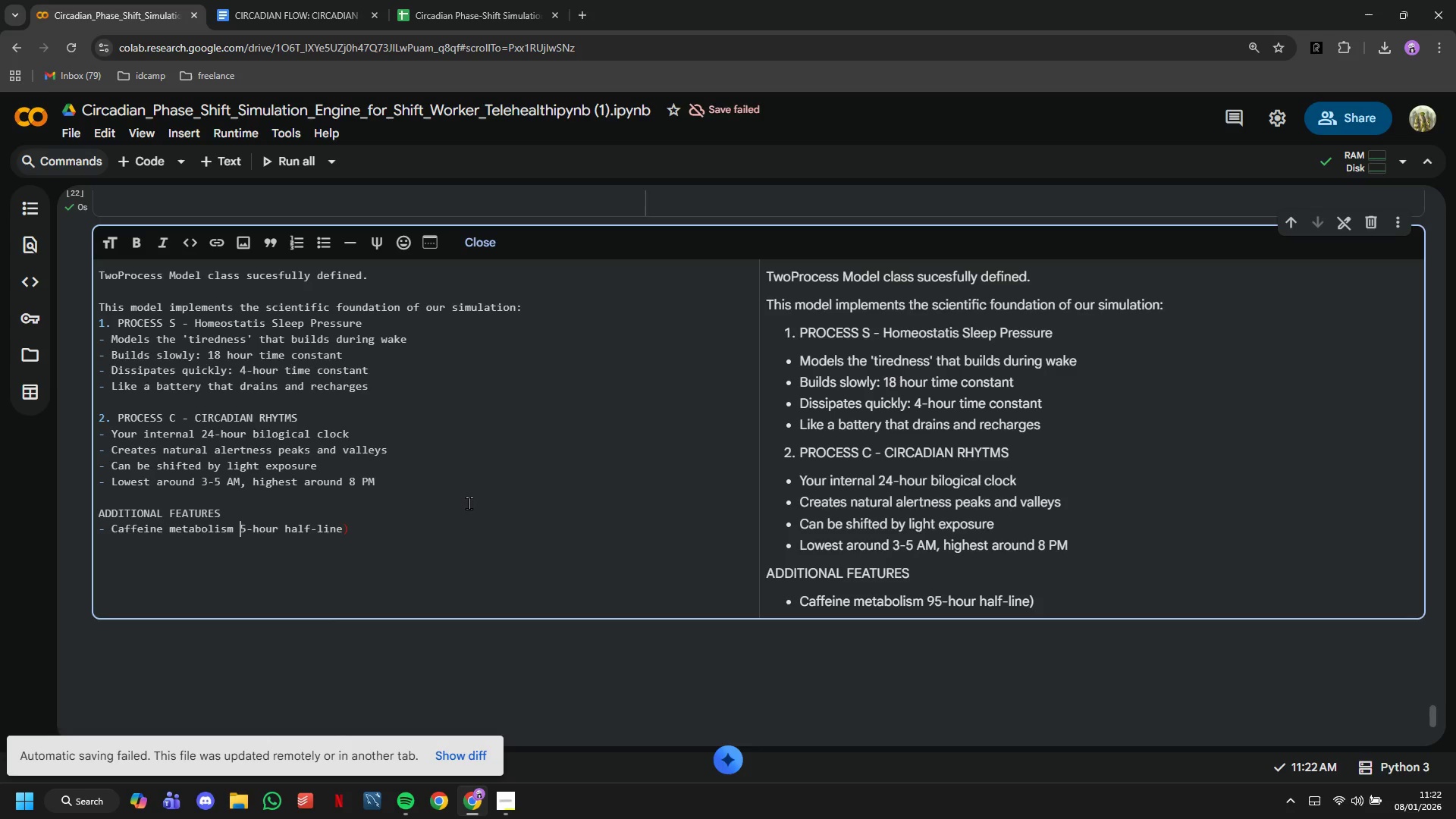 
key(Backspace)
 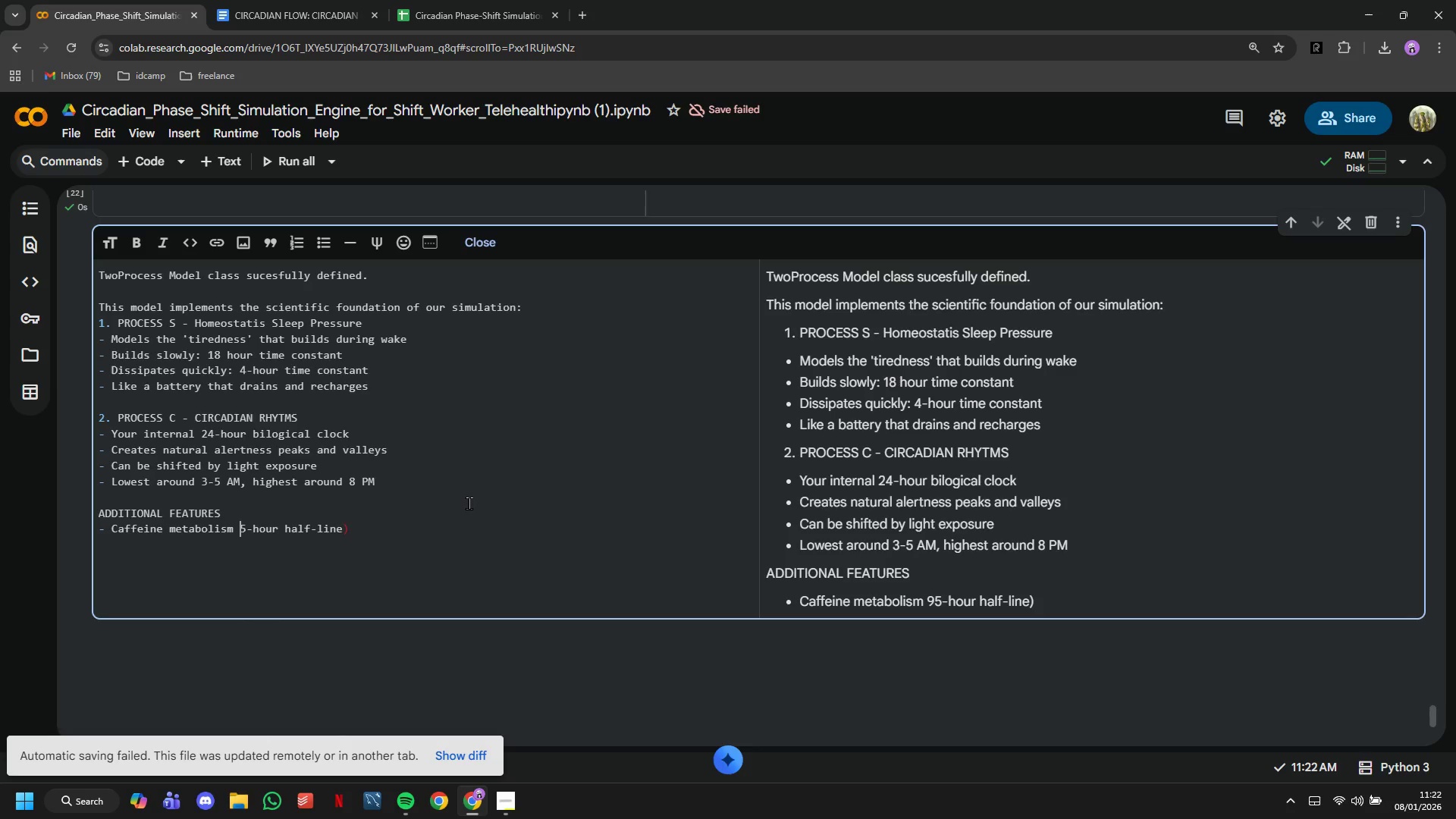 
key(Shift+ShiftLeft)
 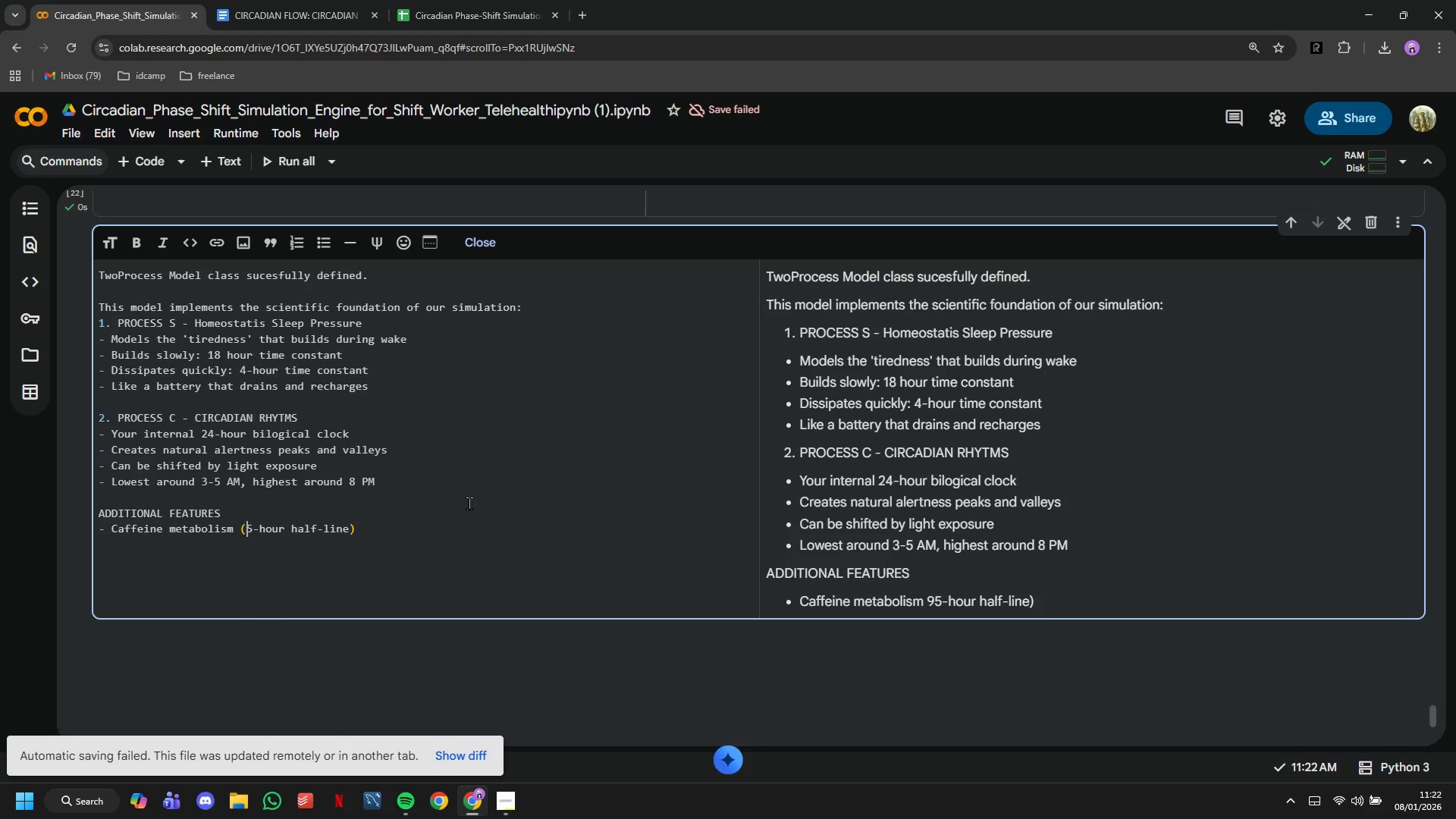 
key(Shift+9)
 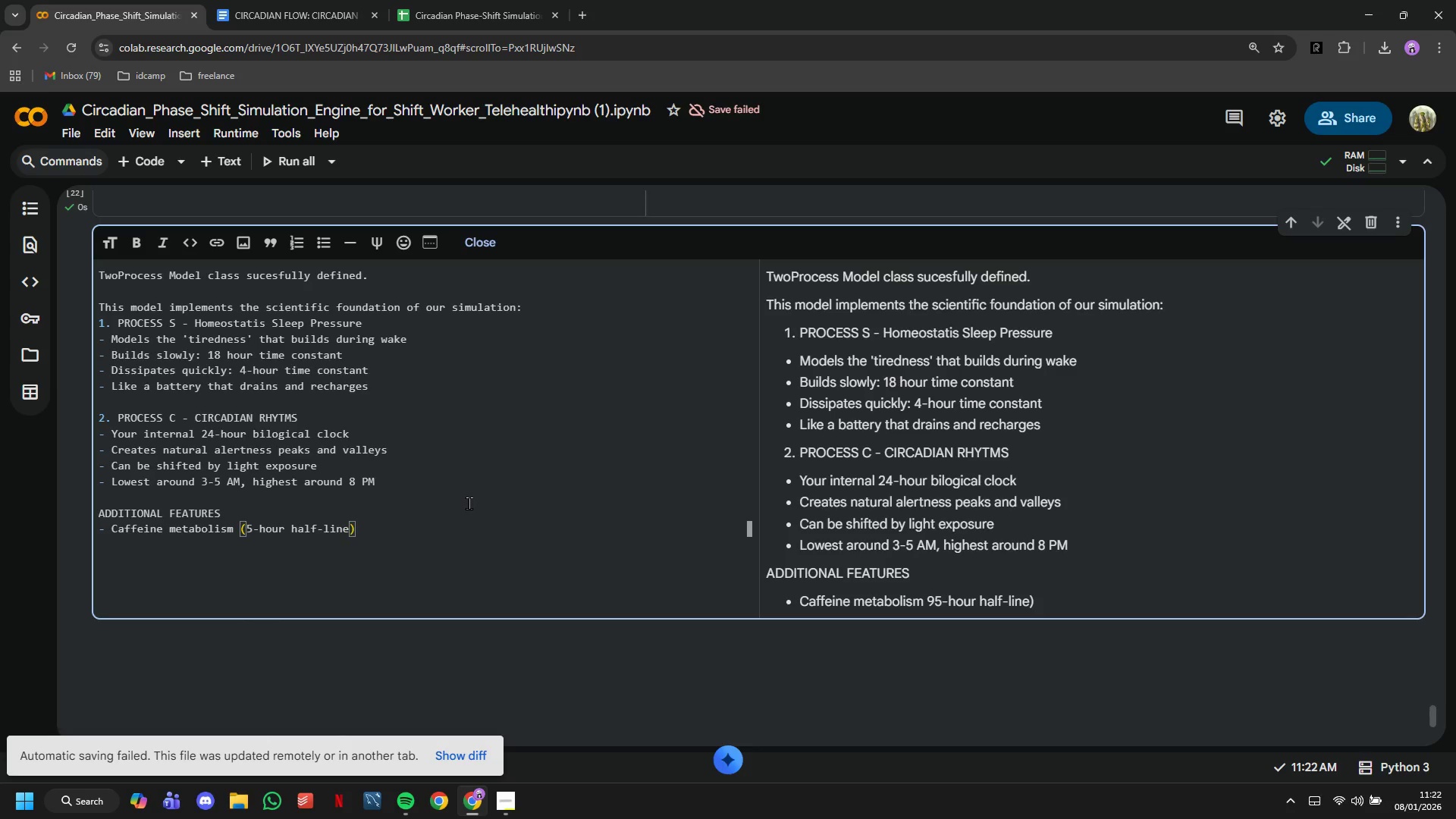 
hold_key(key=ArrowRight, duration=1.0)
 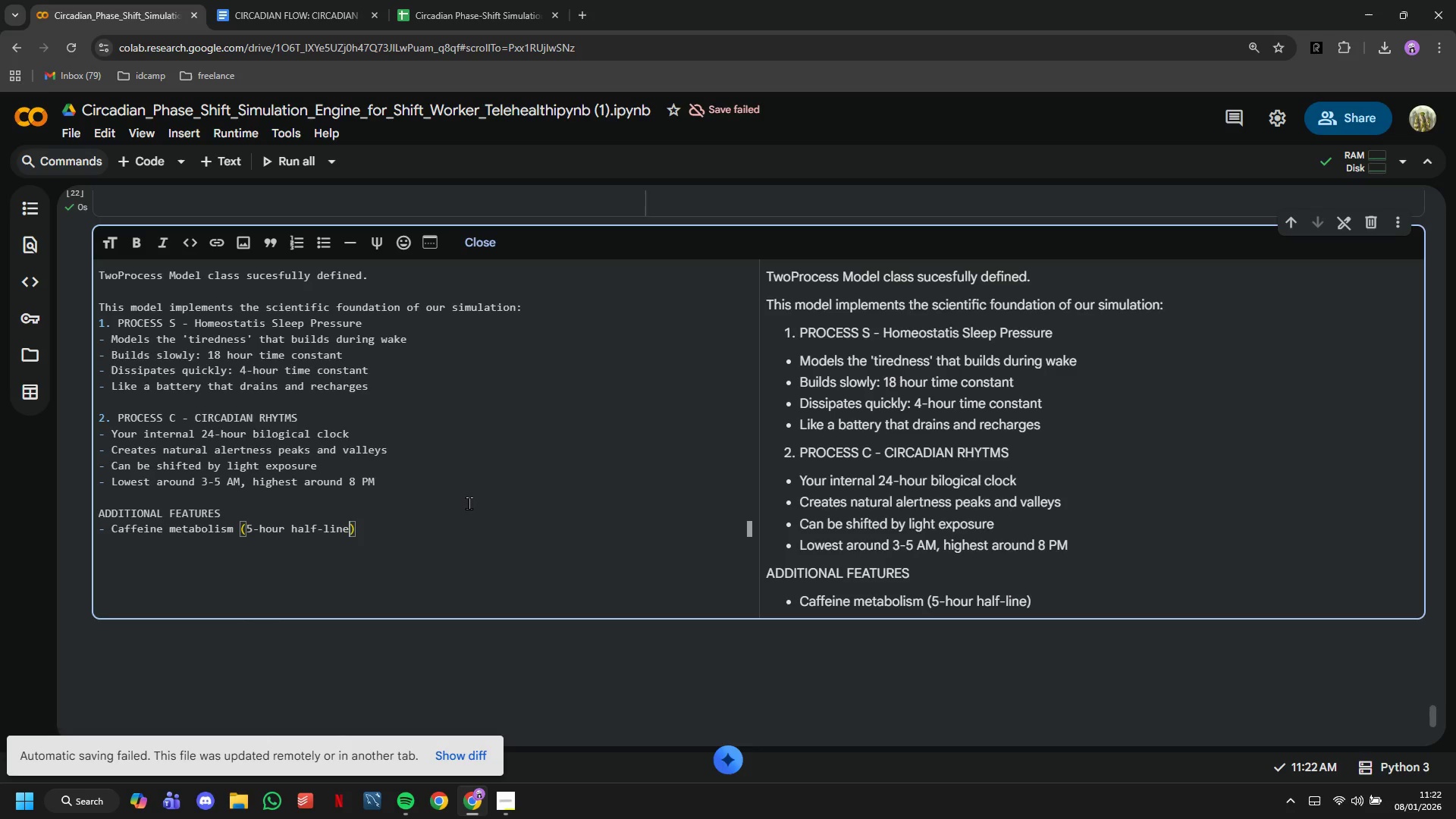 
key(ArrowLeft)
 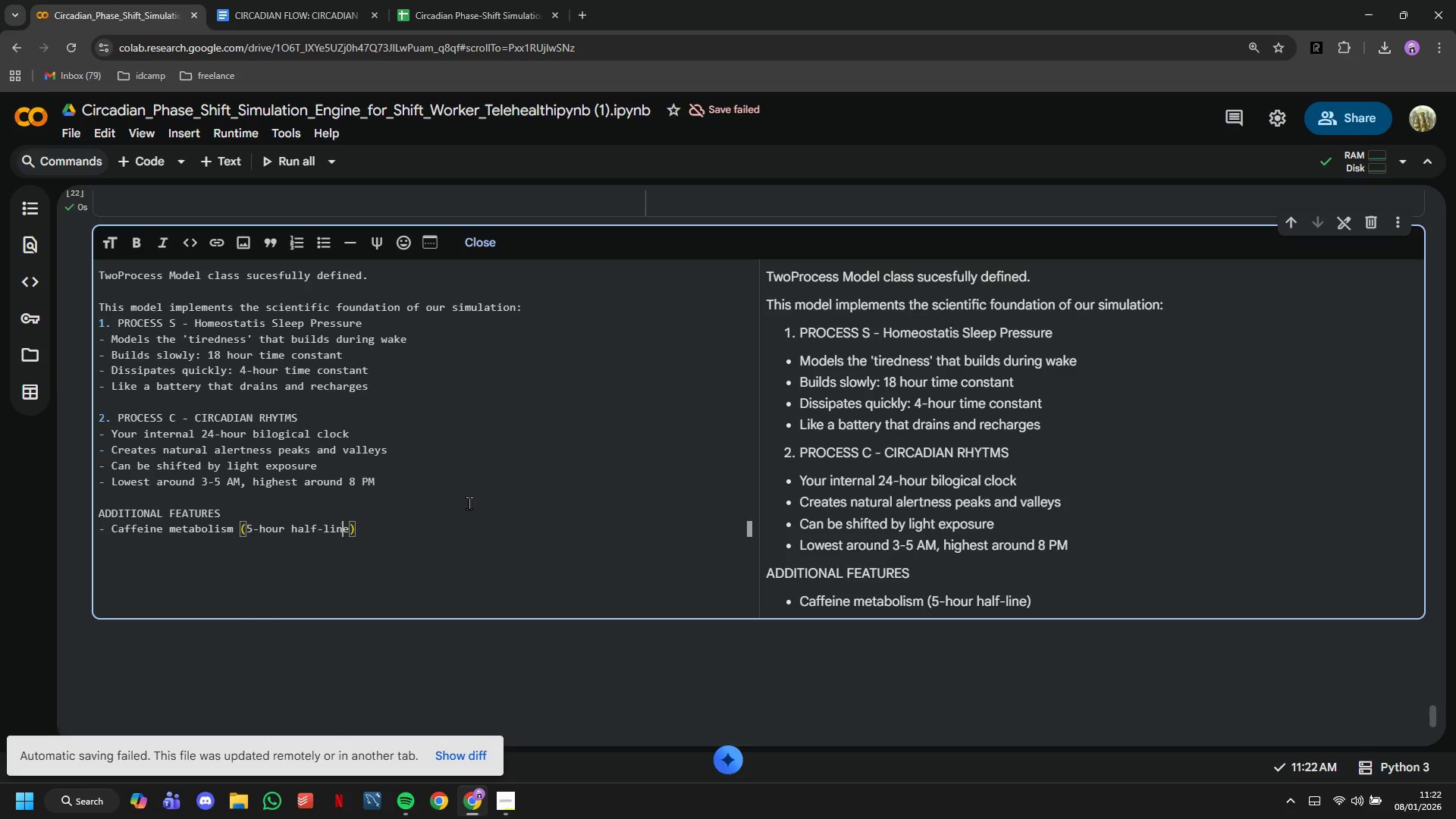 
key(ArrowLeft)
 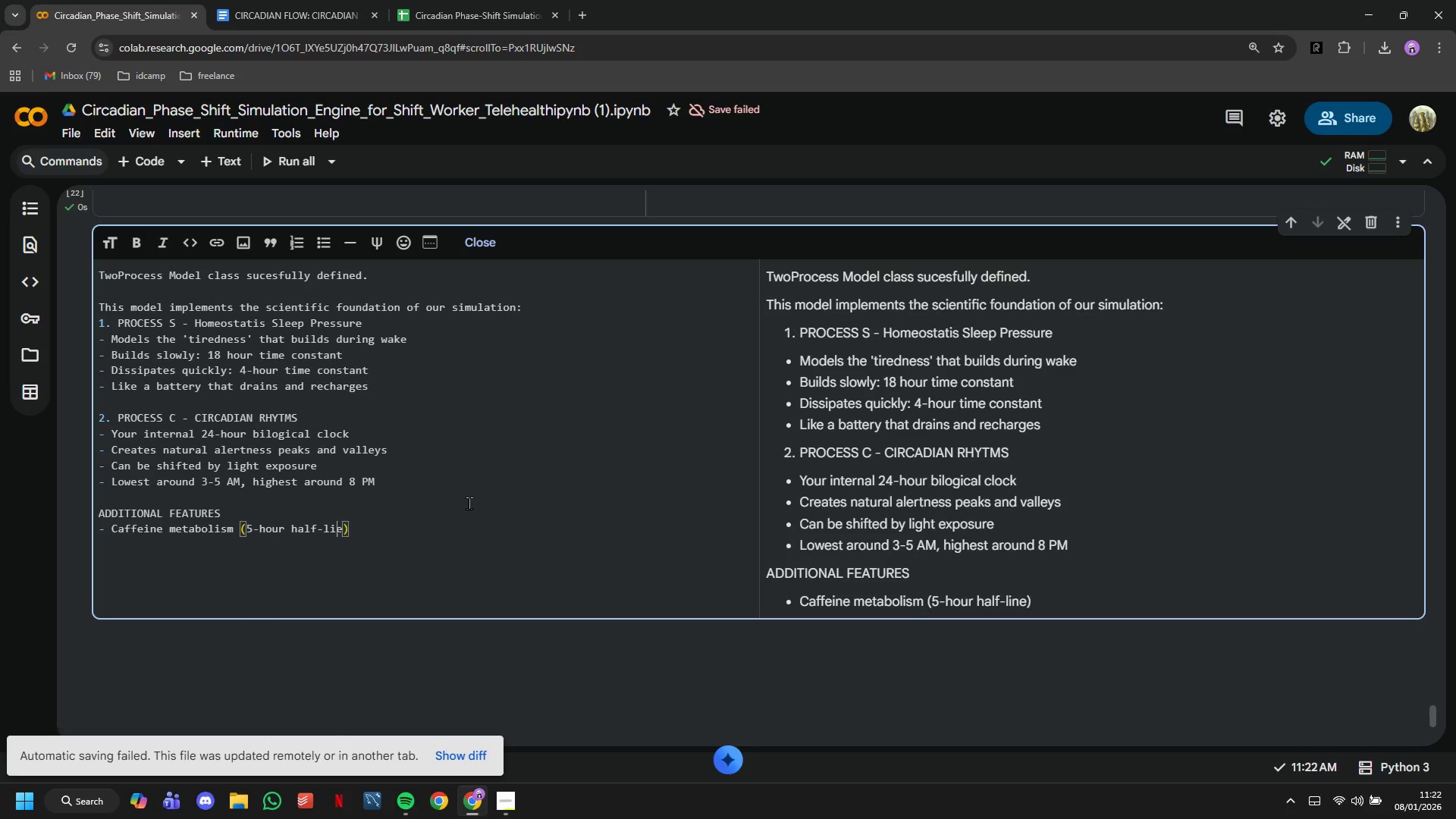 
key(Backspace)
 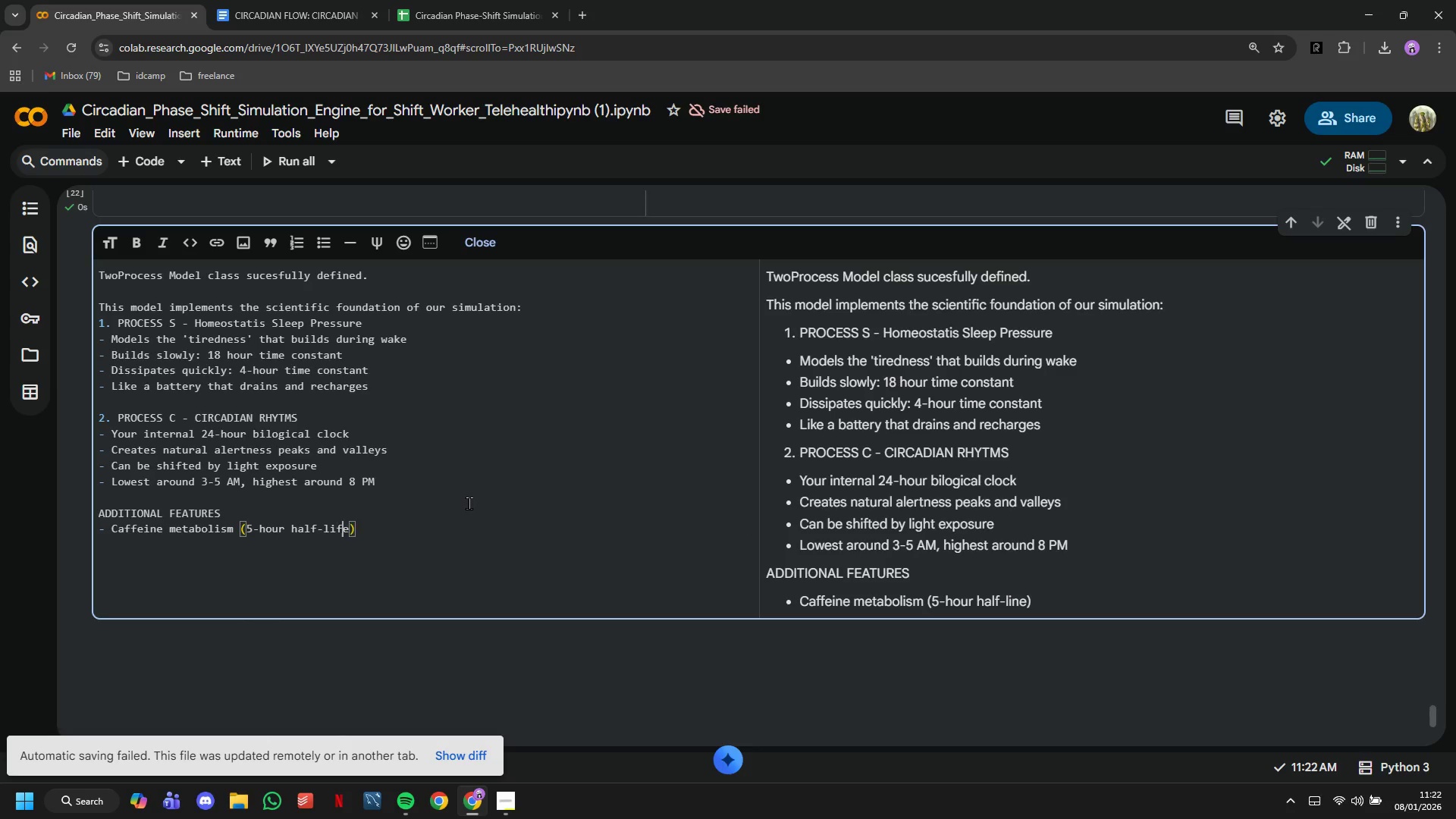 
key(F)
 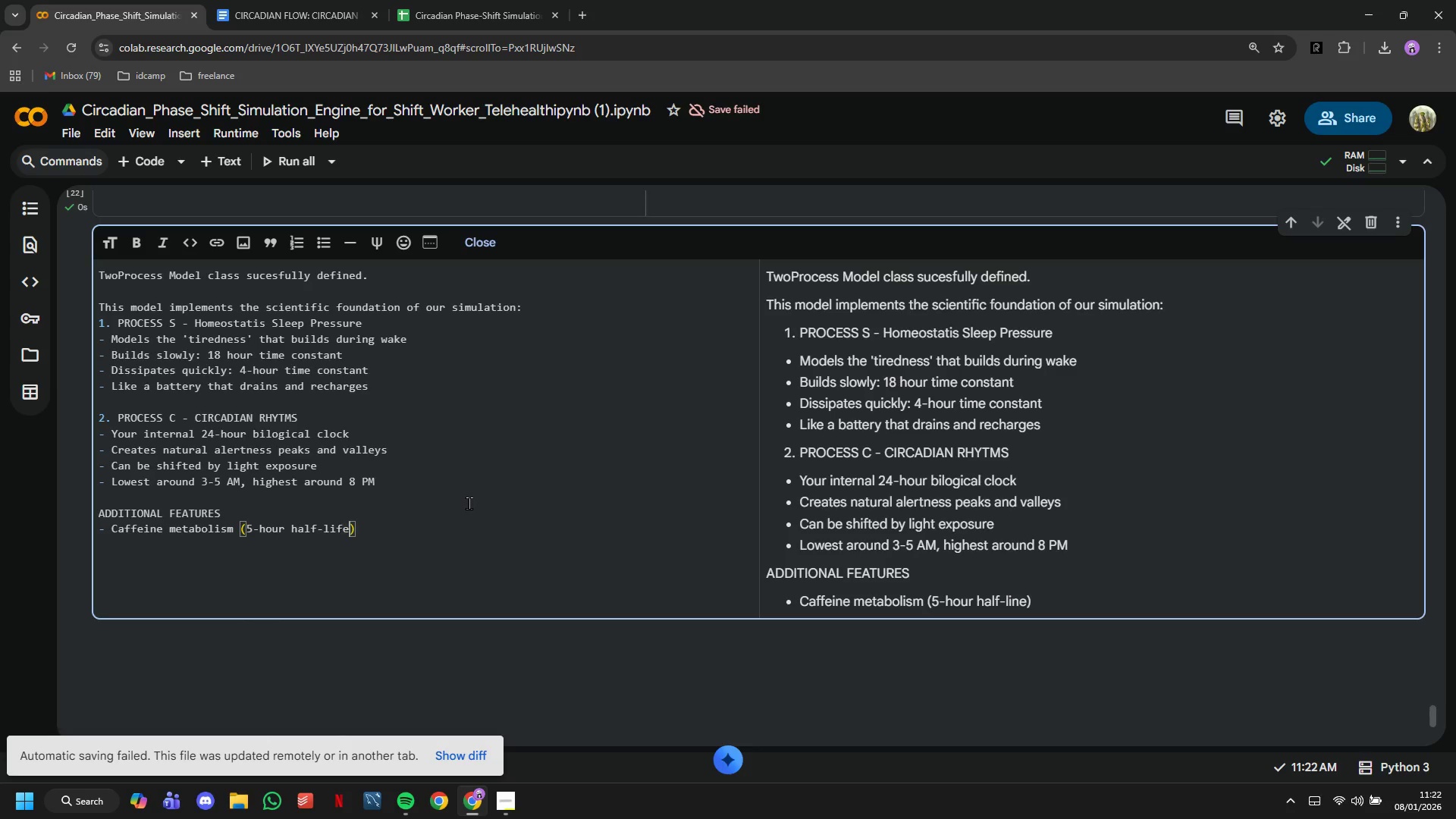 
key(ArrowRight)
 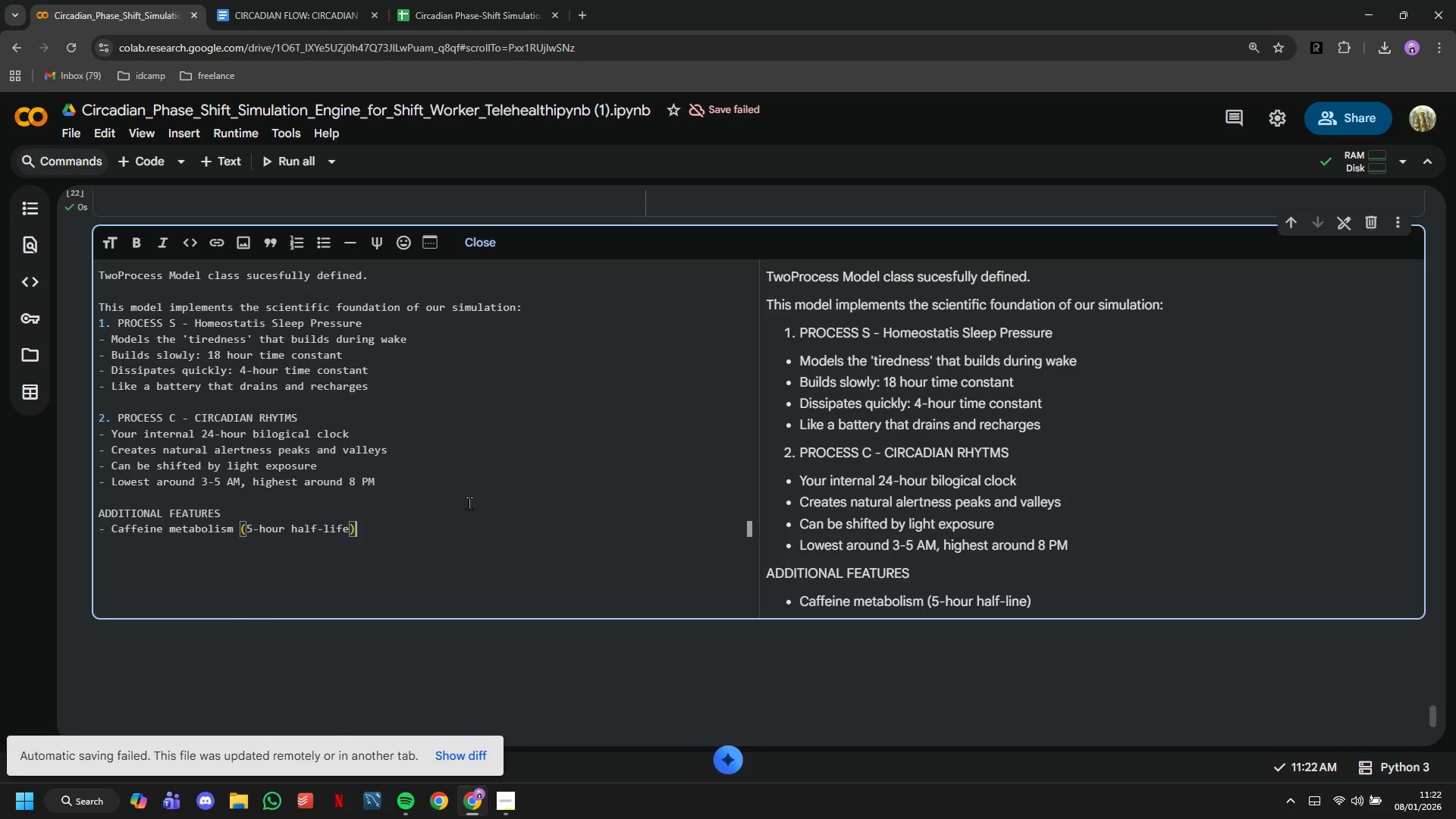 
key(ArrowRight)
 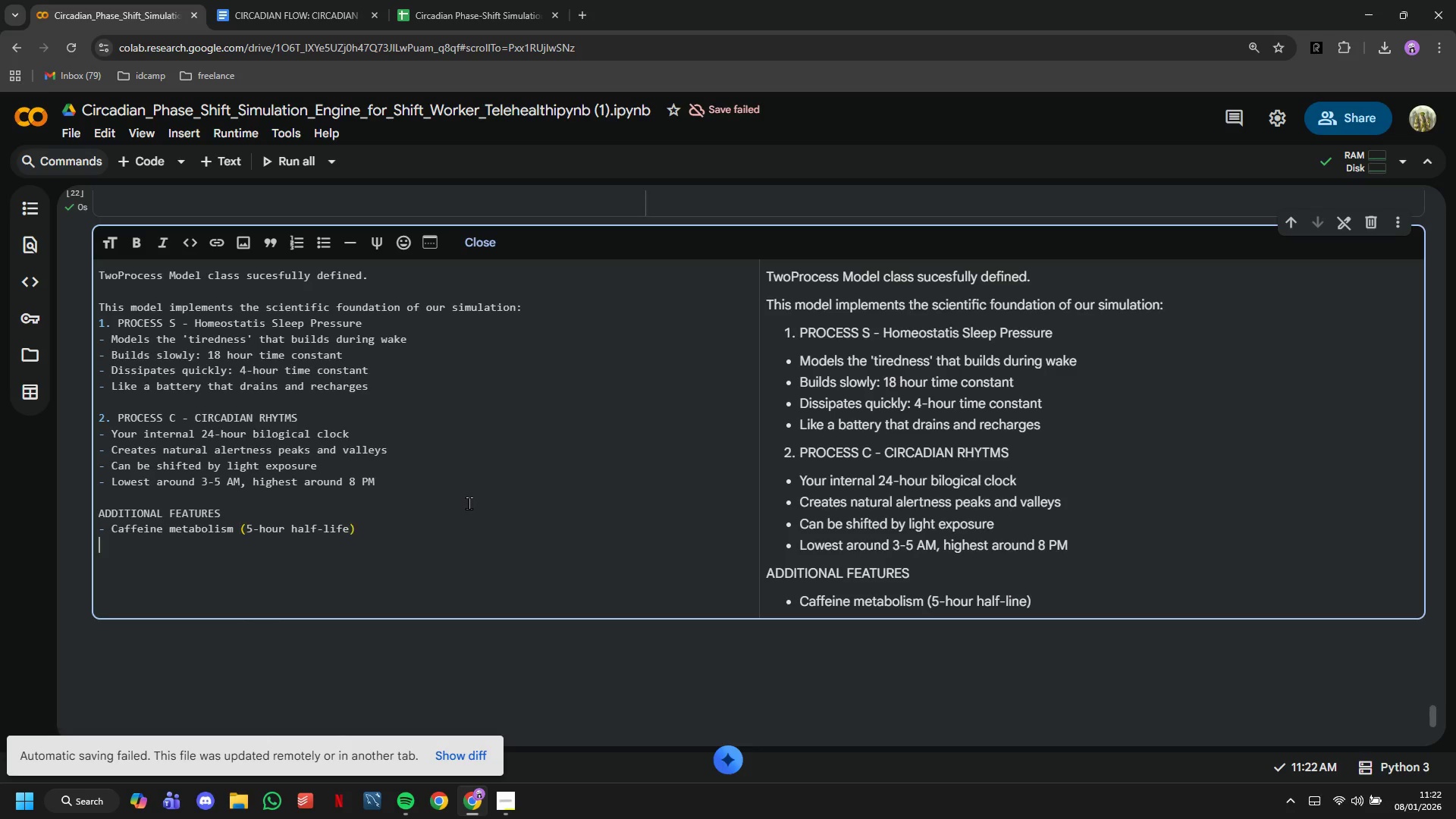 
key(Enter)
 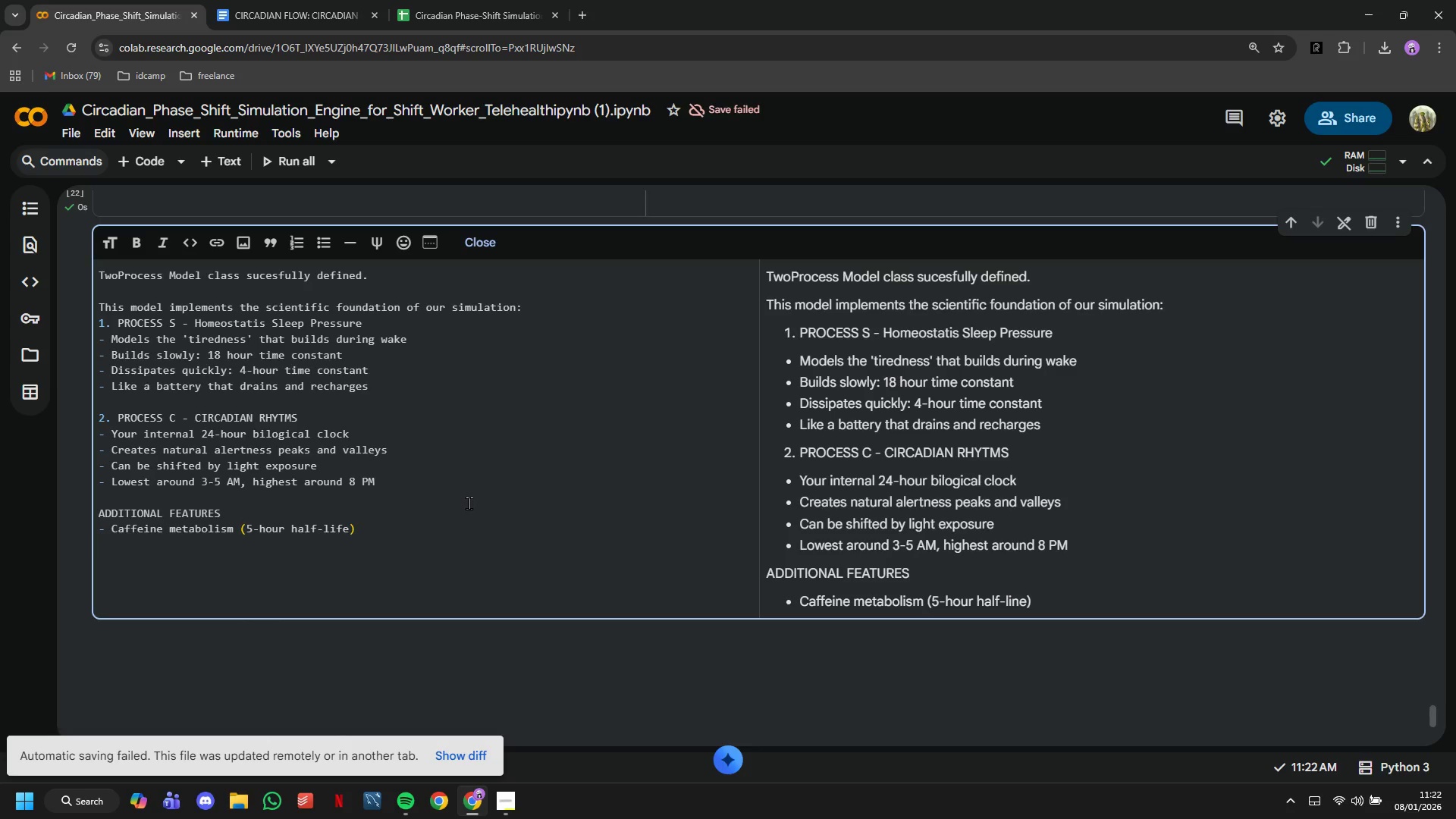 
type(- Phase Response Curve for Optimal light)
 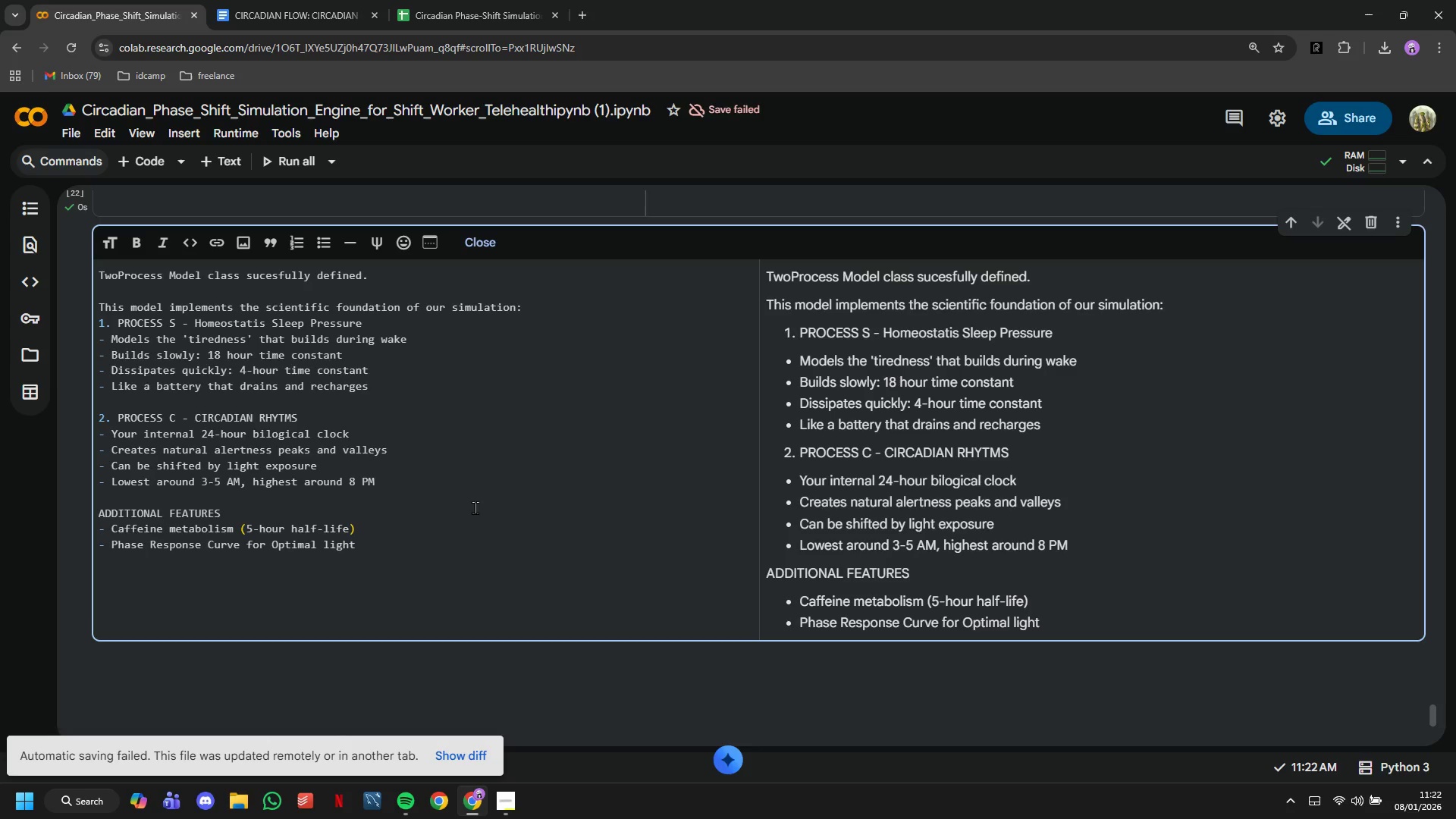 
type( timing)
 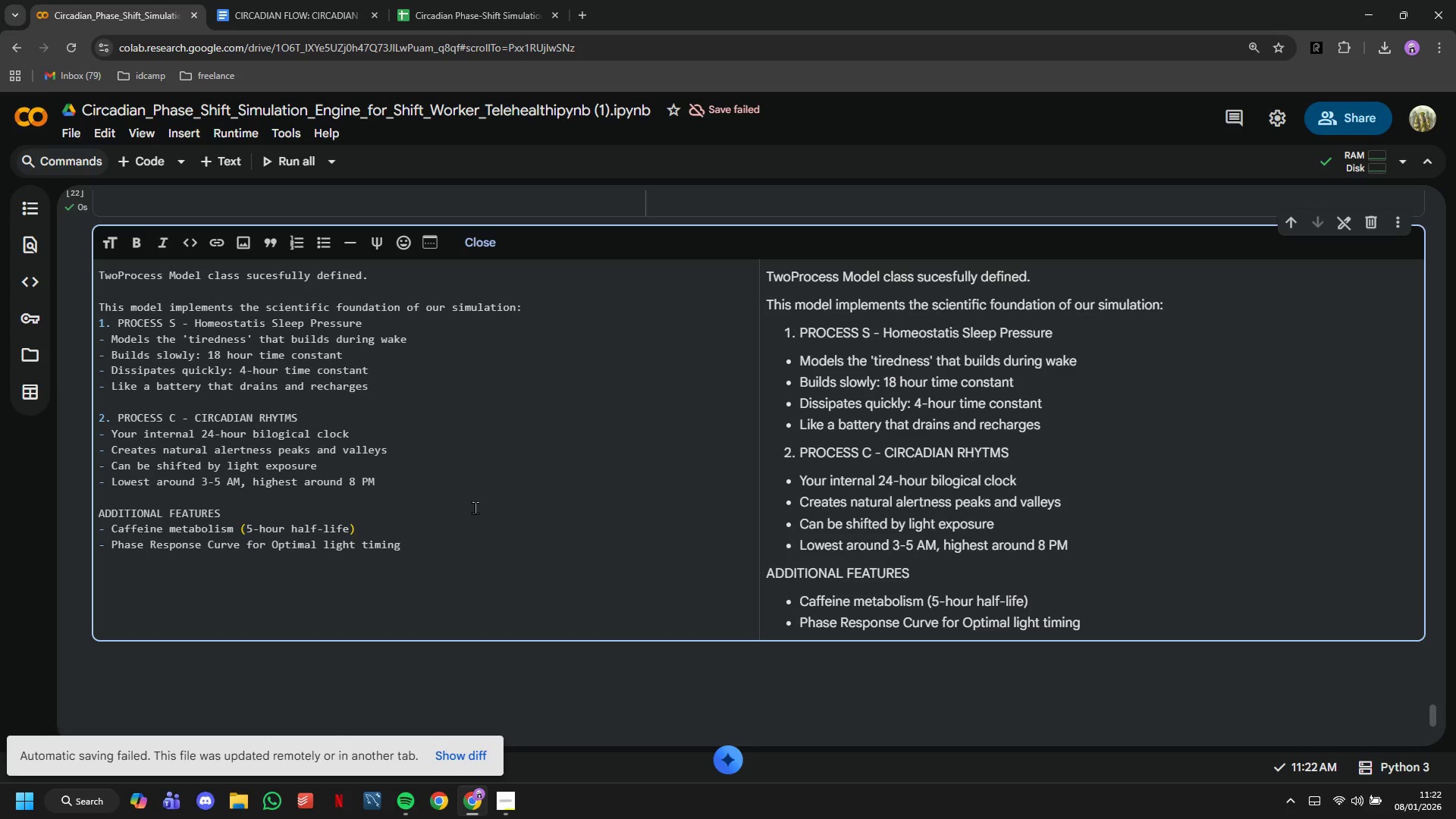 
key(Enter)
 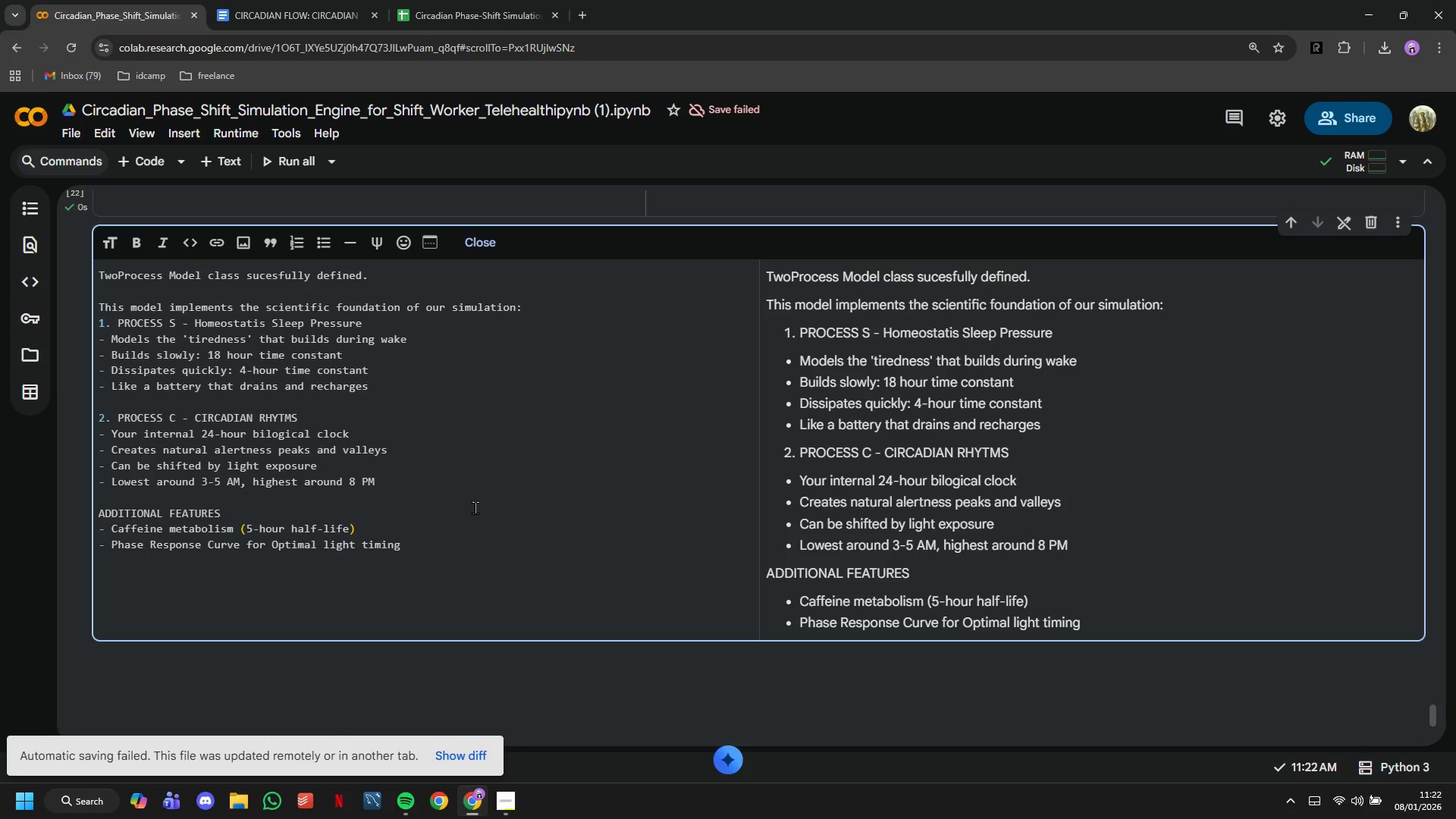 
type(- Individual variation in sensii)
key(Backspace)
type(tivenes)
key(Backspace)
key(Backspace)
key(Backspace)
key(Backspace)
key(Backspace)
 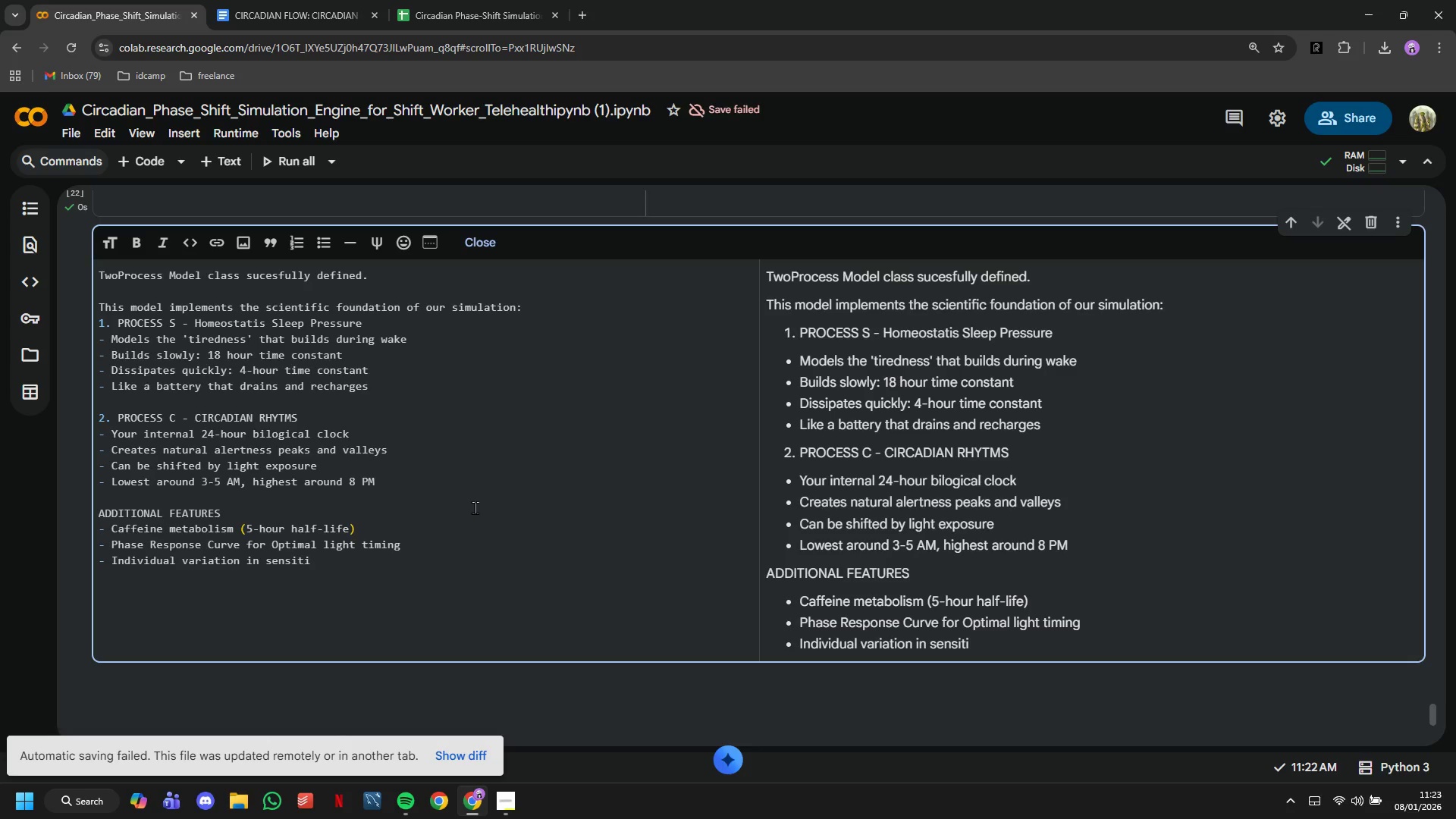 
wait(5.12)
 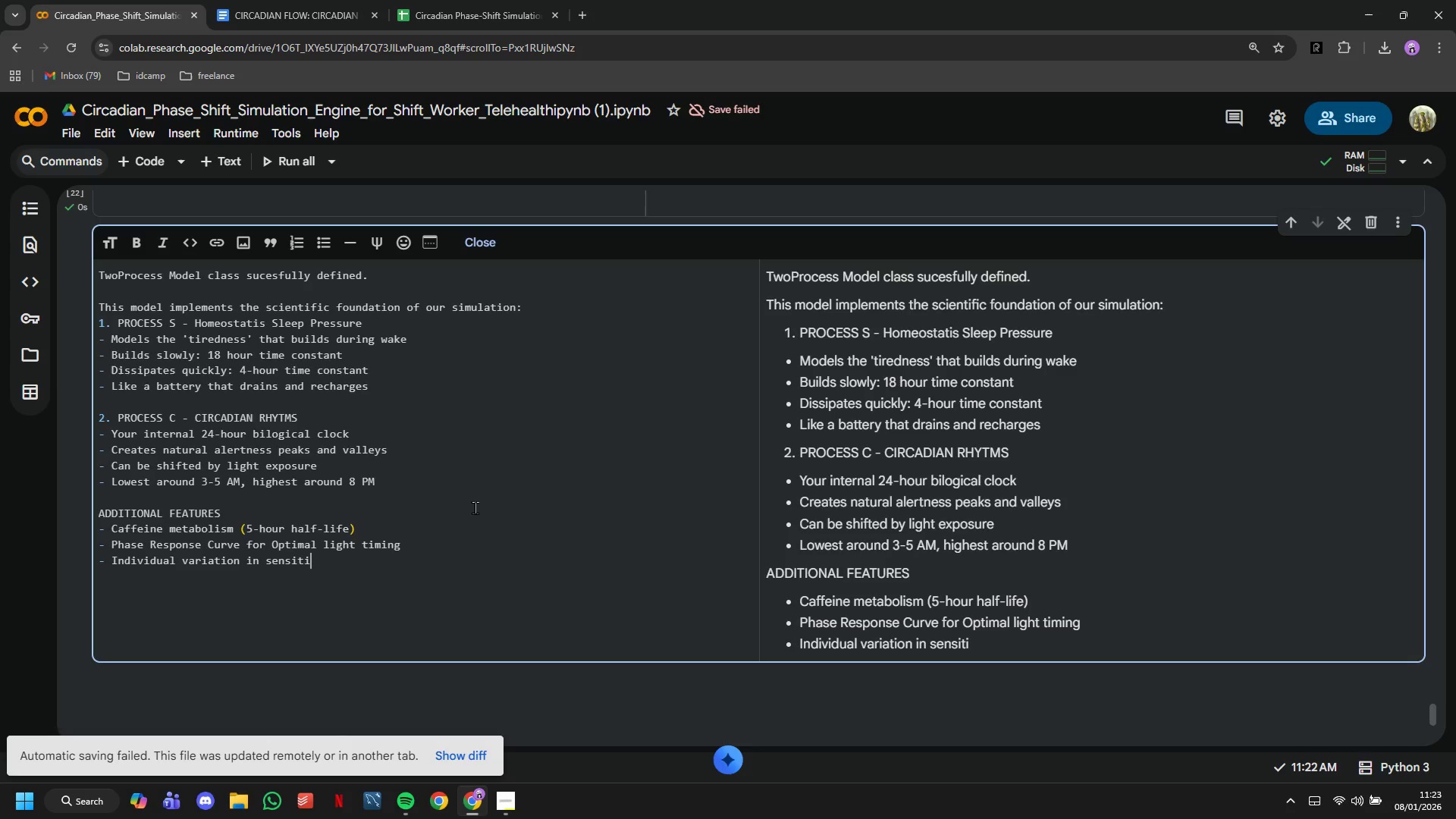 
type(vities)
 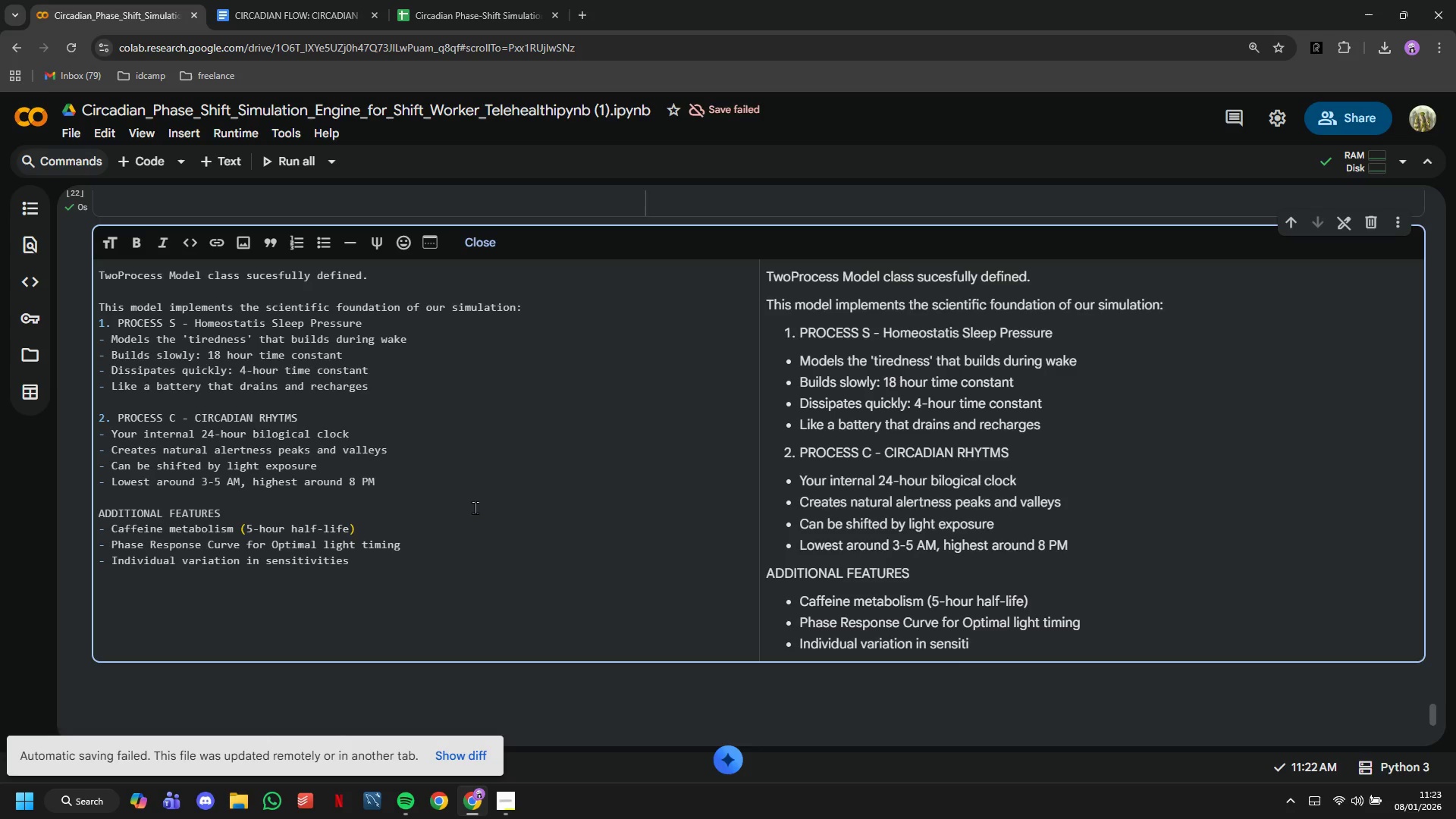 
key(Enter)
 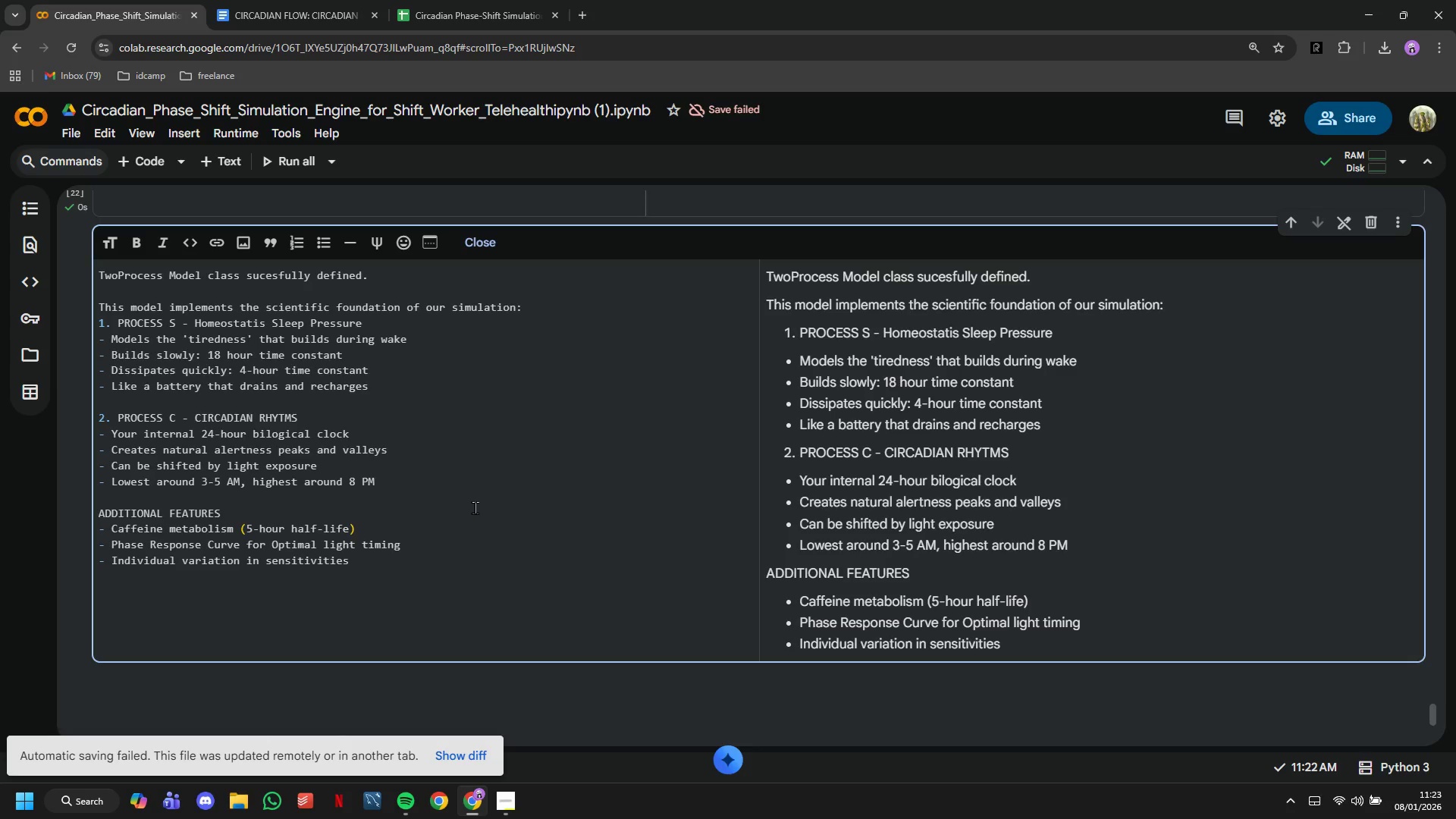 
type(p)
key(Backspace)
type(- Complete history tracking for analysis)
 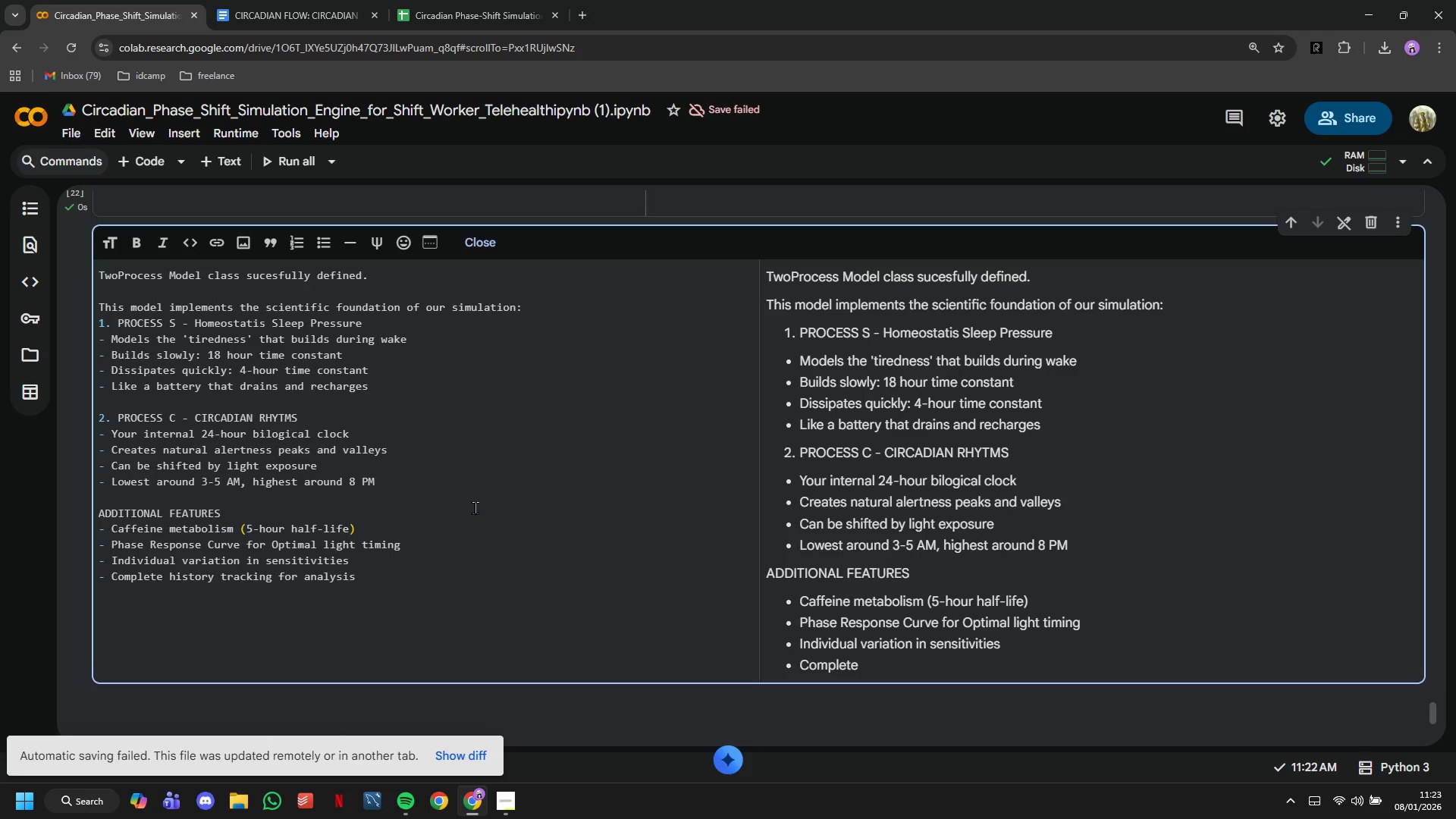 
key(Enter)
 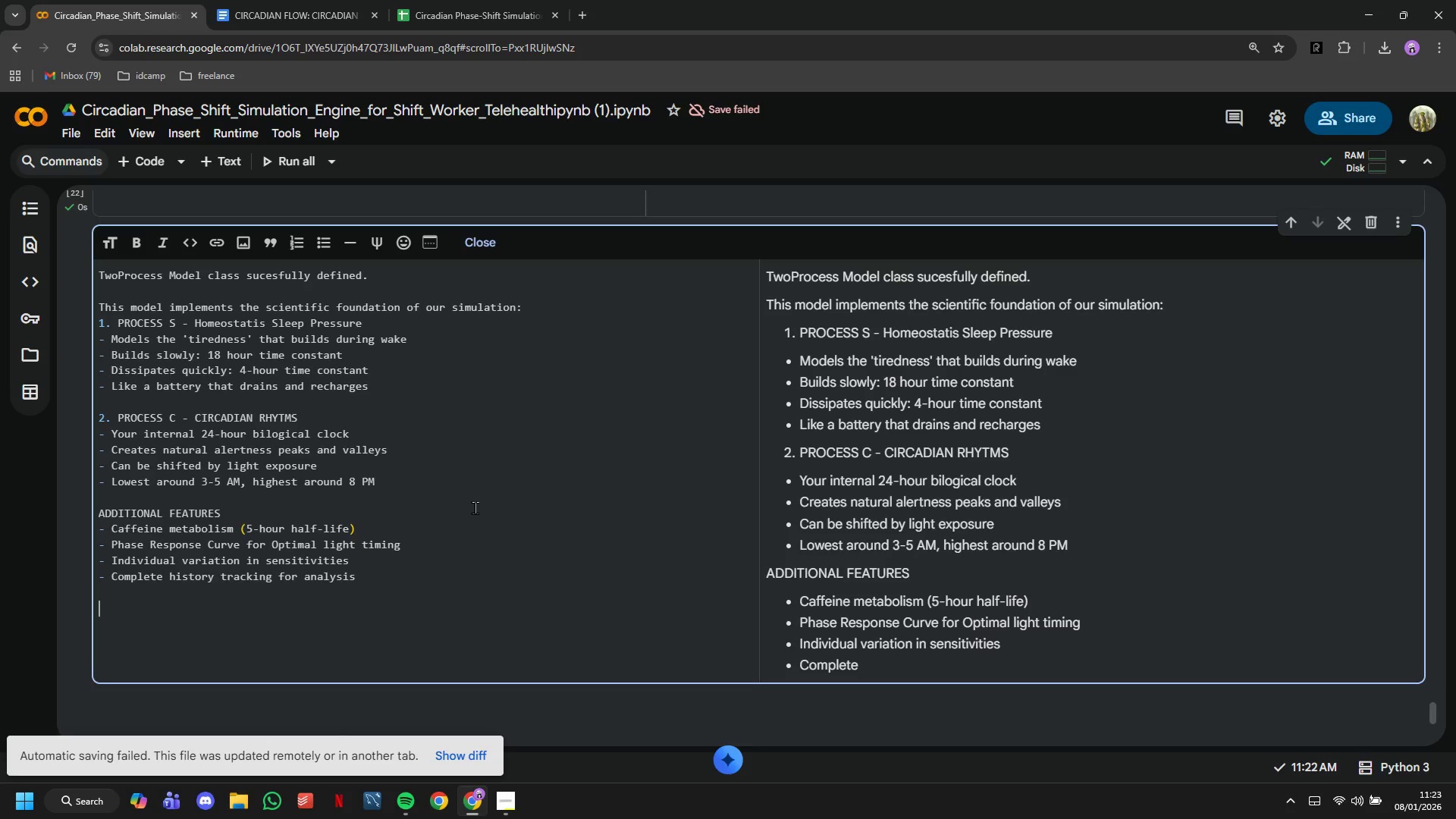 
key(Enter)
 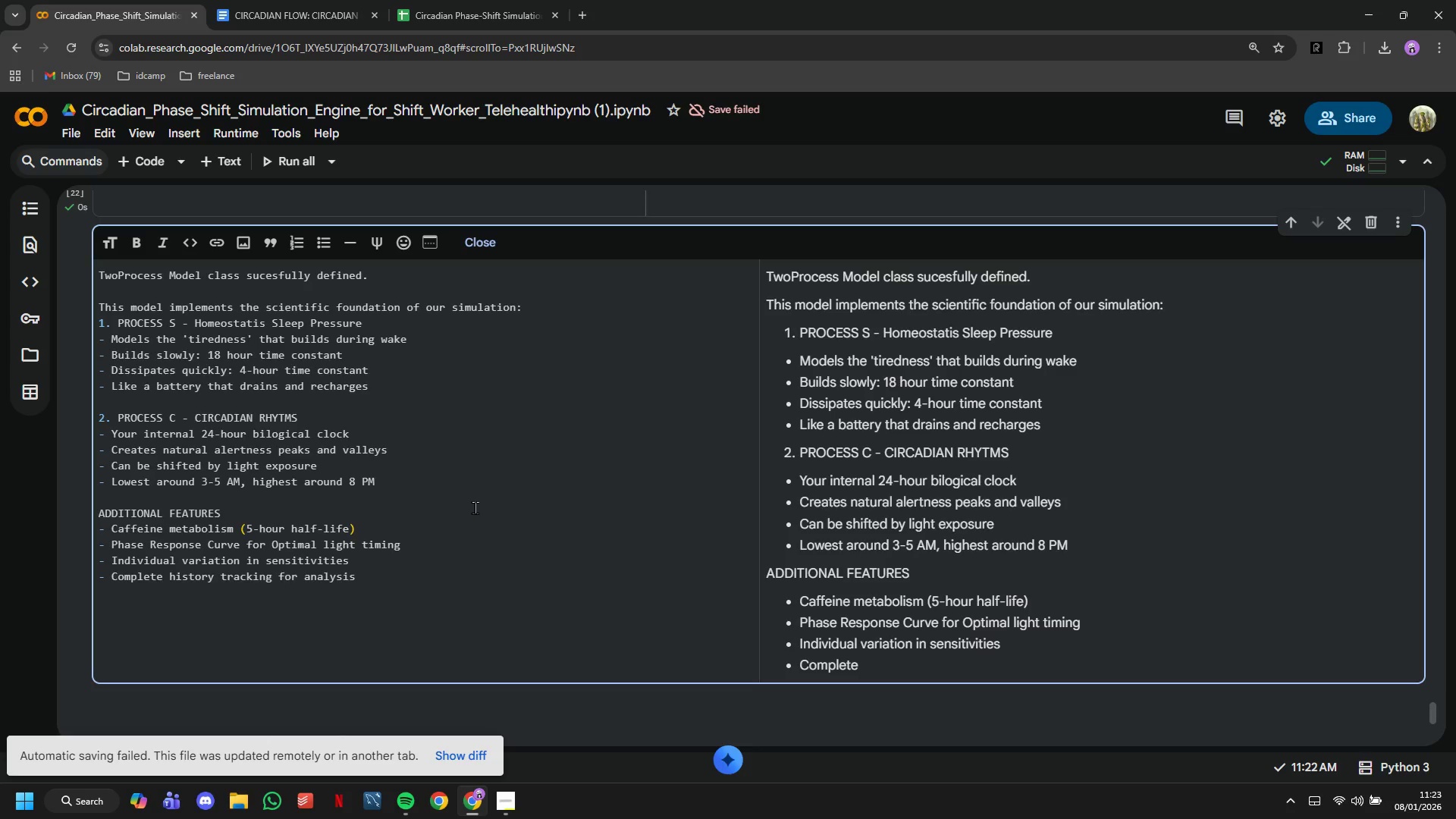 
type(MODEL CAPABILITIES)
 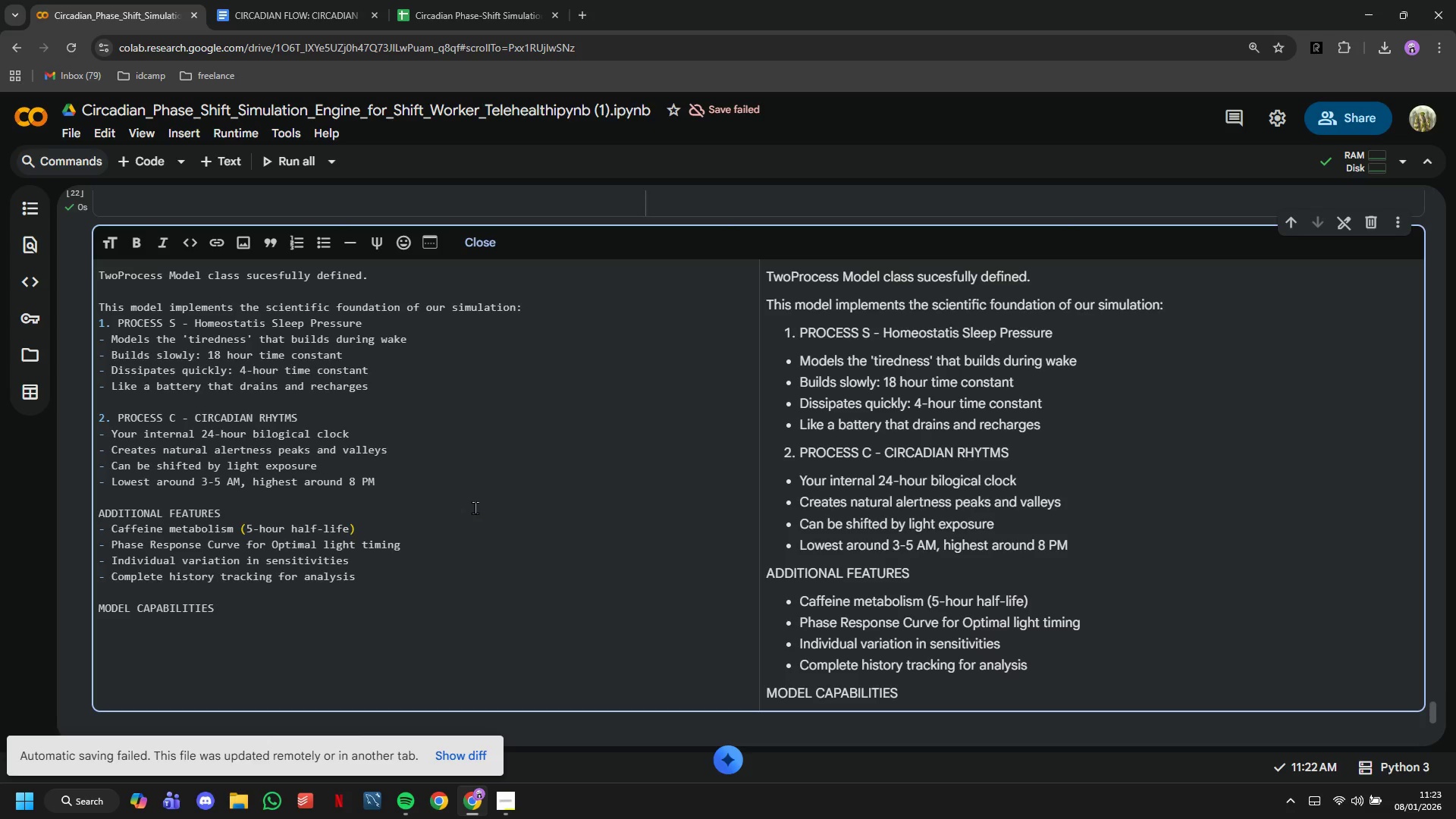 
key(Enter)
 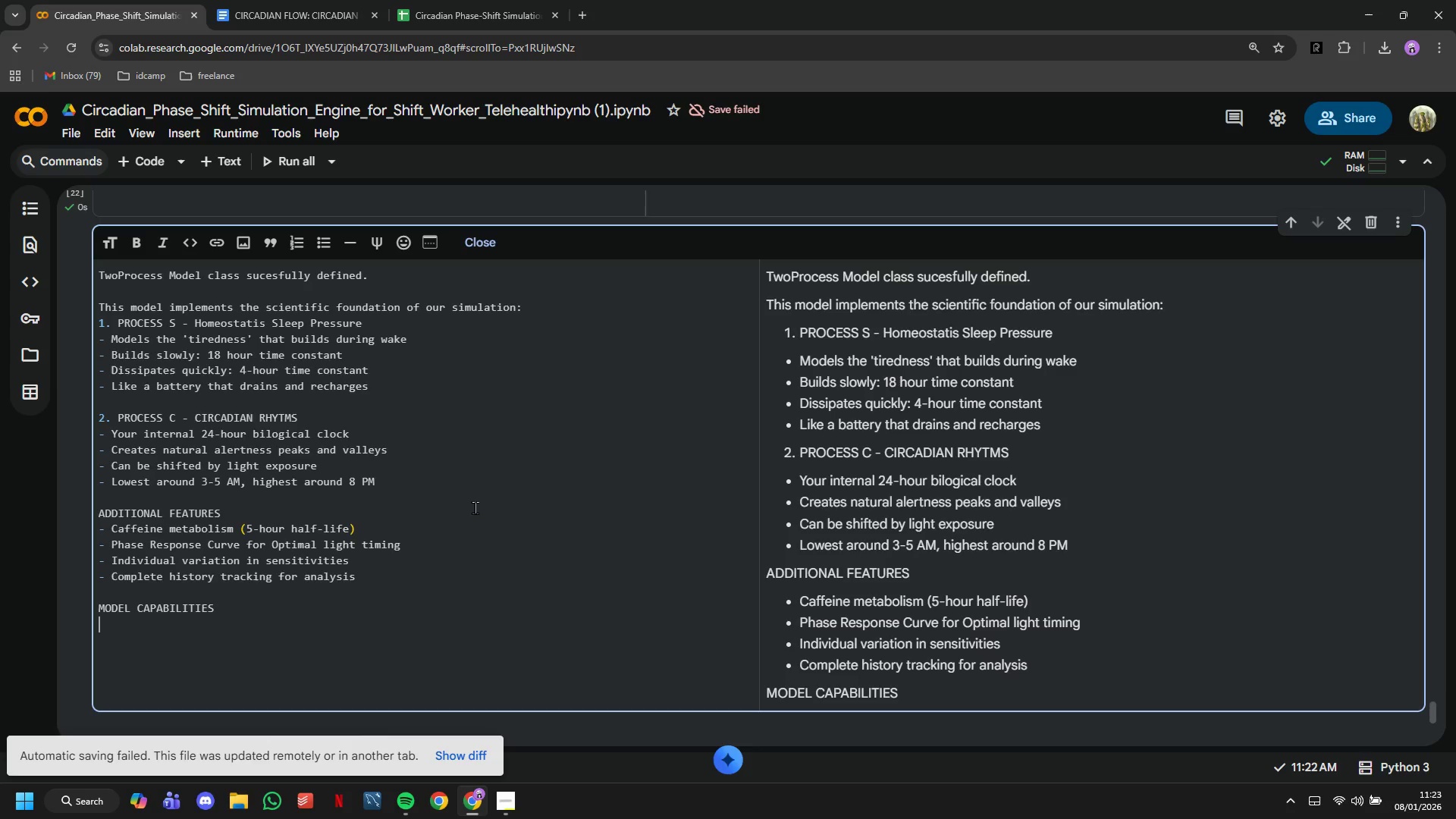 
type(- Simulates any sleep/wake schedule)
 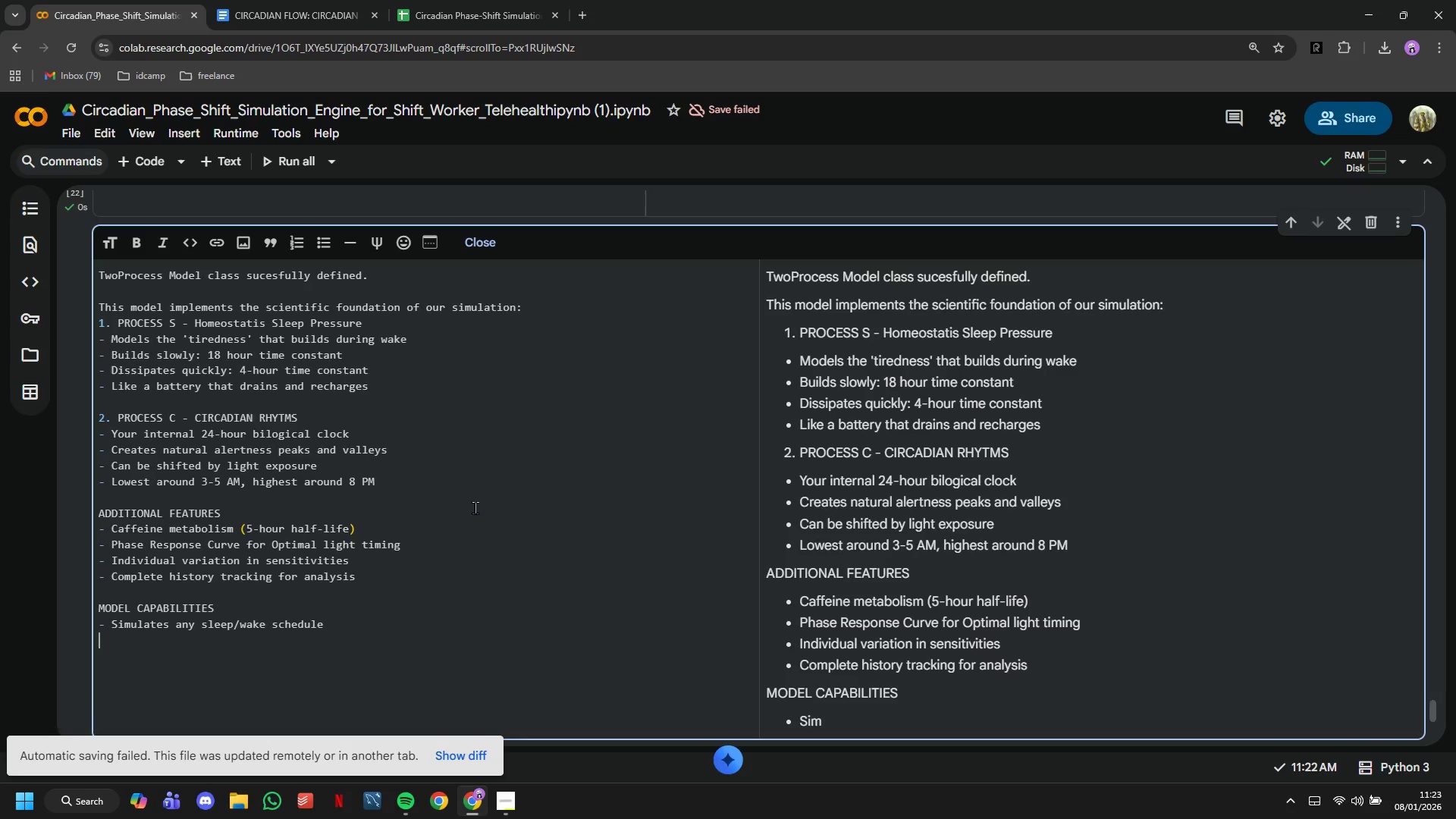 
key(Enter)
 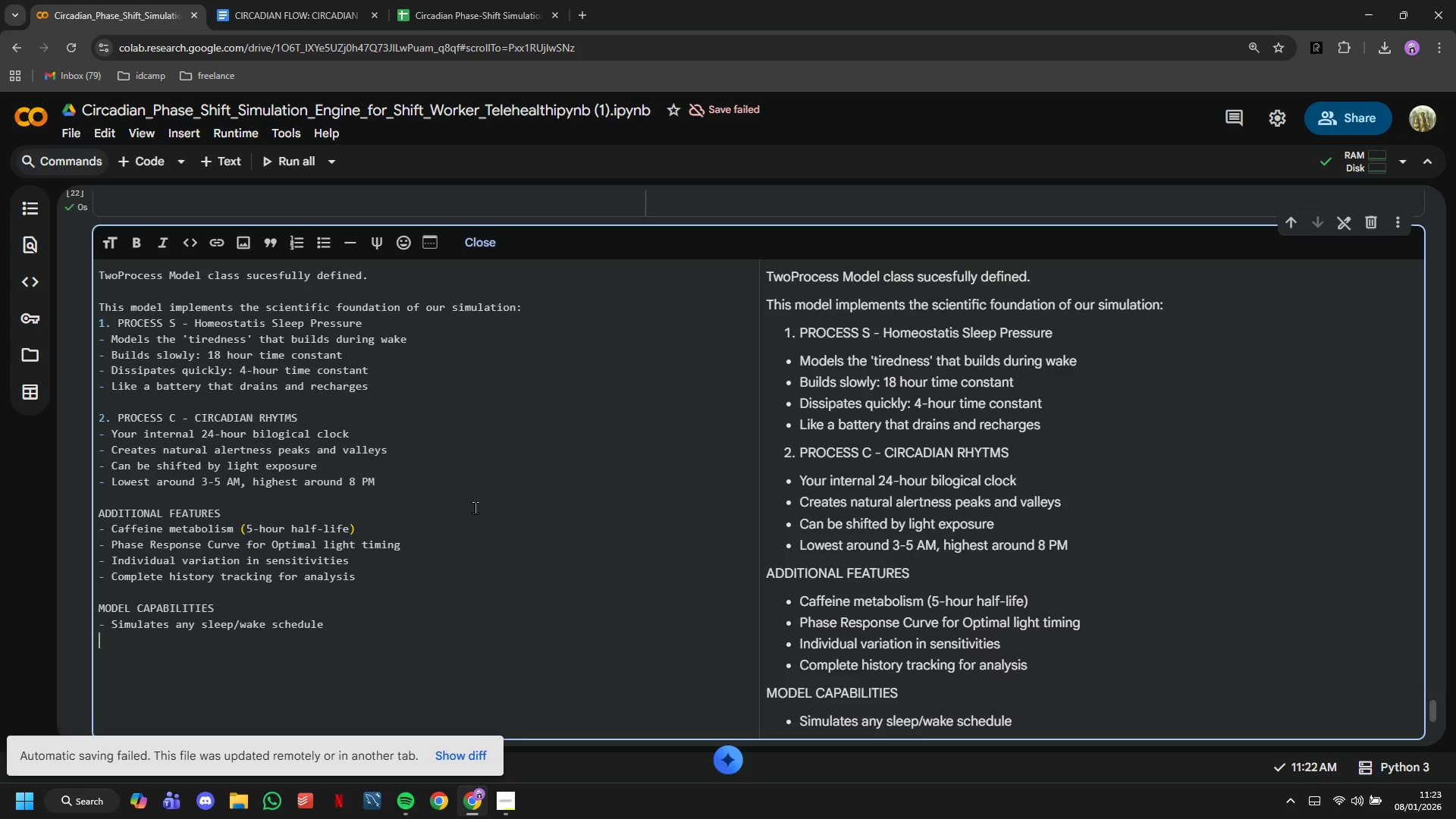 
type(- Applies timed light theraphy)
 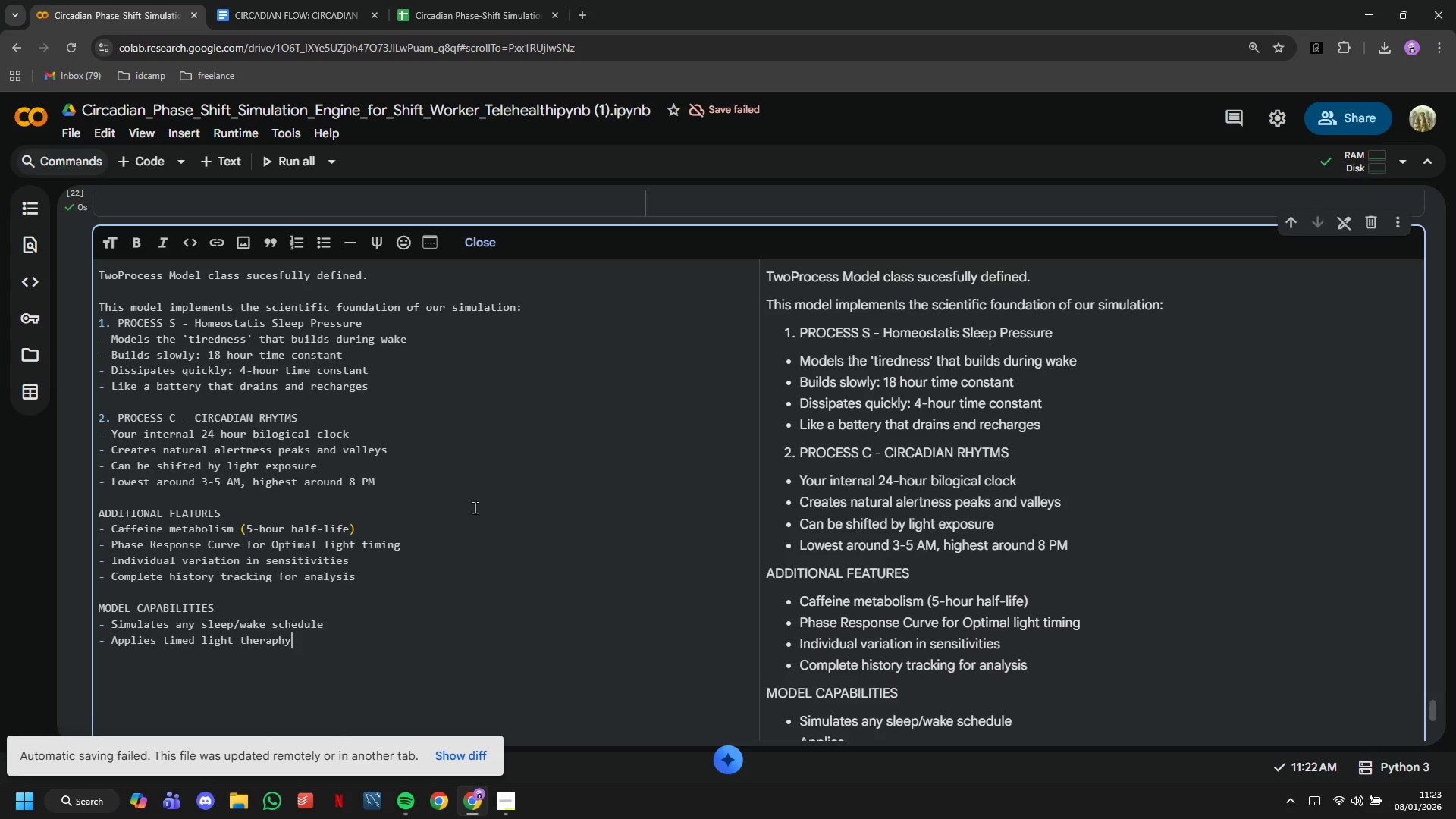 
key(Enter)
 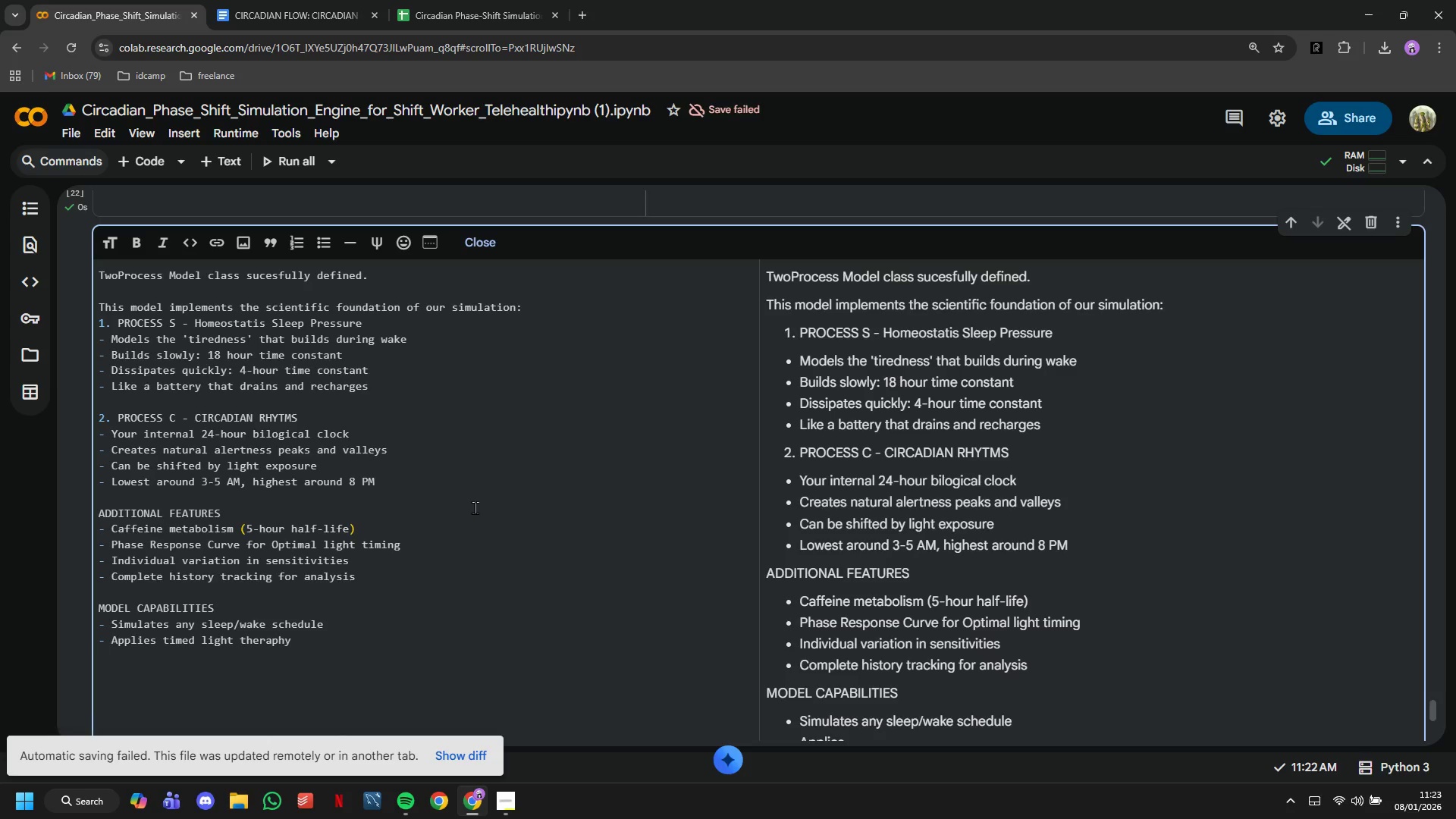 
key(Minus)
 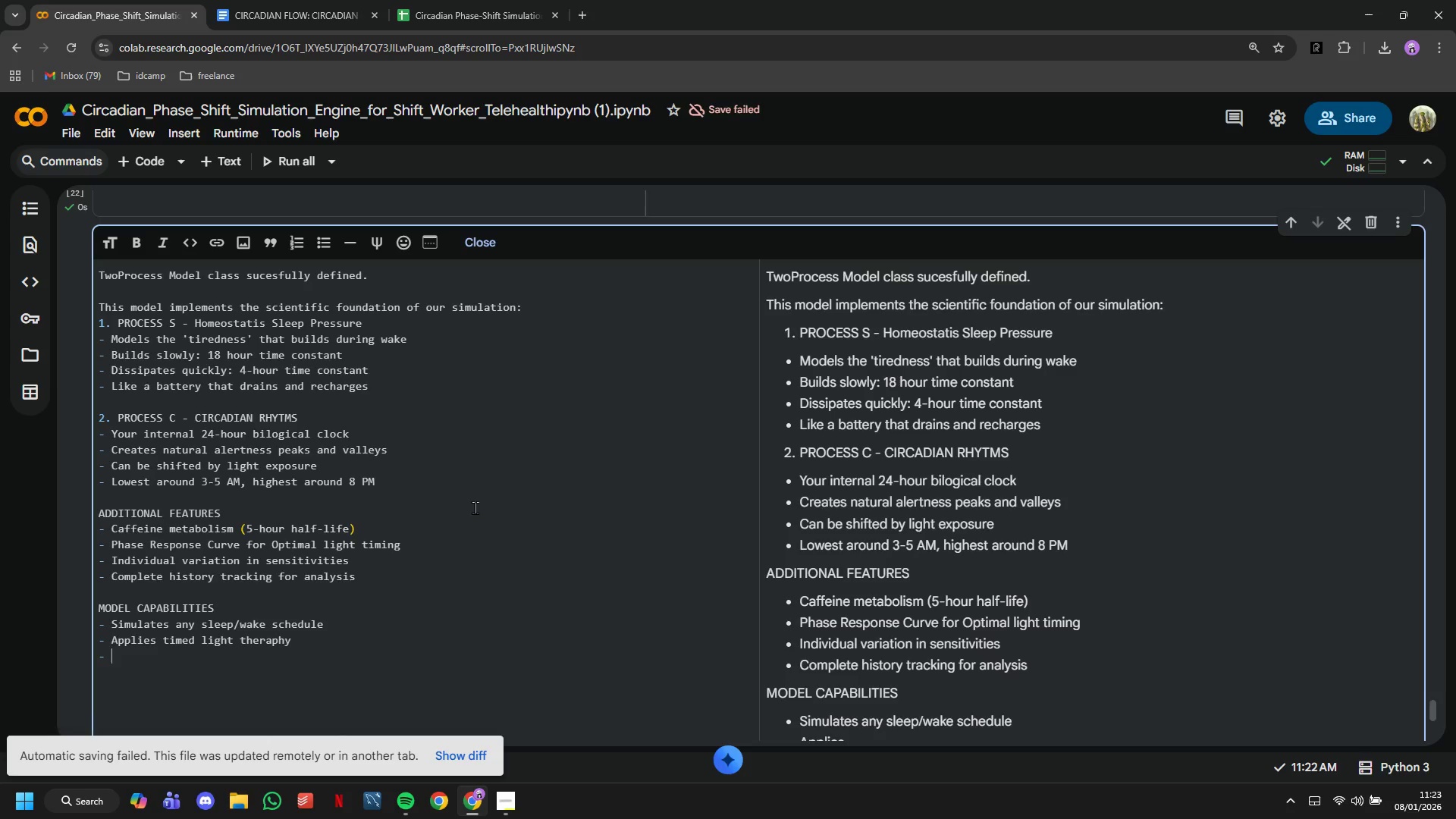 
key(Space)
 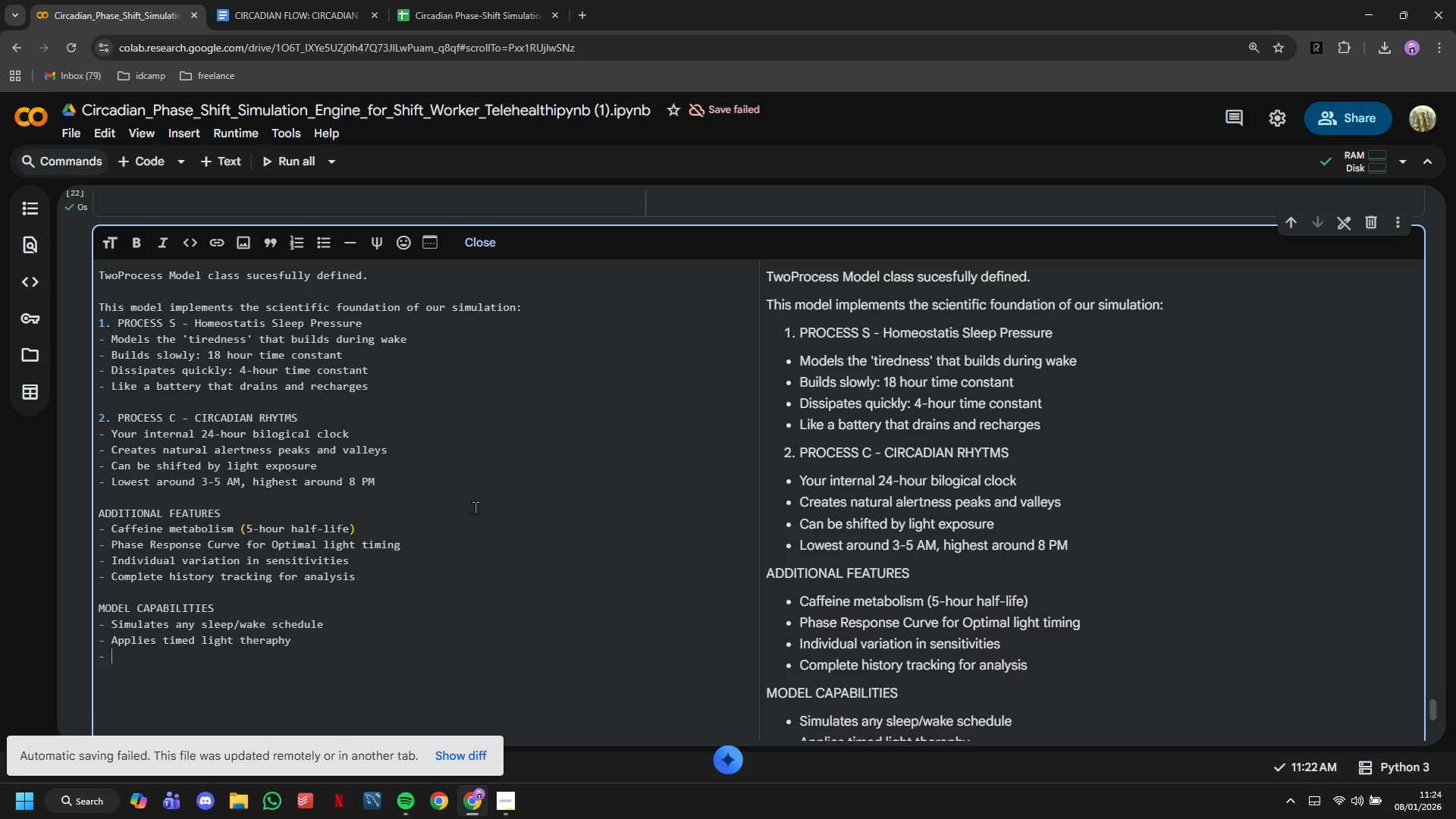 
wait(13.02)
 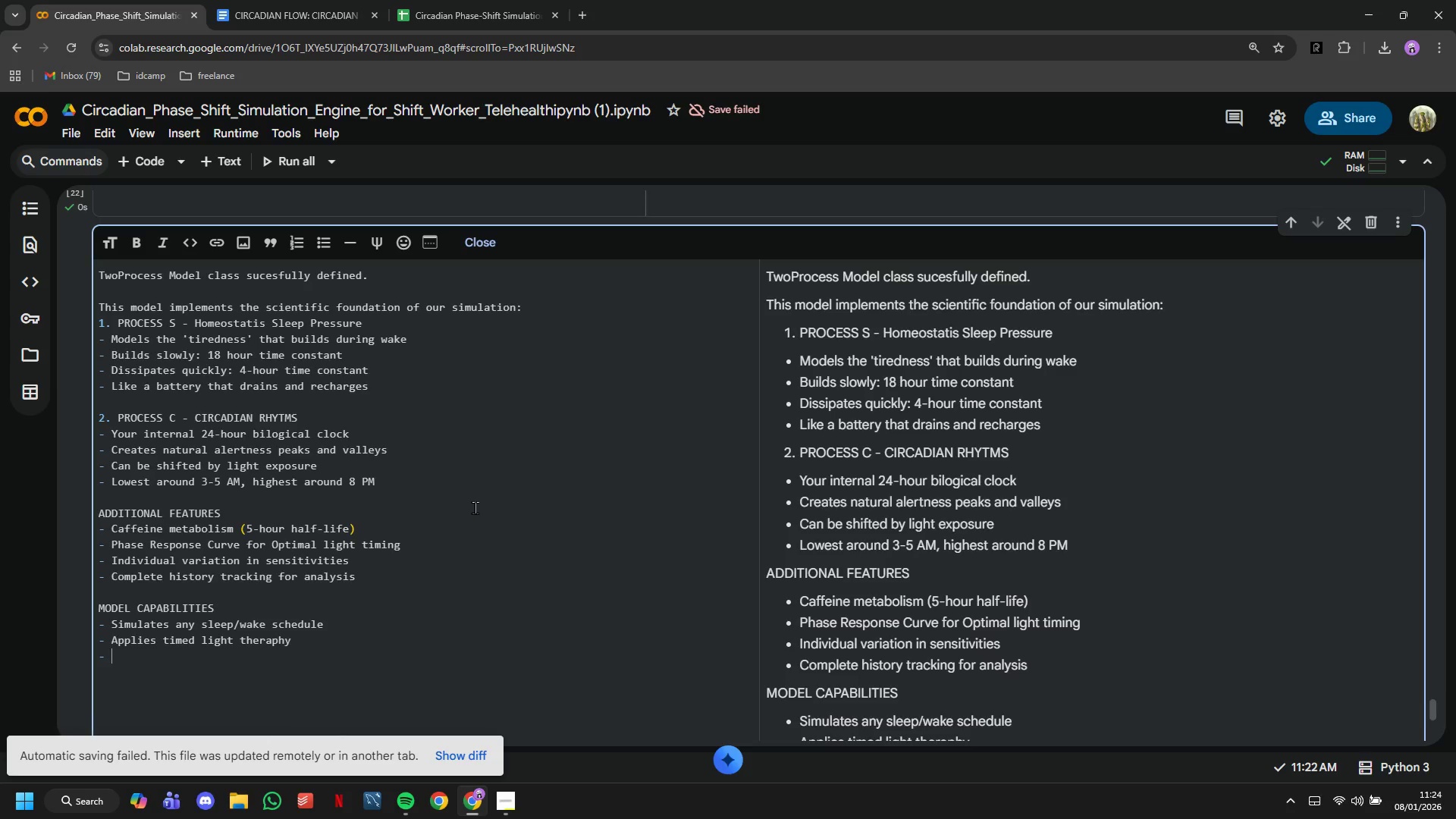 
type(Models caffeine interventions)
 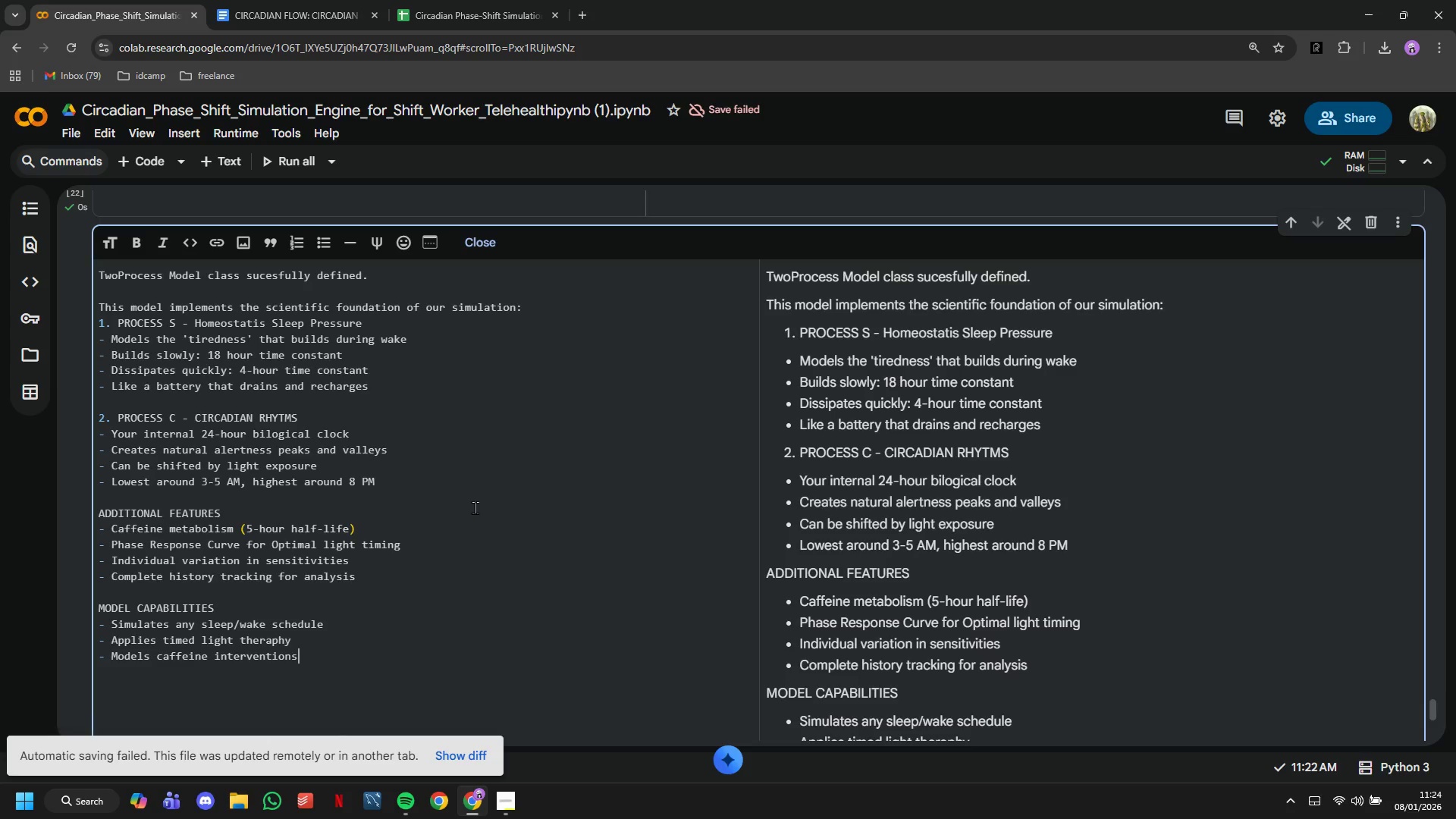 
key(Enter)
 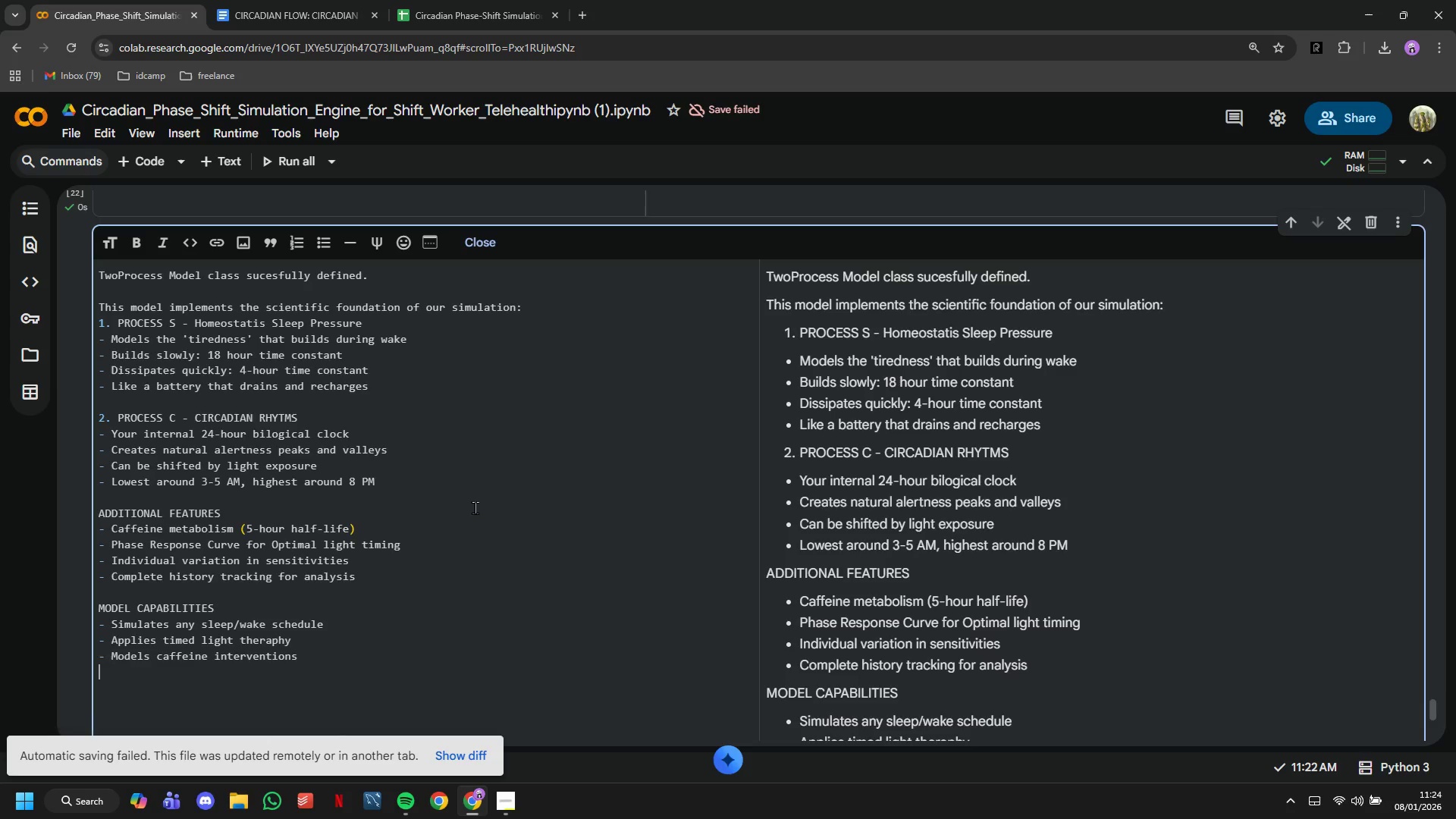 
type(- Predicts moemn)
key(Backspace)
type(ent-to-moment alertness)
 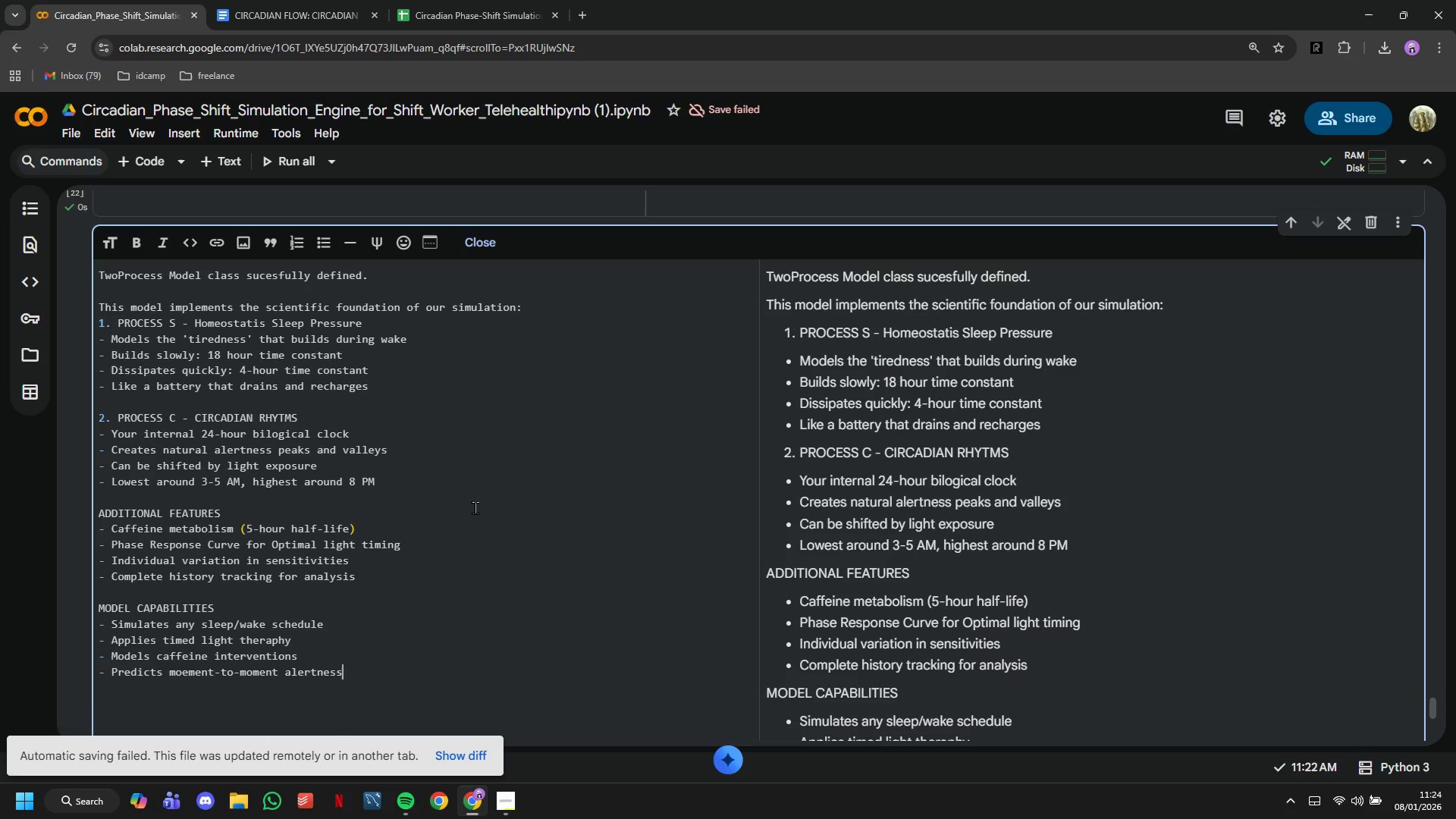 
key(Enter)
 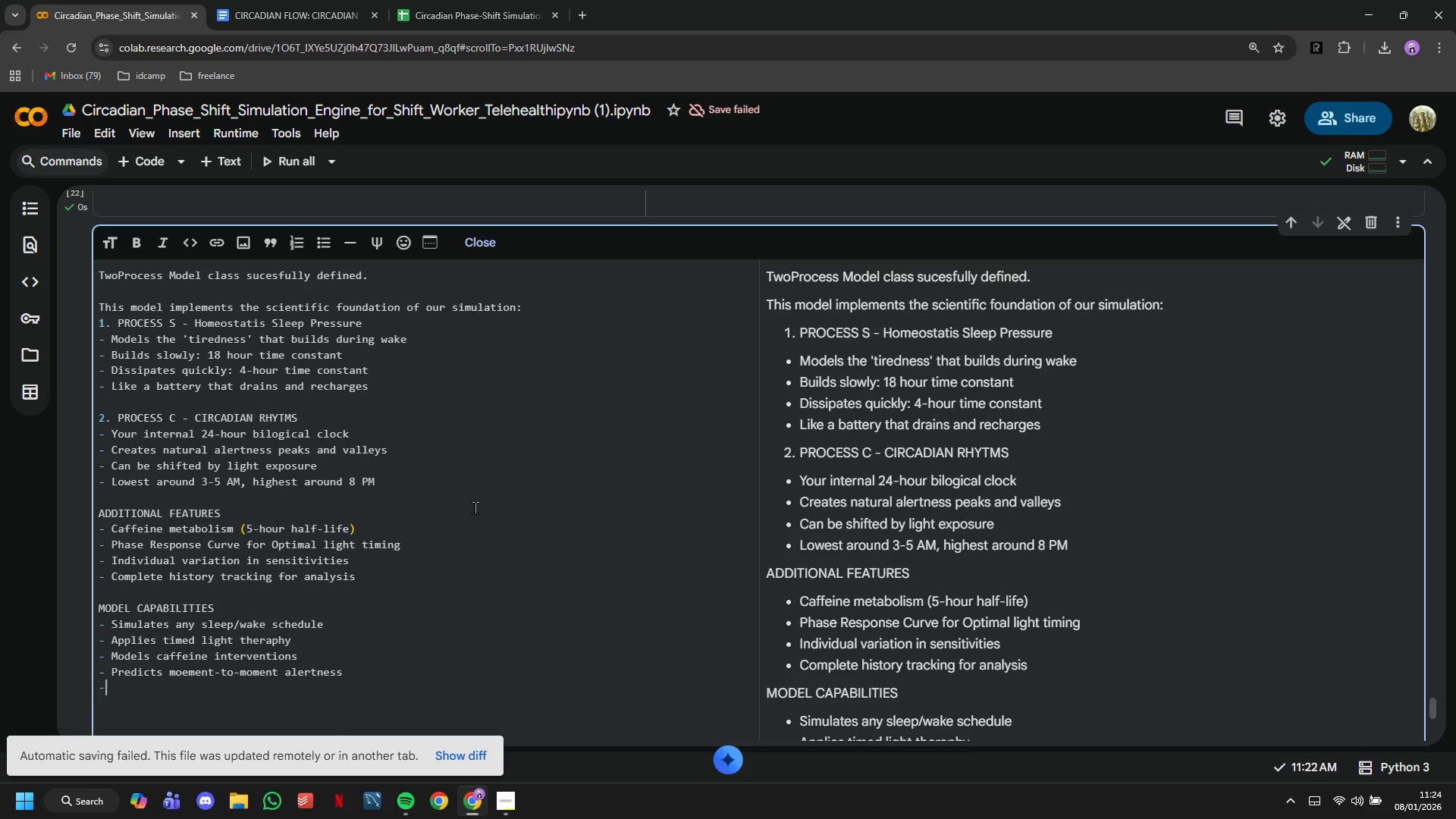 
type(- Tracks safety threshold vil)
key(Backspace)
type(olations)
 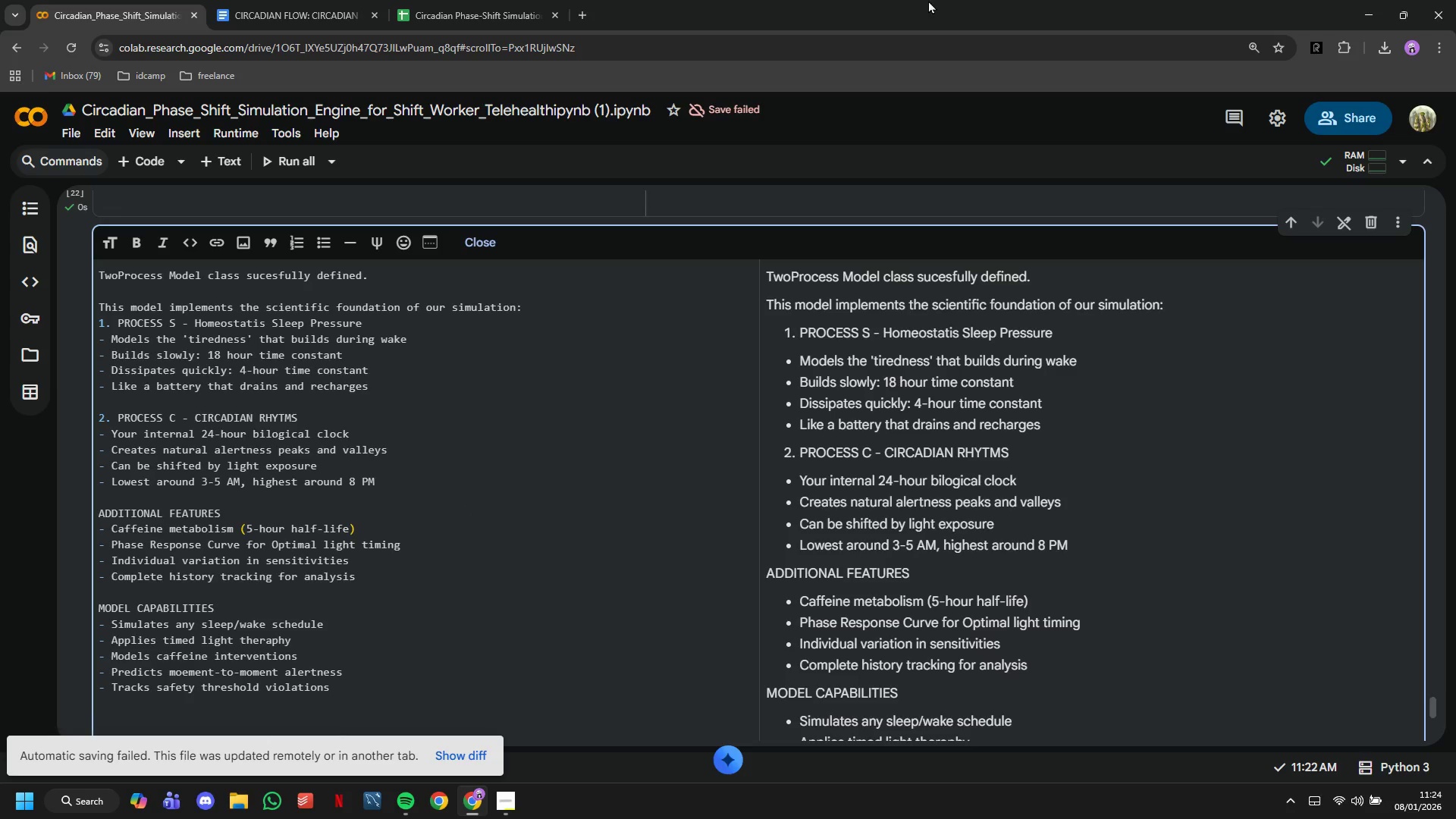 
wait(7.44)
 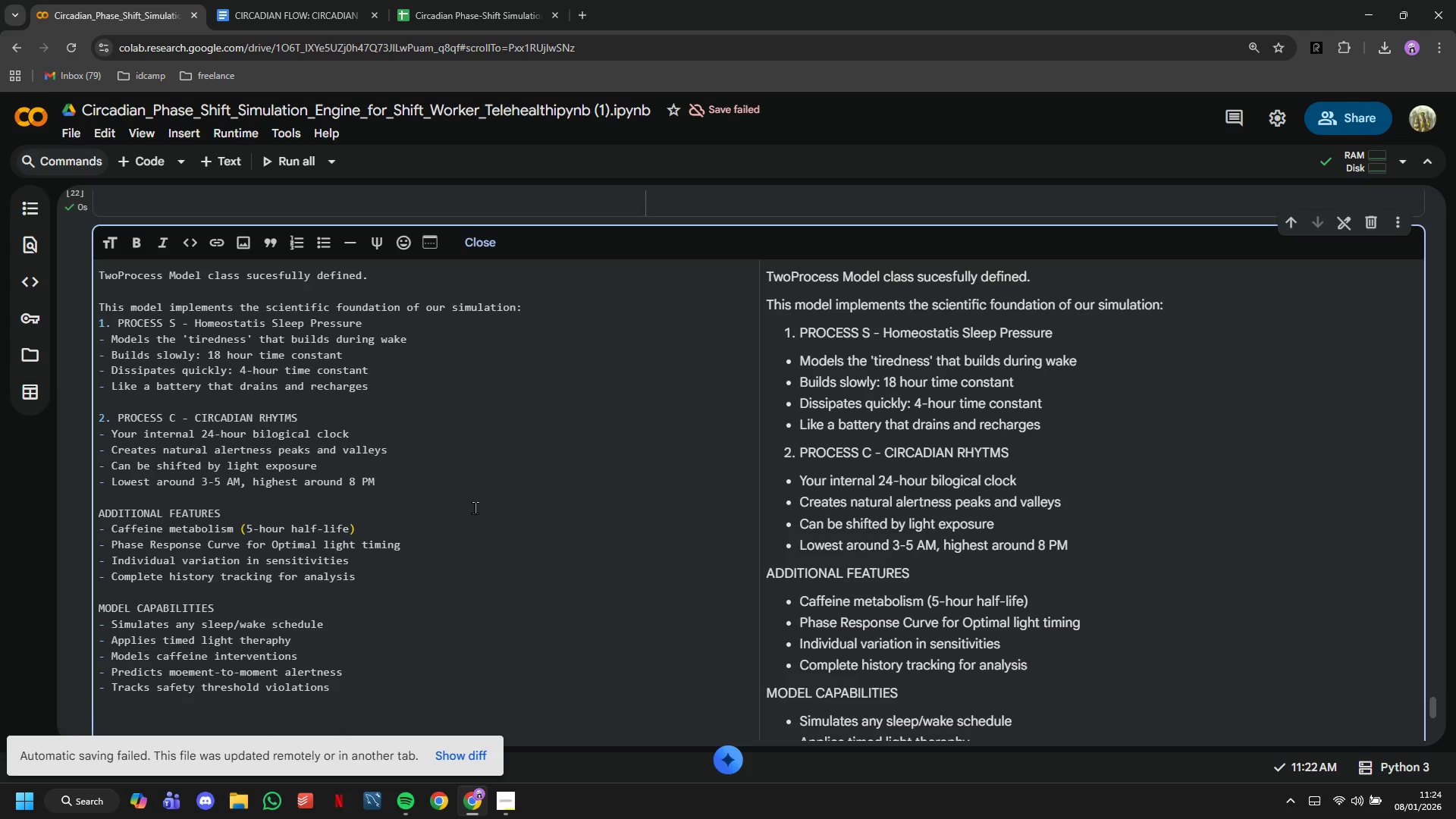 
left_click([141, 171])
 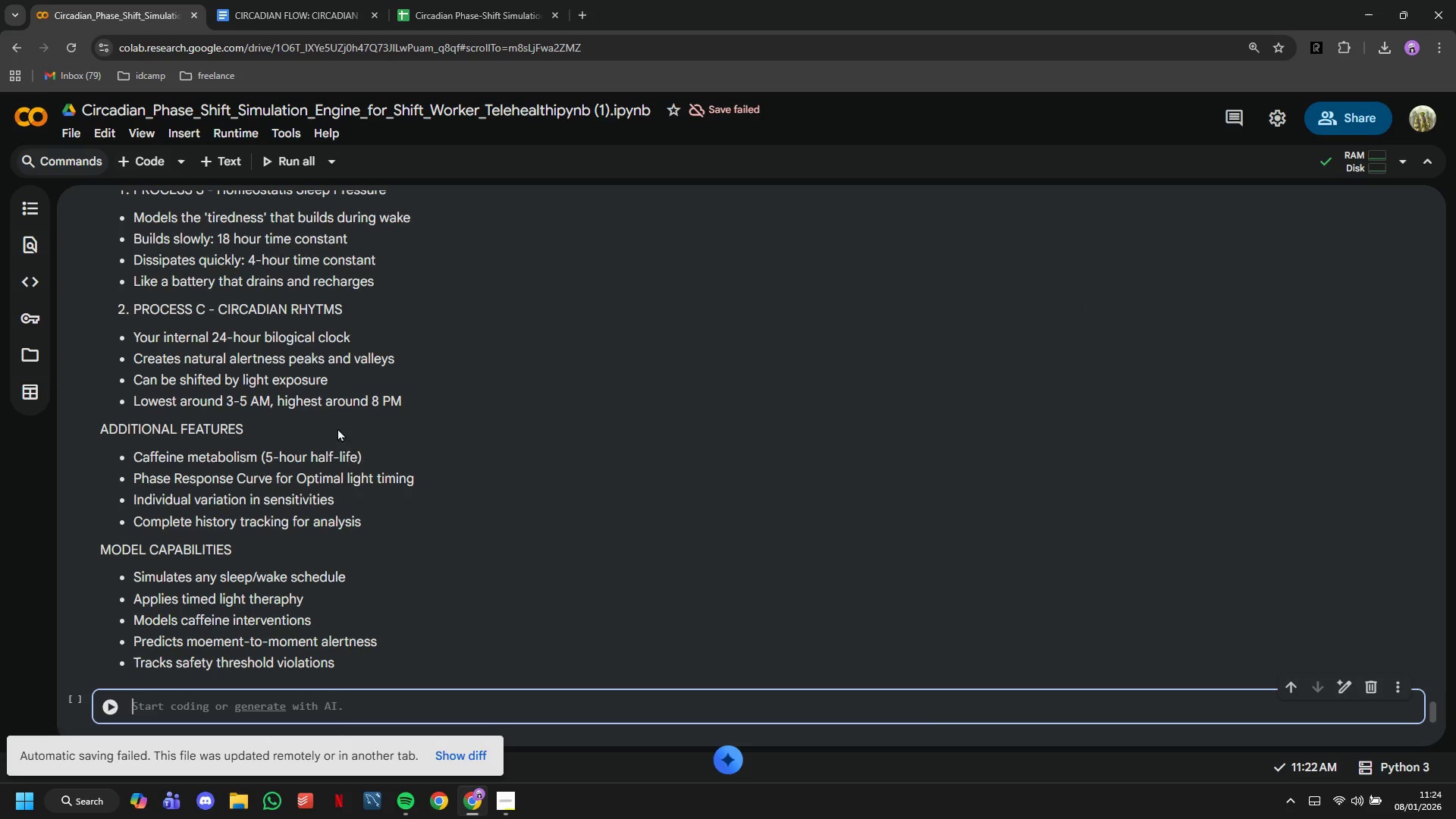 
scroll: coordinate [339, 431], scroll_direction: down, amount: 3.0
 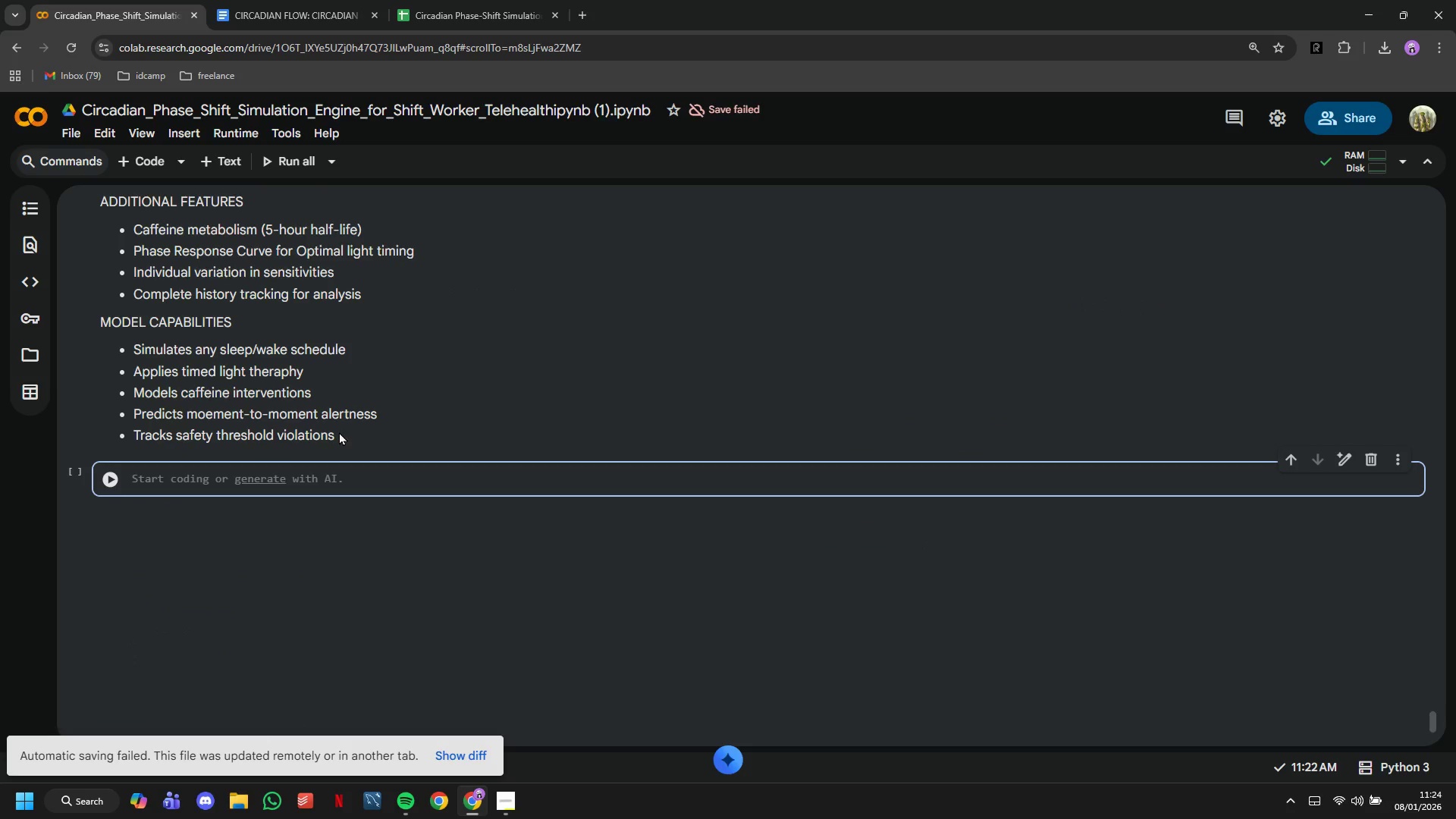 
type(# Let's test the model with a quick example)
 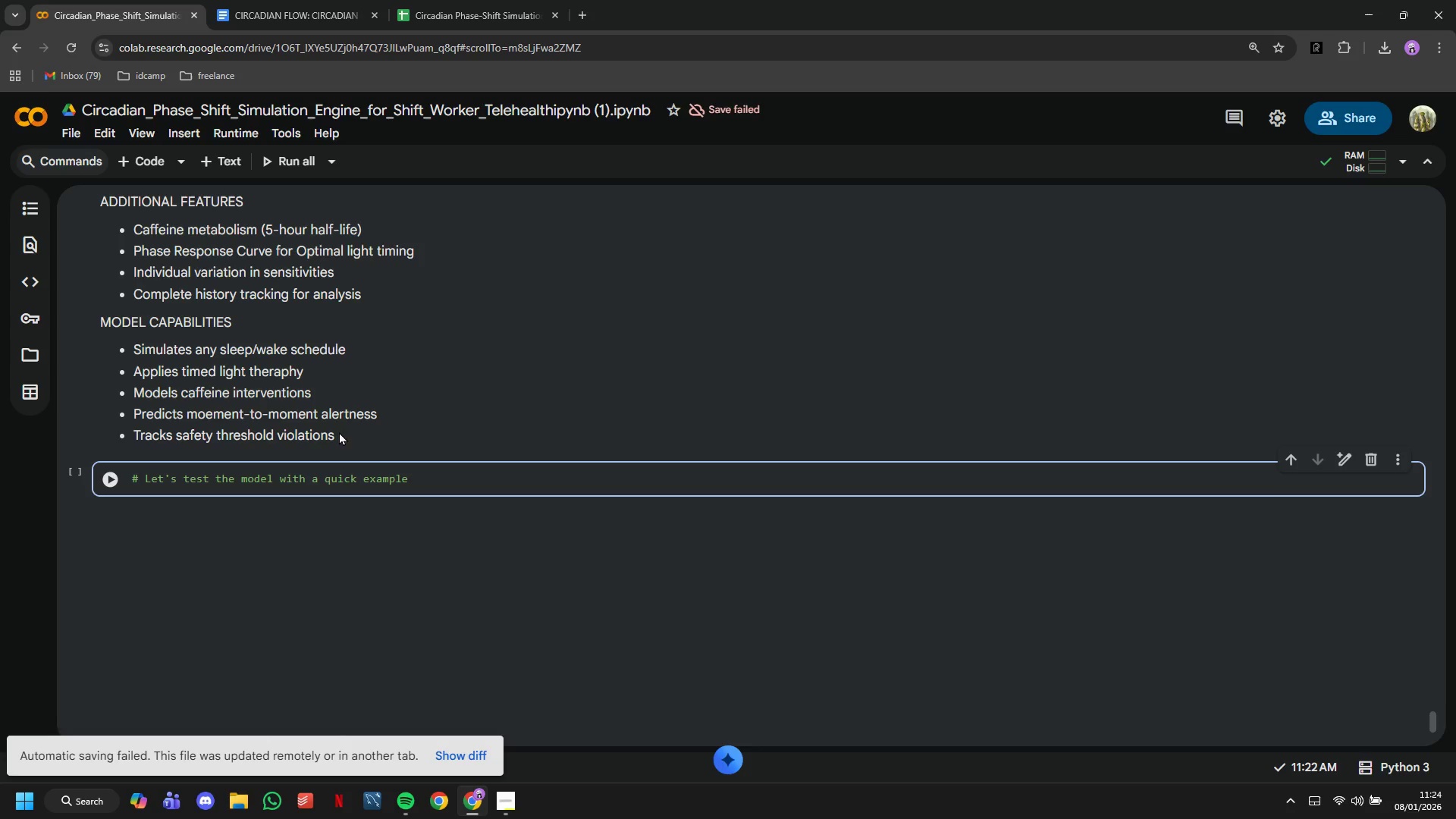 
key(Enter)
 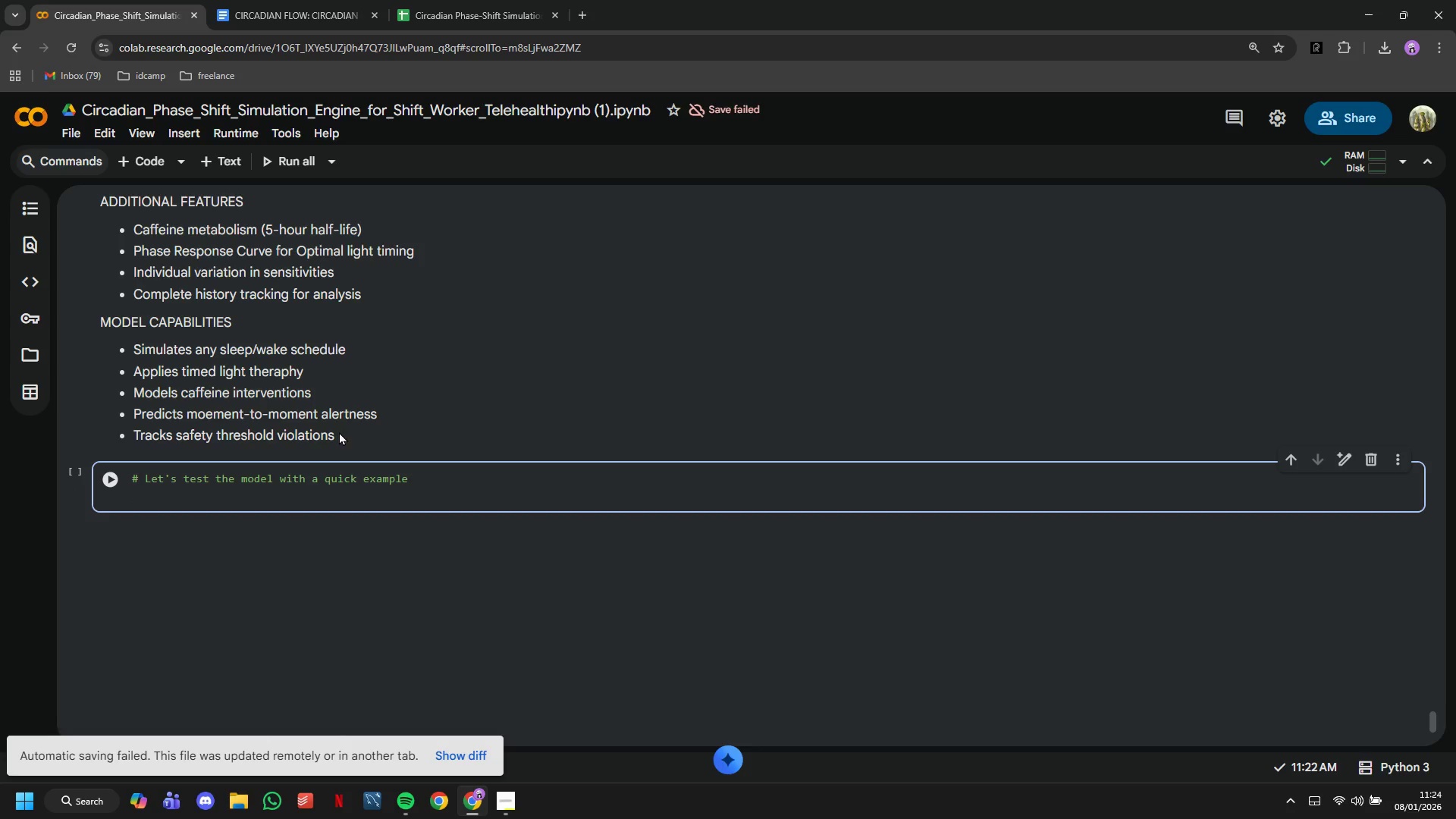 
type(print("W)
key(Backspace)
type(Quick test)
 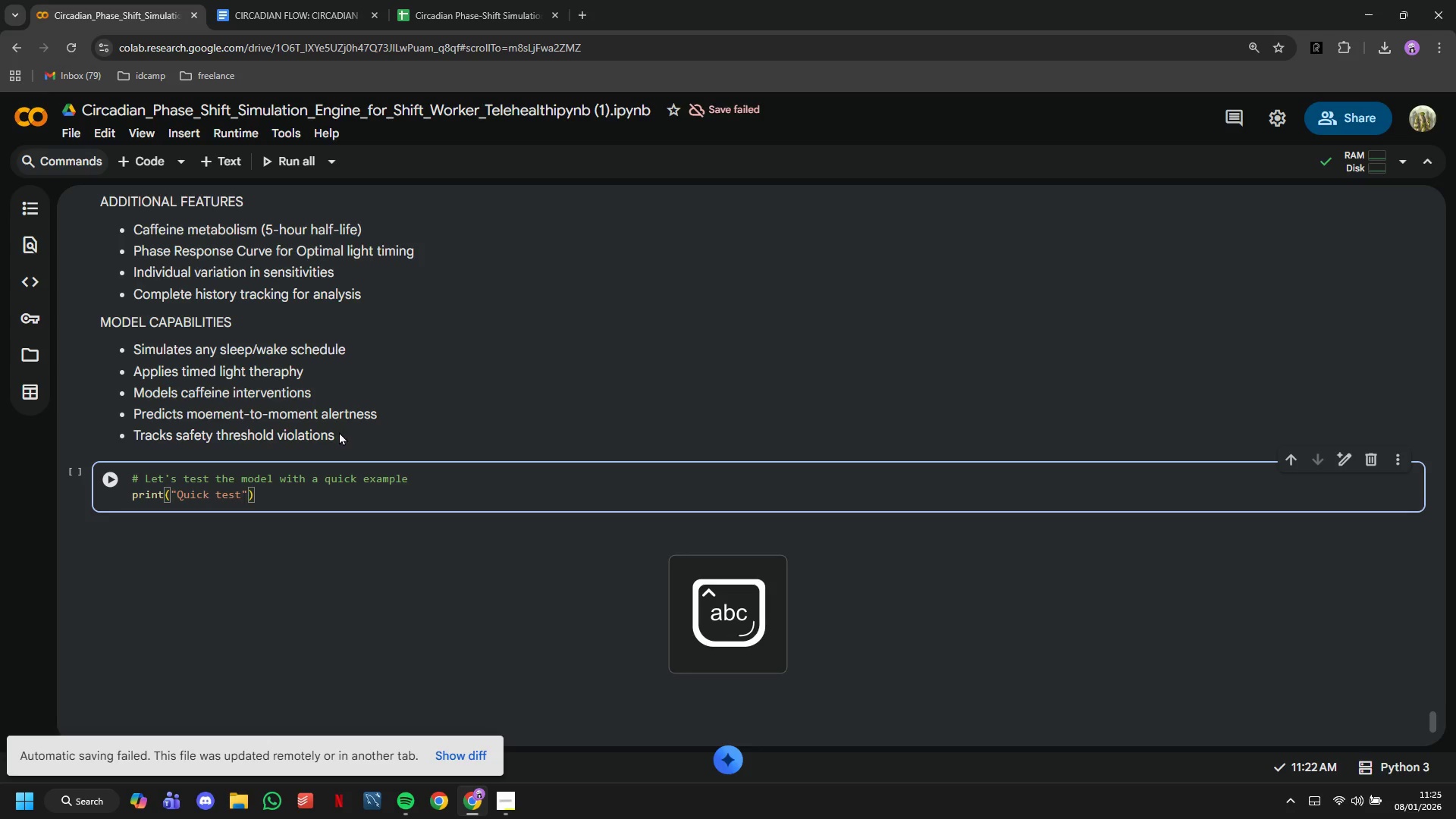 
type(: Cte)
key(Backspace)
key(Backspace)
type(reating a model instance)
 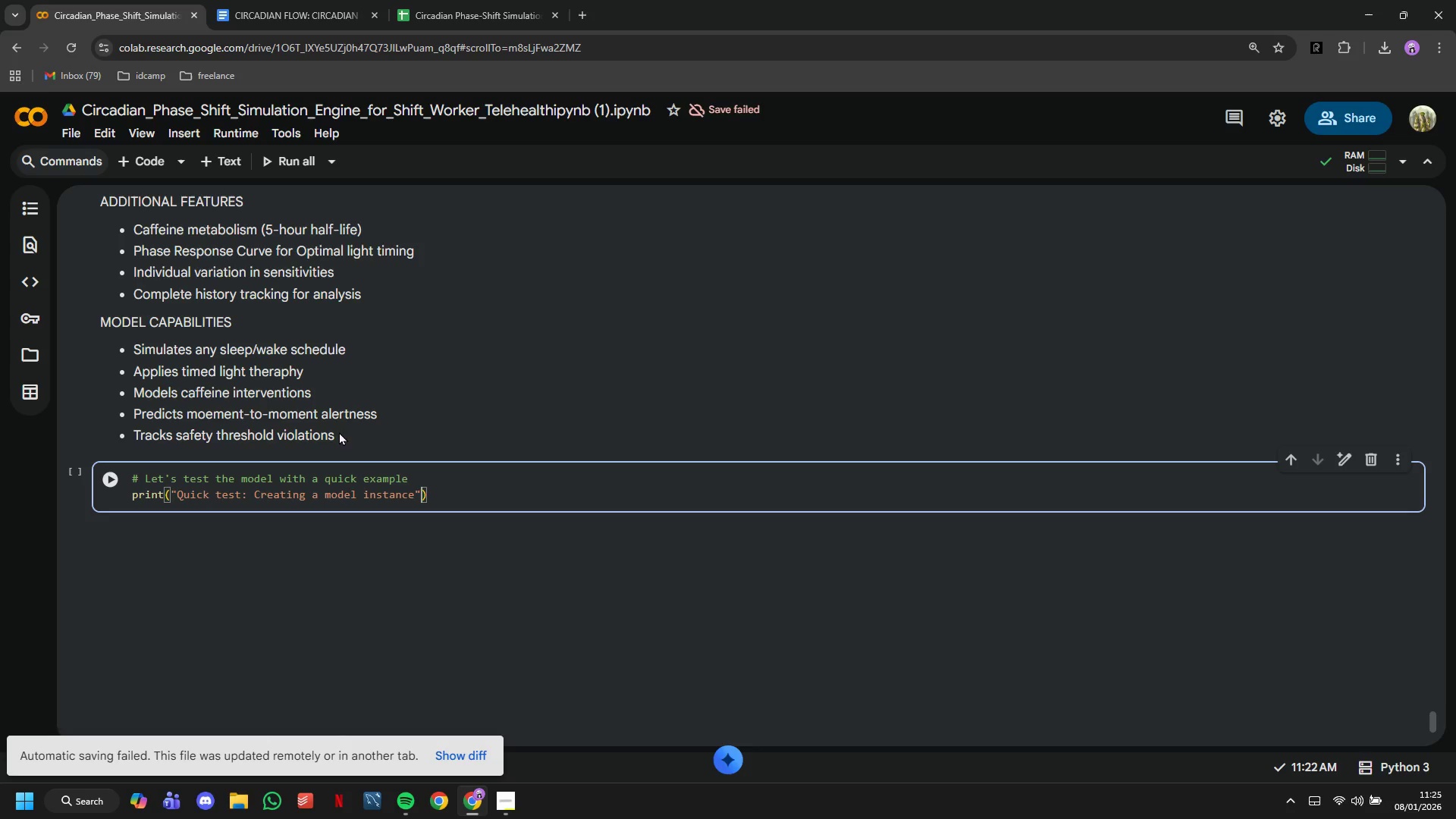 
key(ArrowRight)
 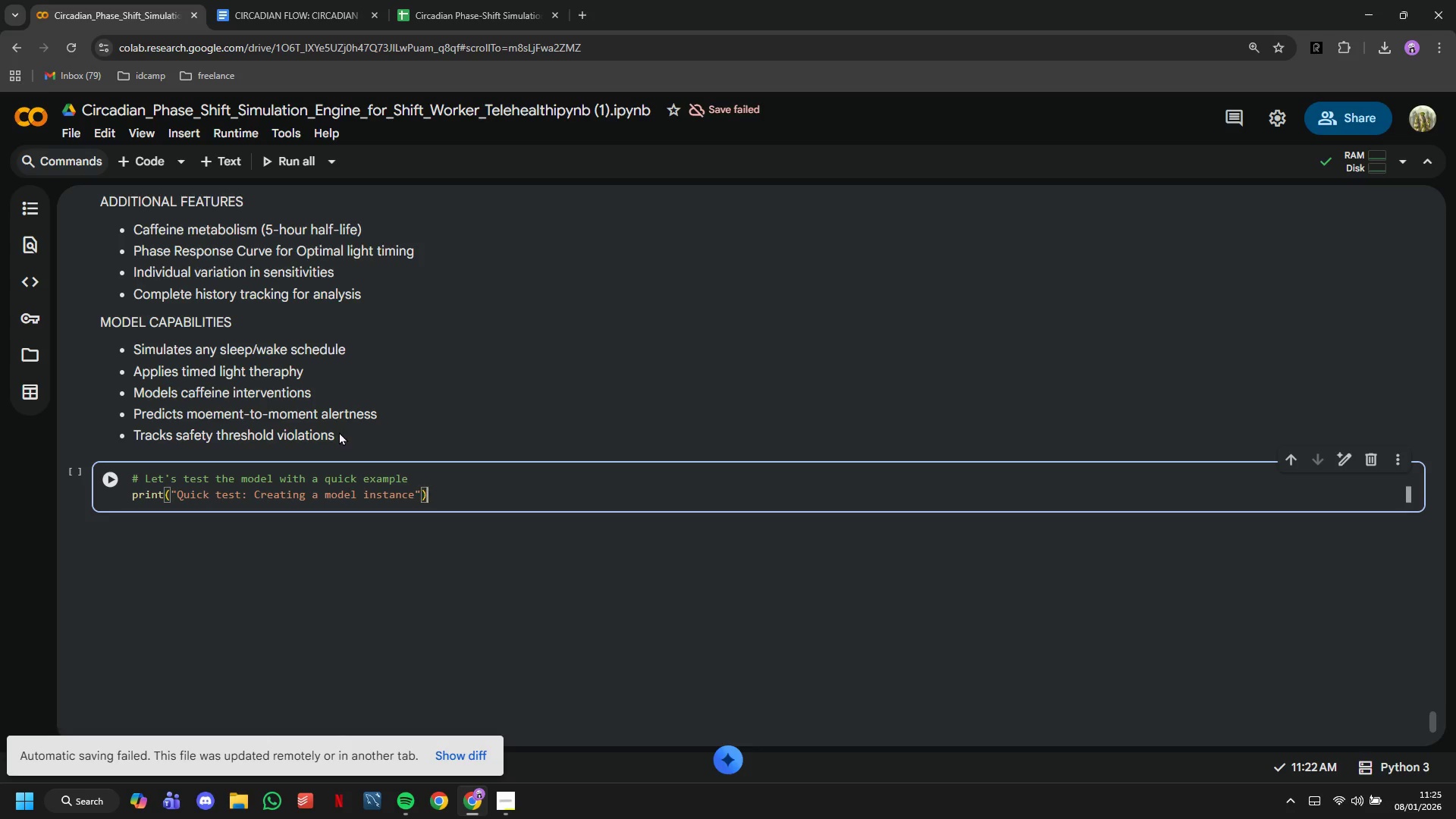 
key(ArrowRight)
 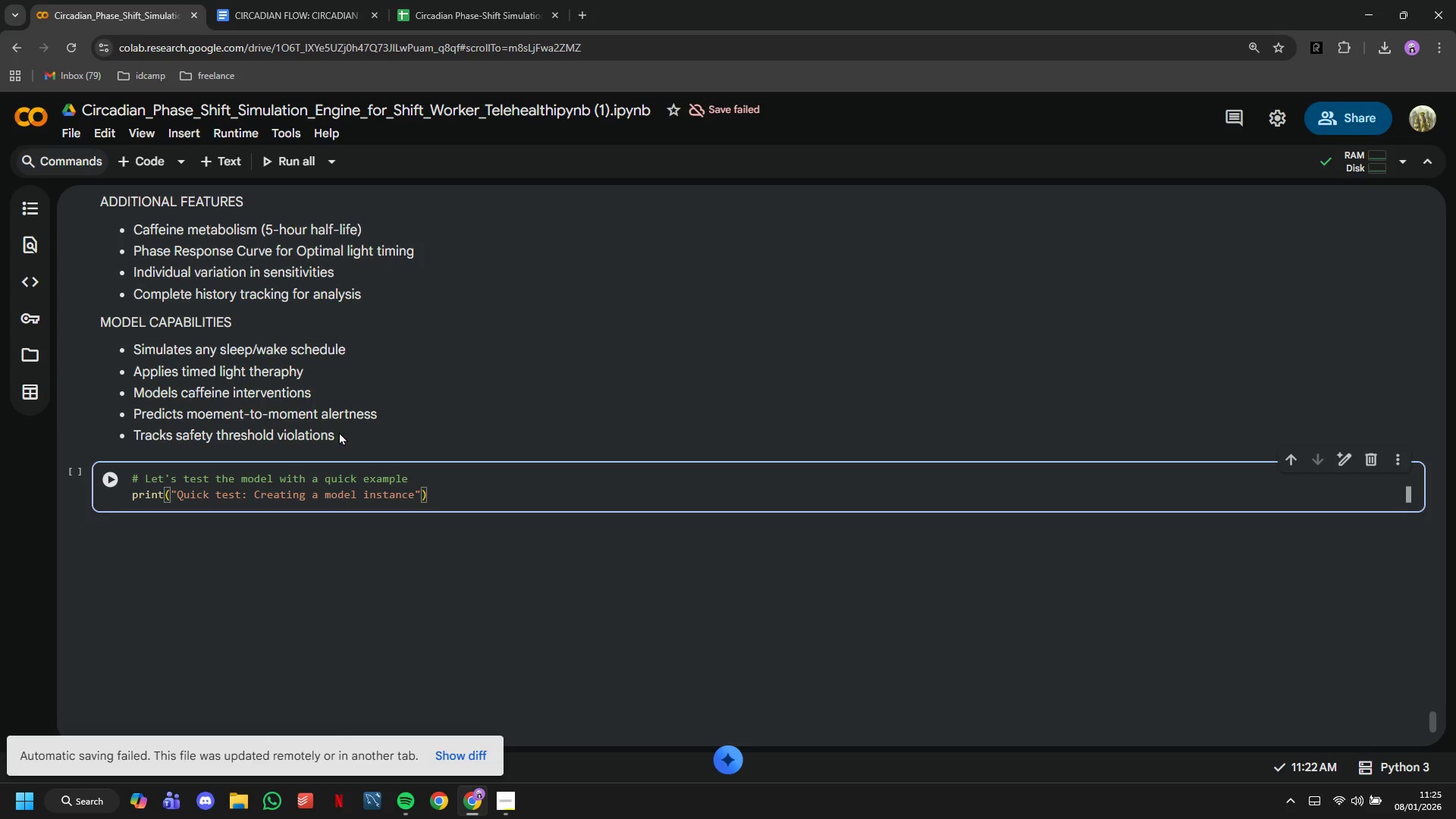 
key(Enter)
 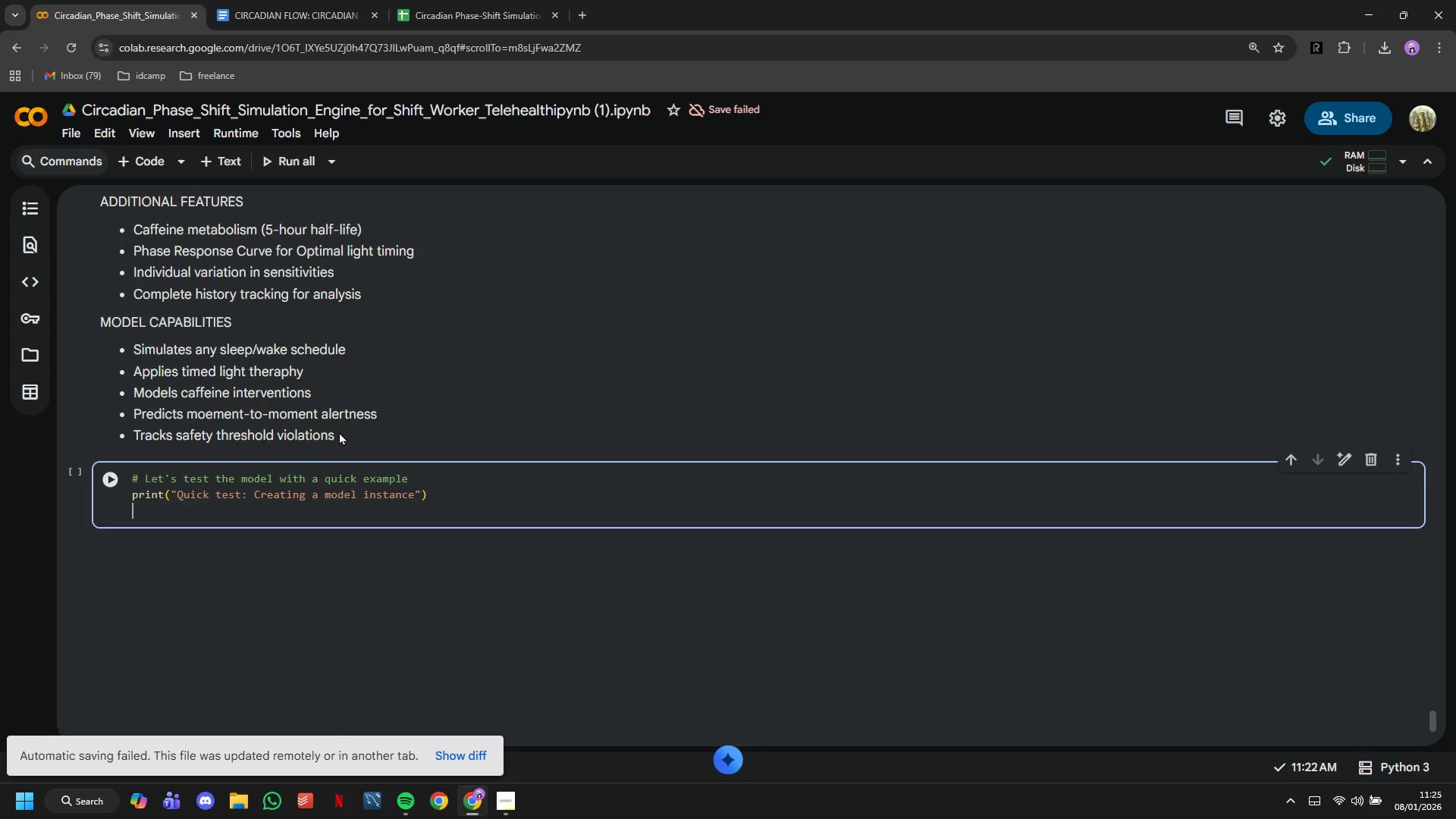 
key(Enter)
 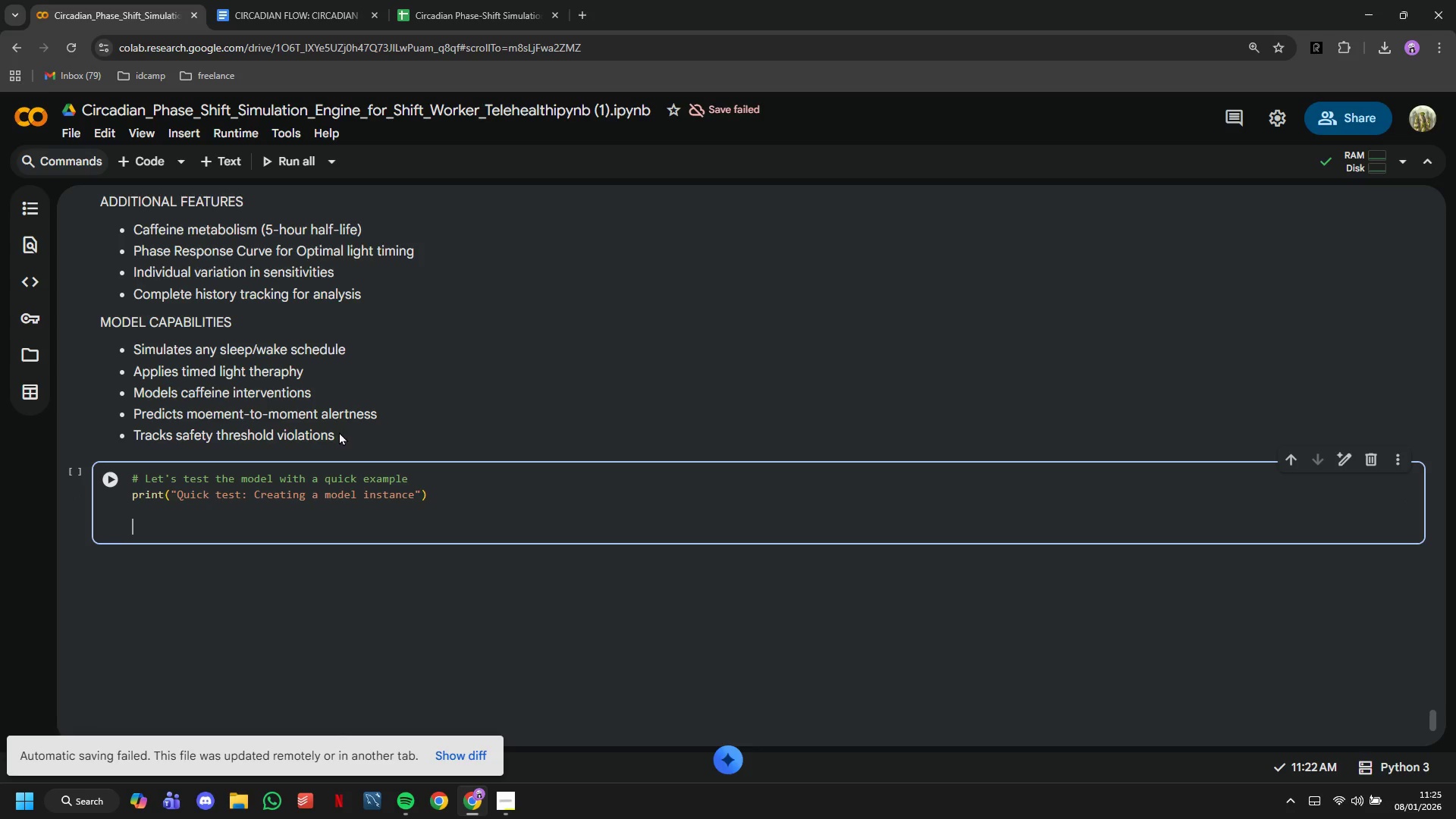 
type(# Create a test model using first personas)
 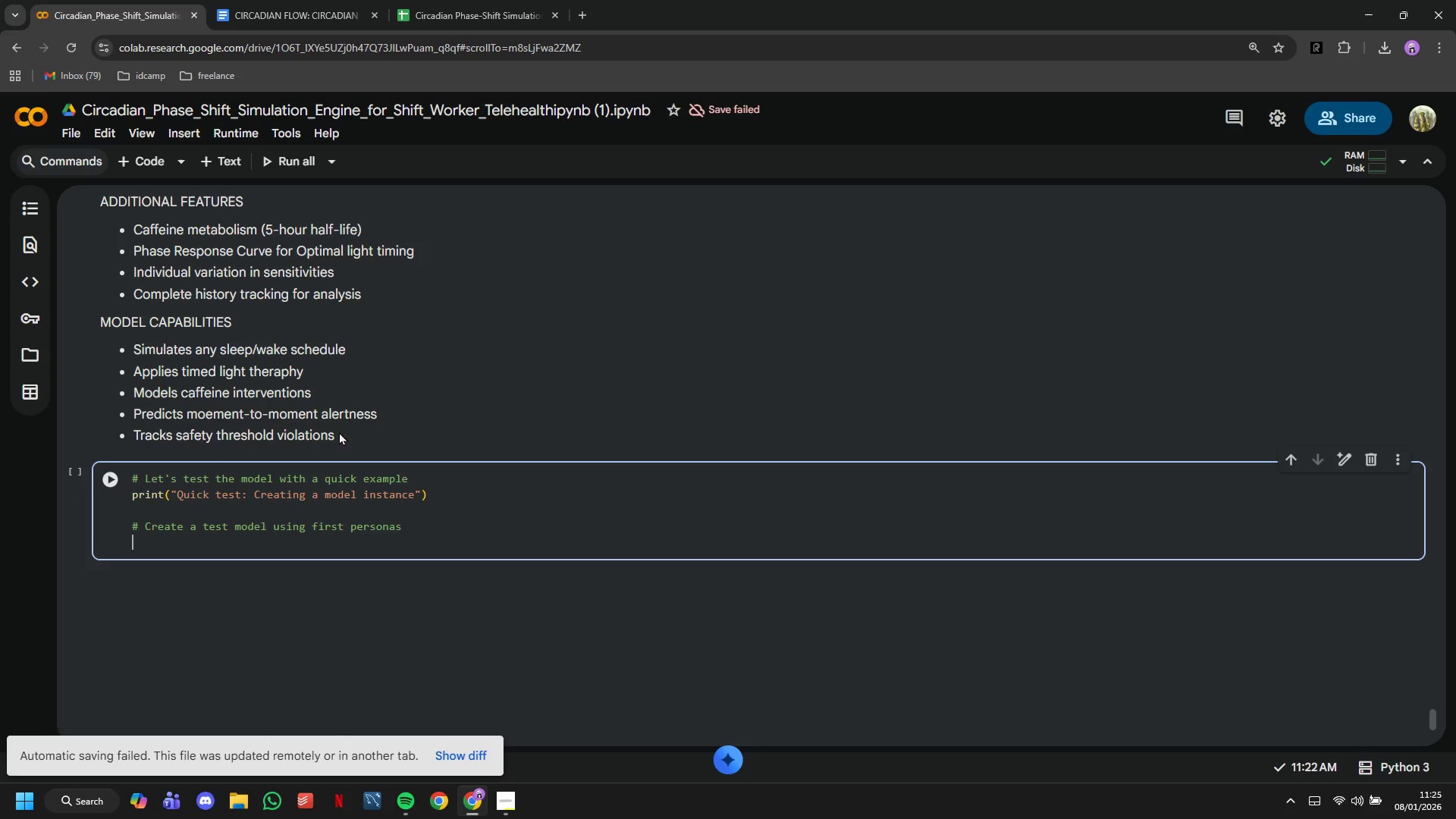 
key(Enter)
 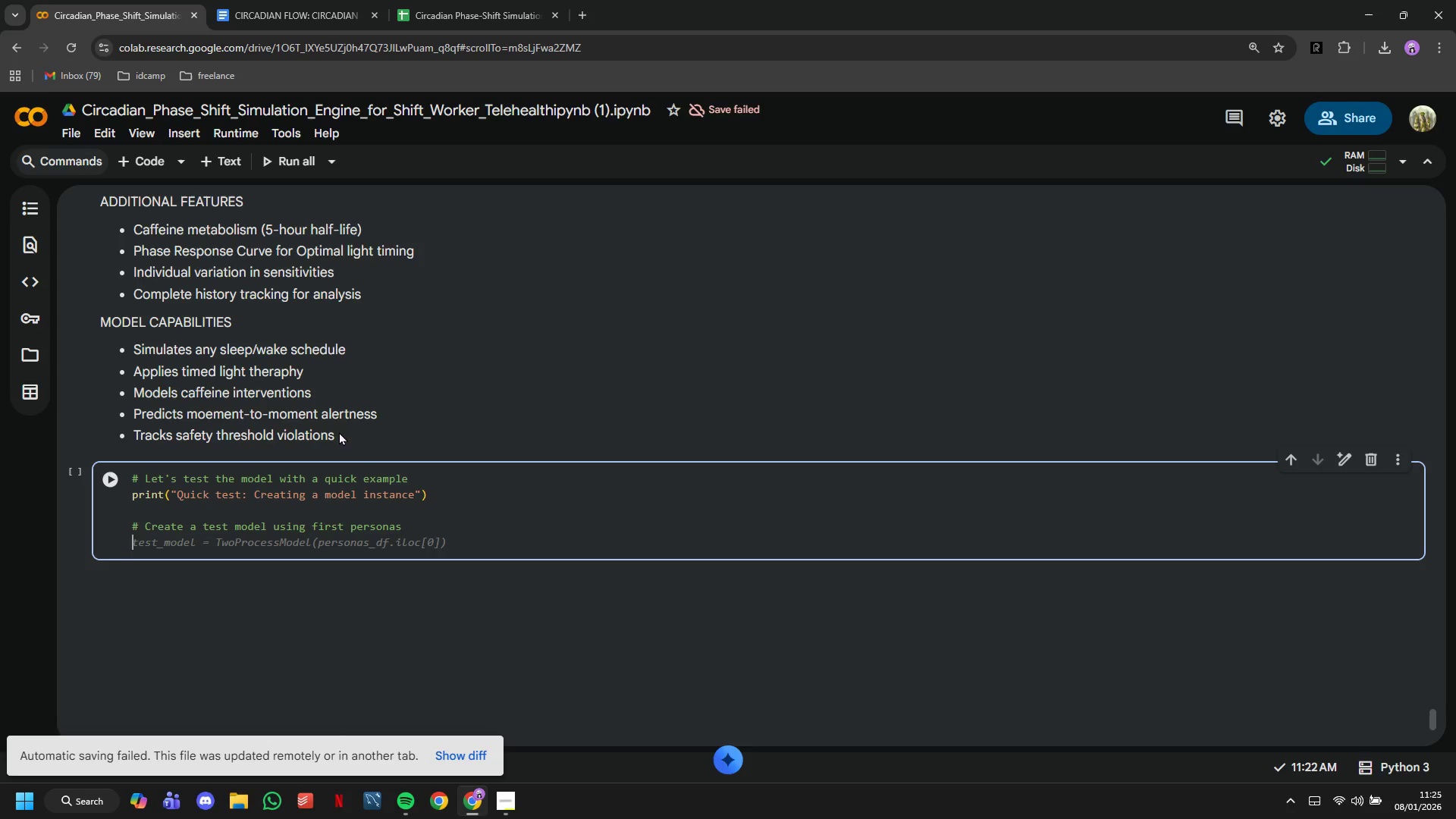 
type(test_persona = personas_df.iloc[0)
 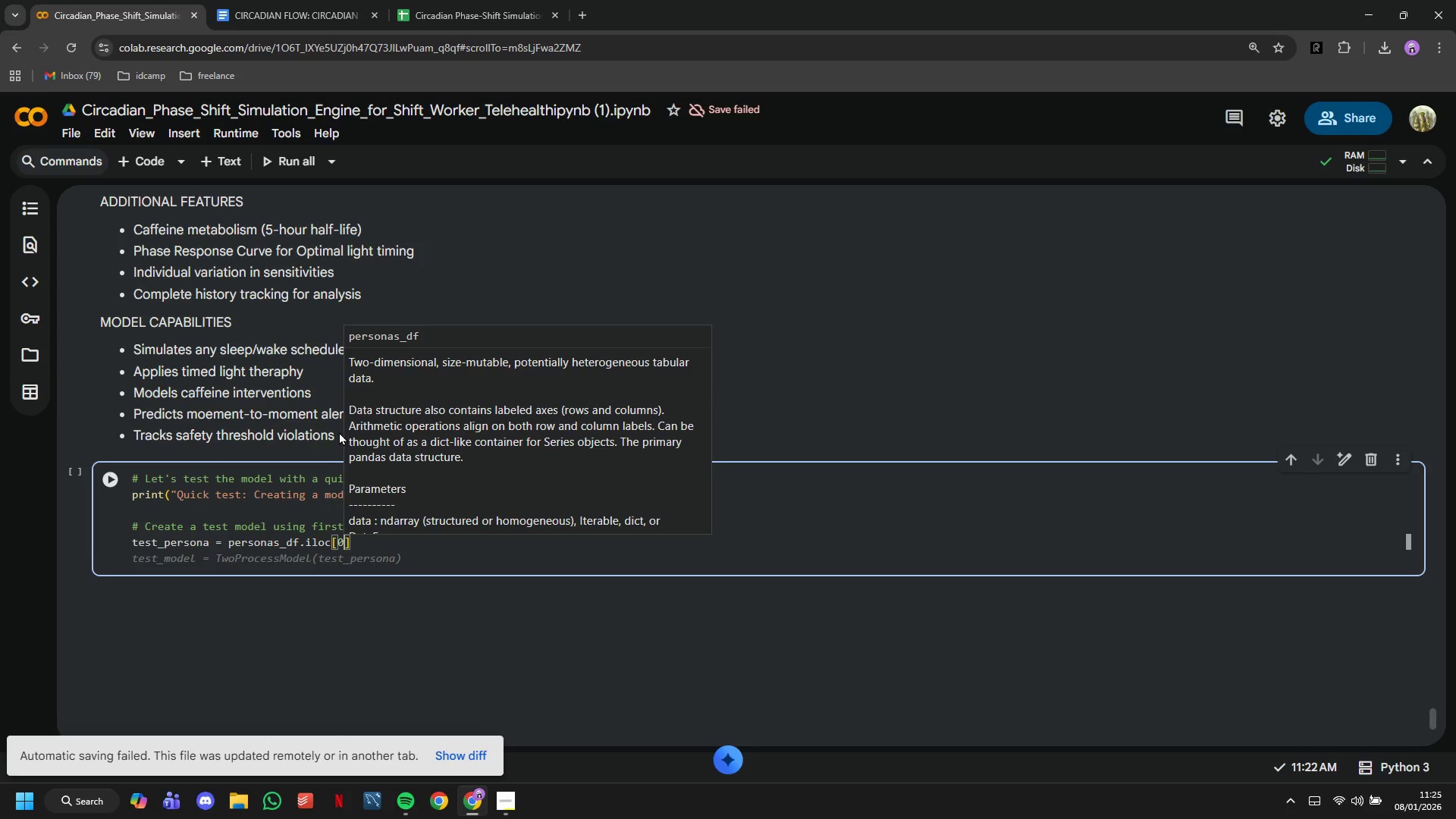 
key(ArrowRight)
 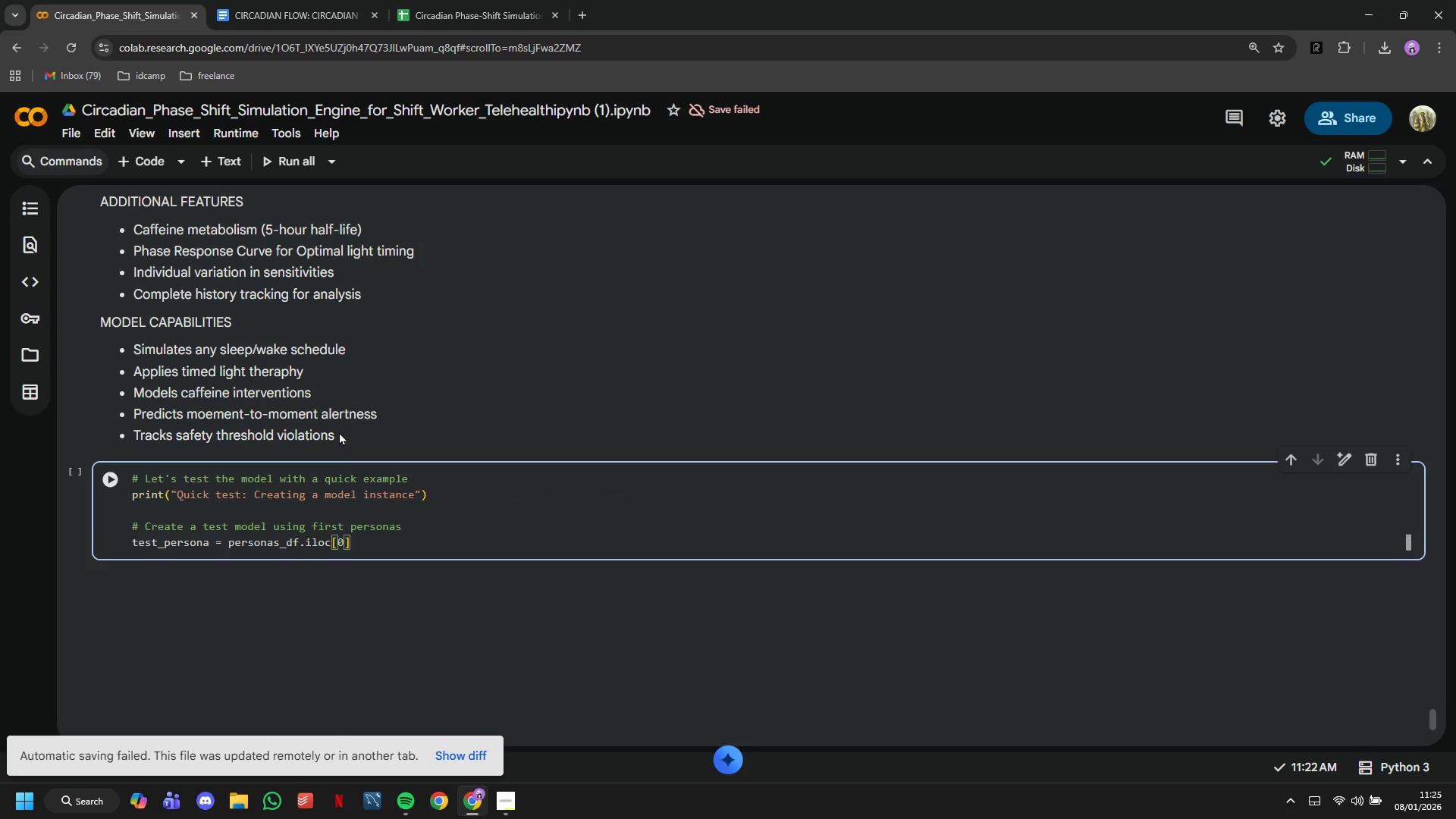 
type(.to_dict()
 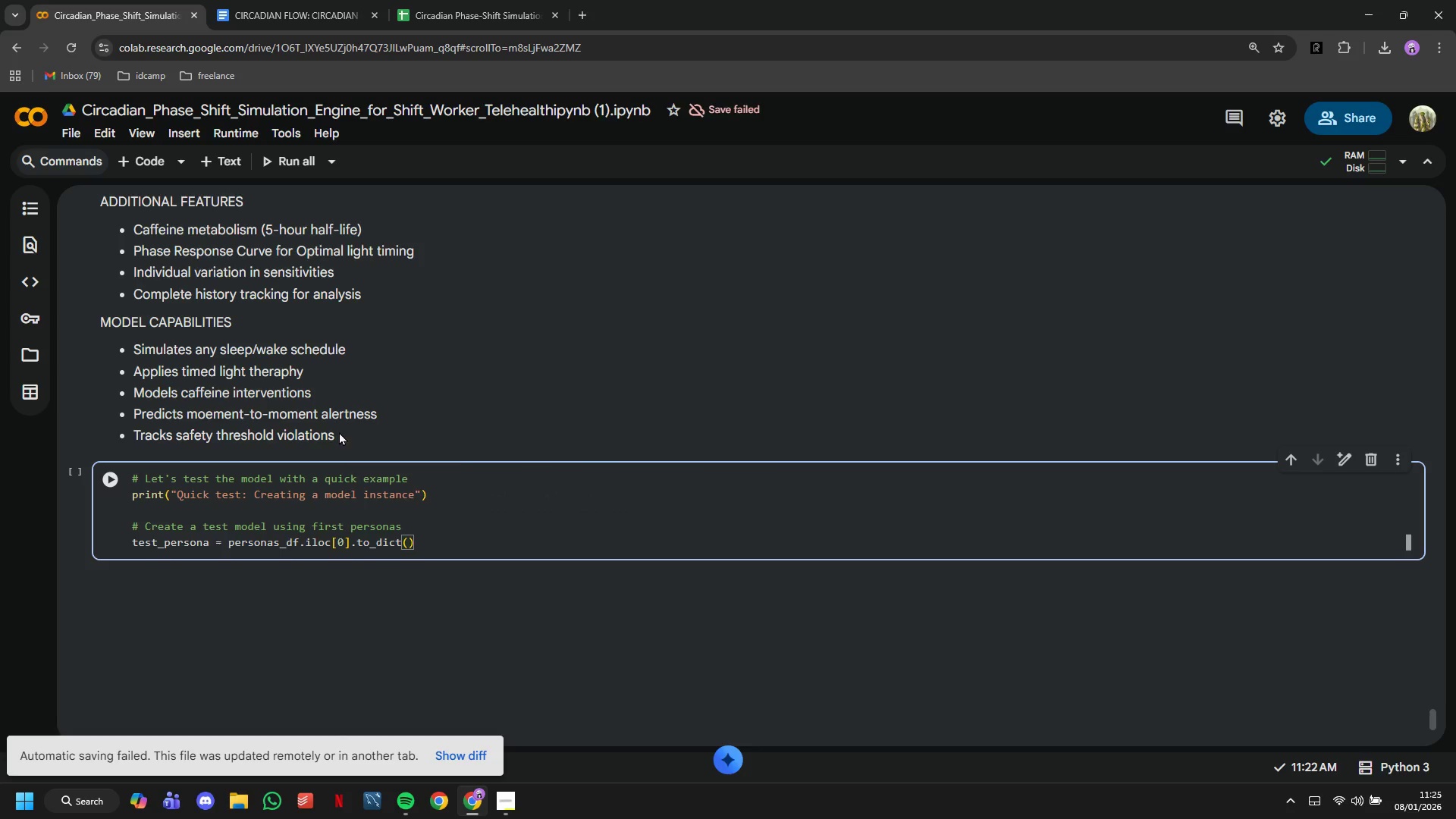 
key(ArrowRight)
 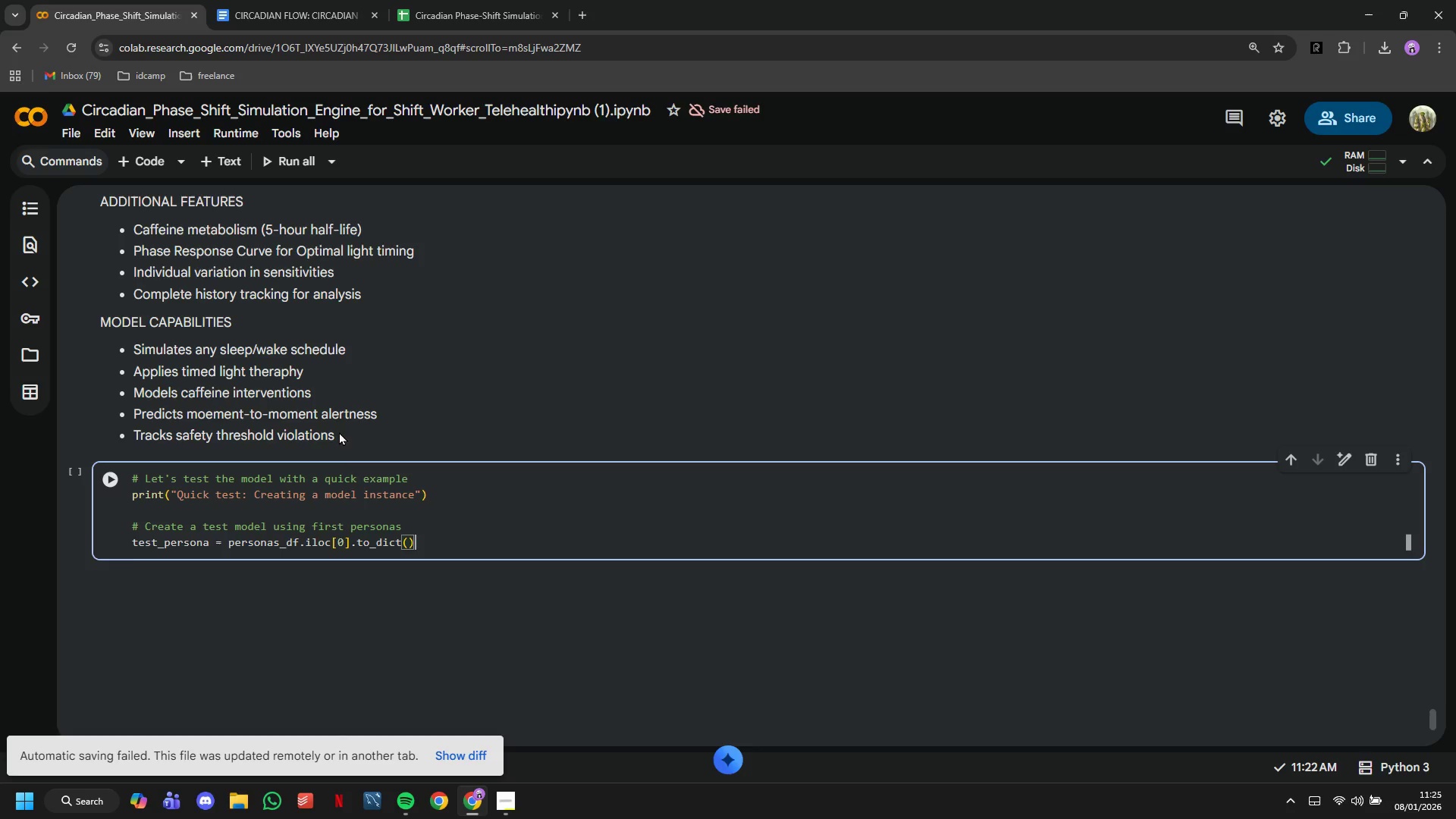 
key(Enter)
 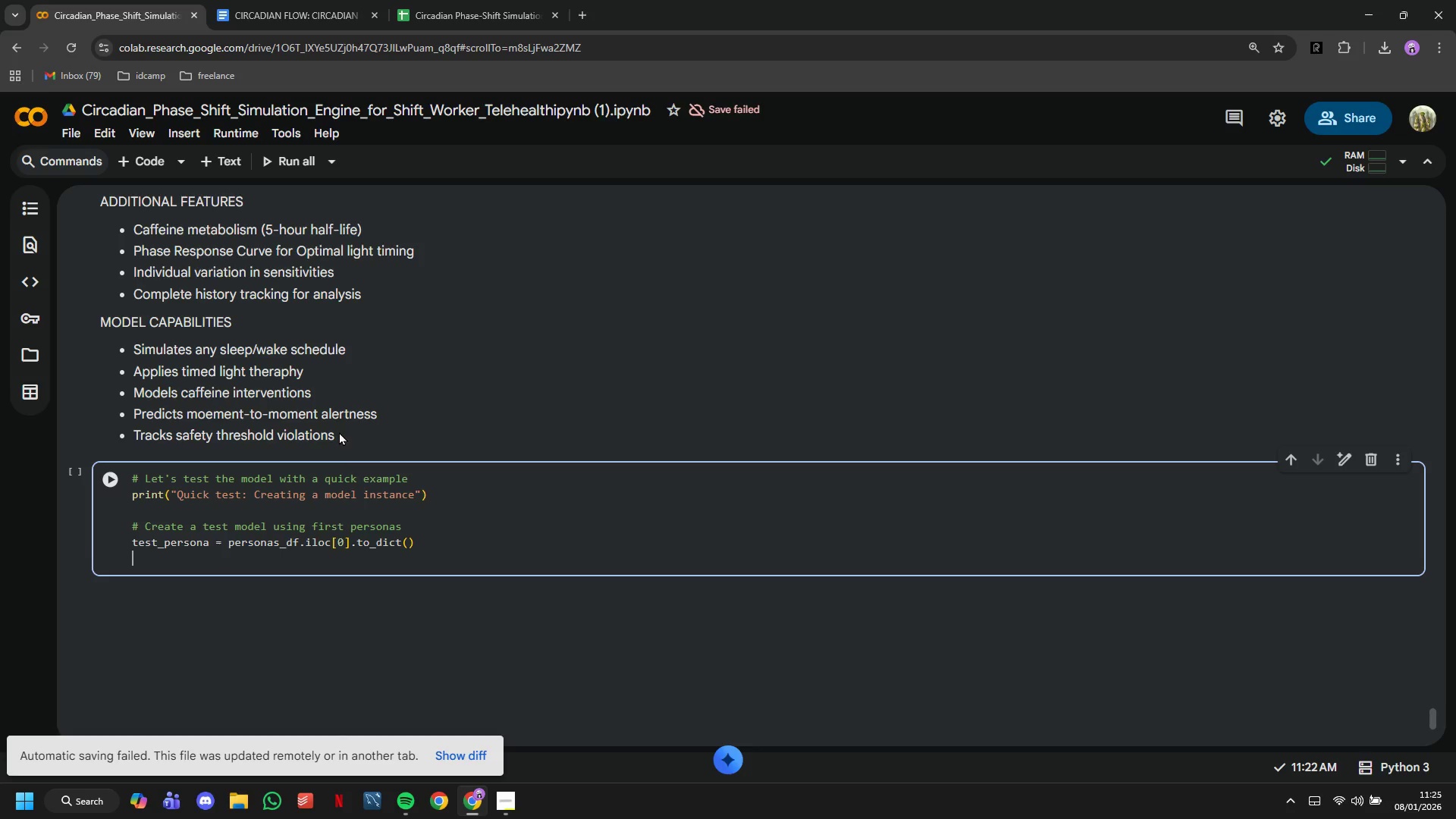 
type(test_model = )
key(Tab)
key(Backspace)
type(print("Model initialized for: {test_persona)
 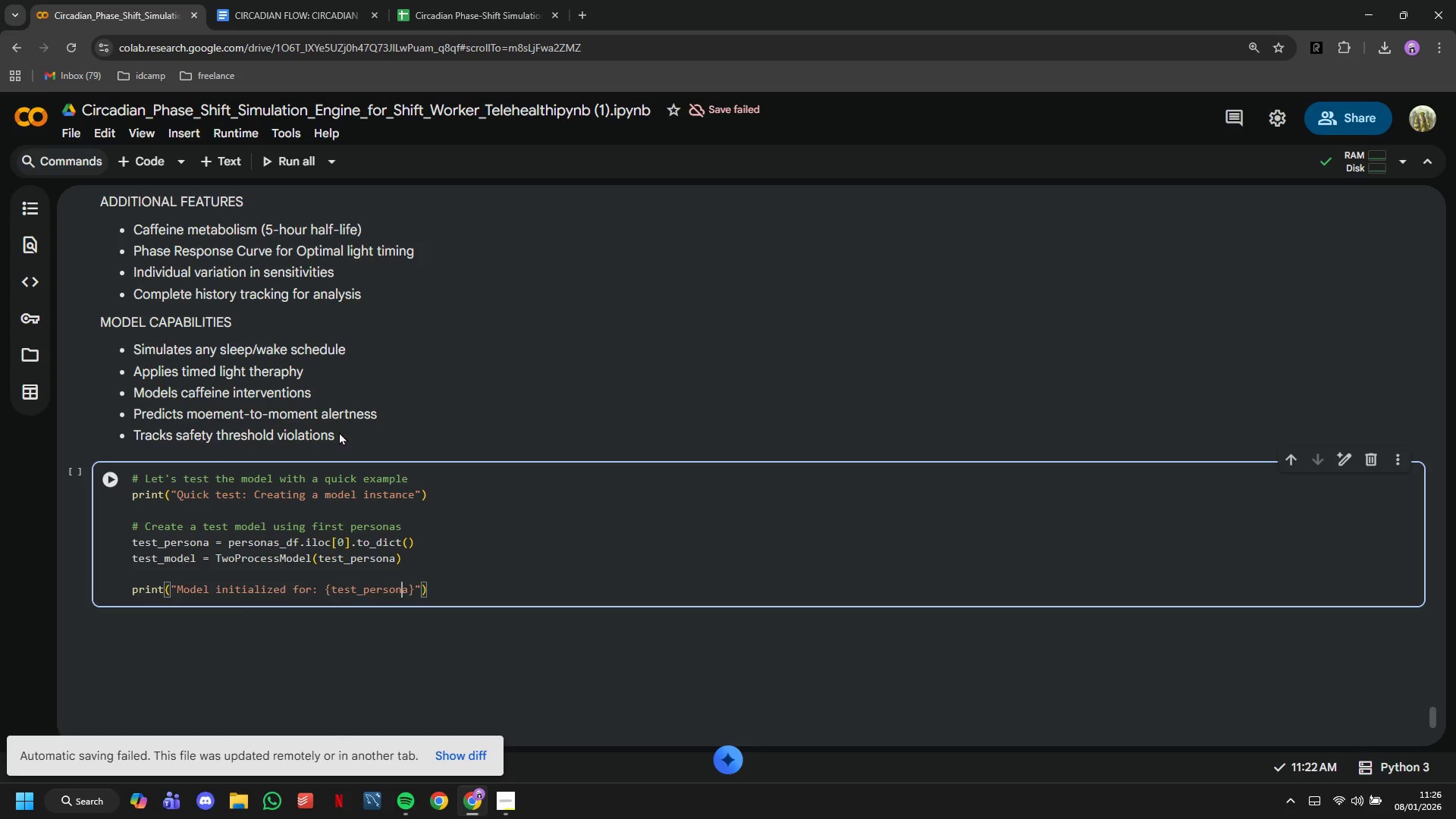 
 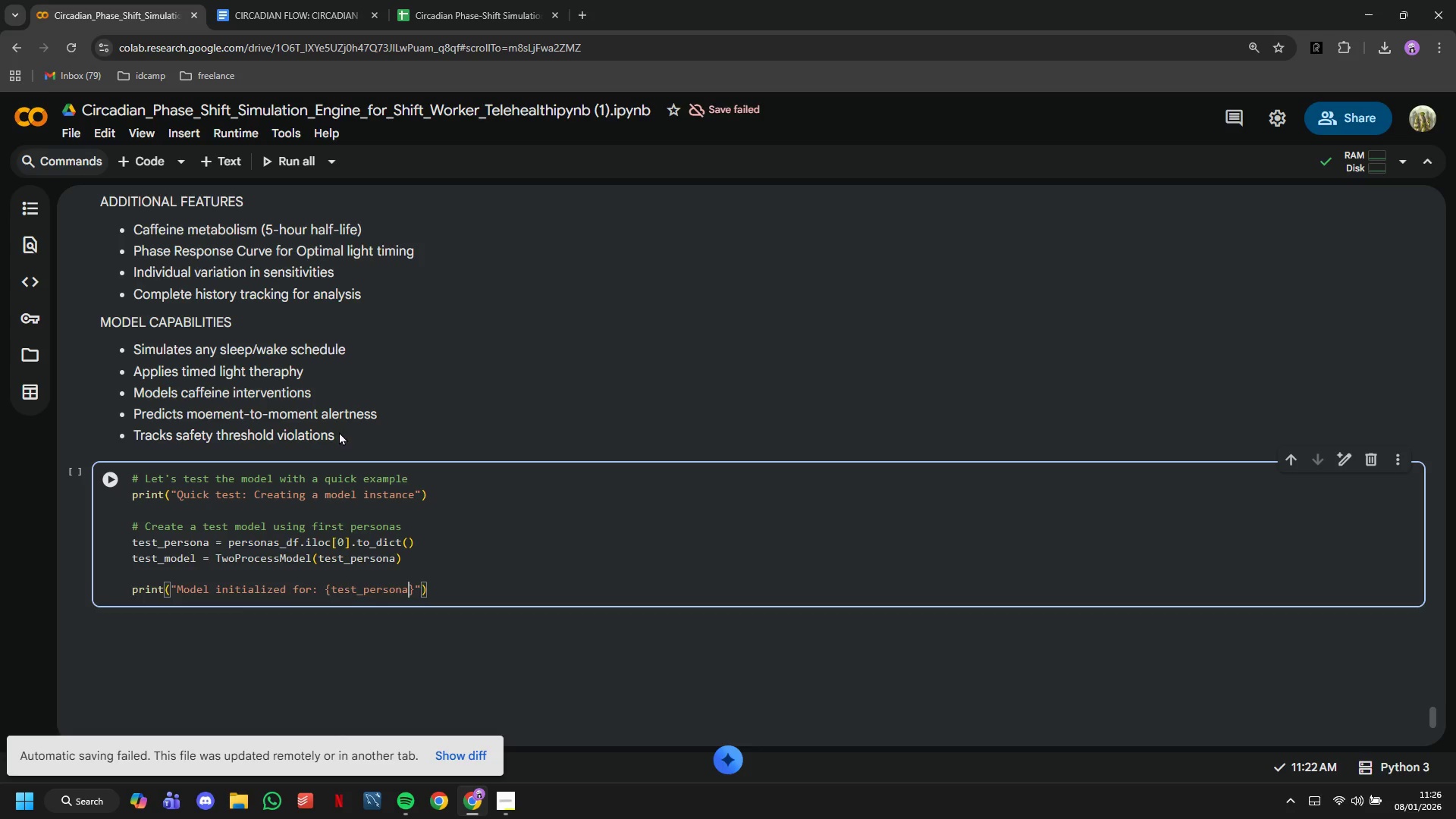 
hold_key(key=ArrowLeft, duration=1.42)
 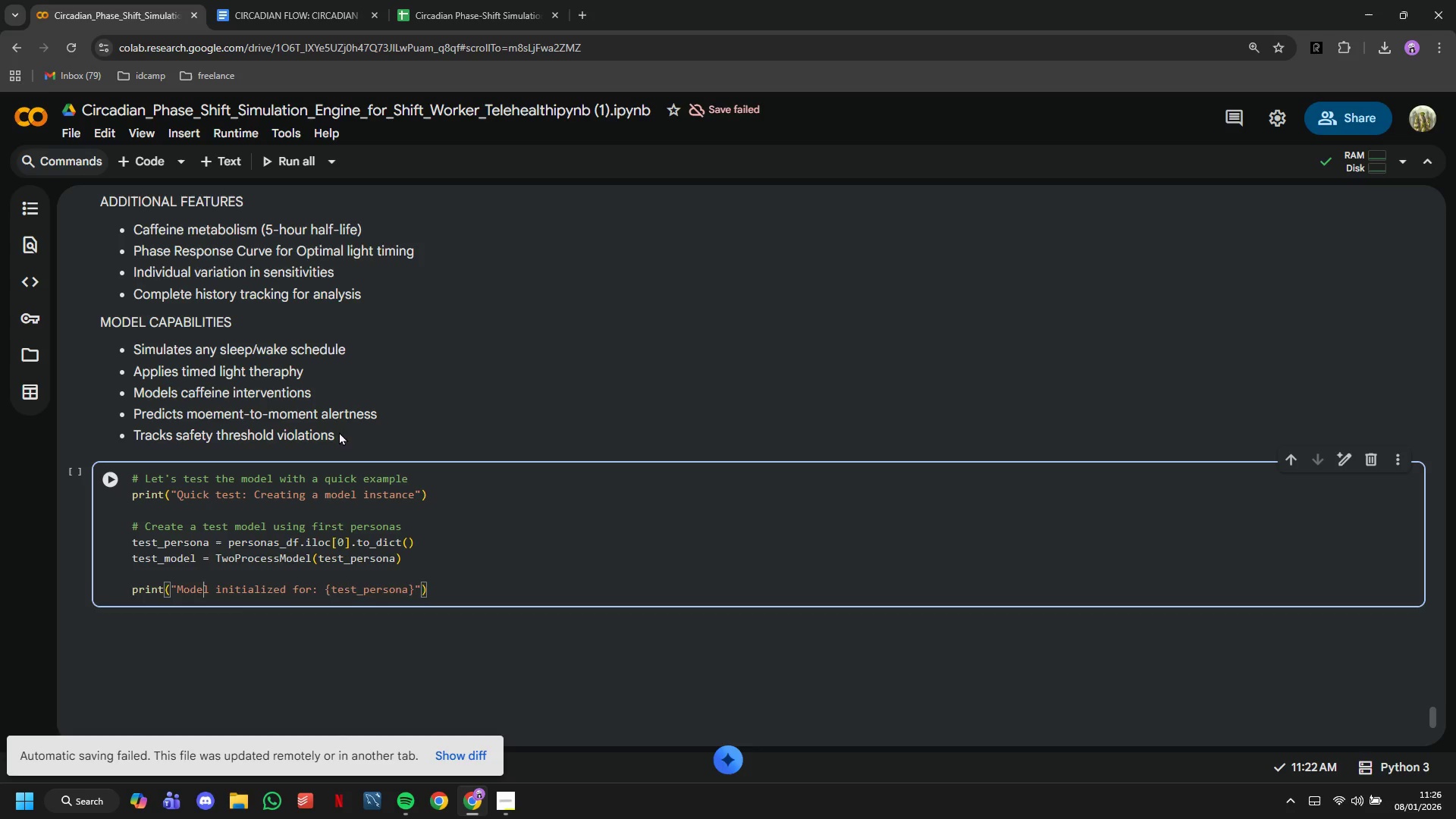 
key(ArrowLeft)
 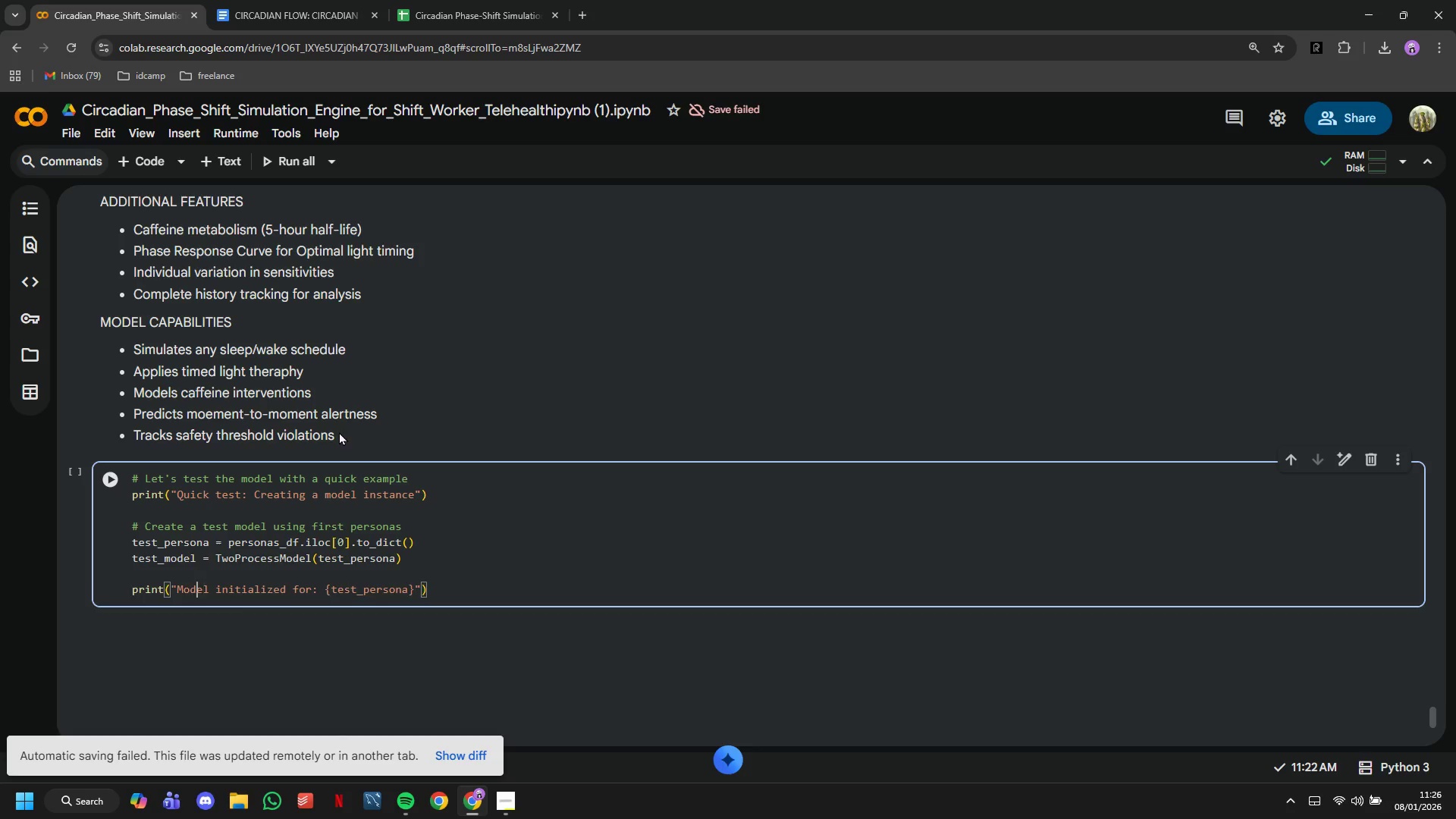 
key(ArrowLeft)
 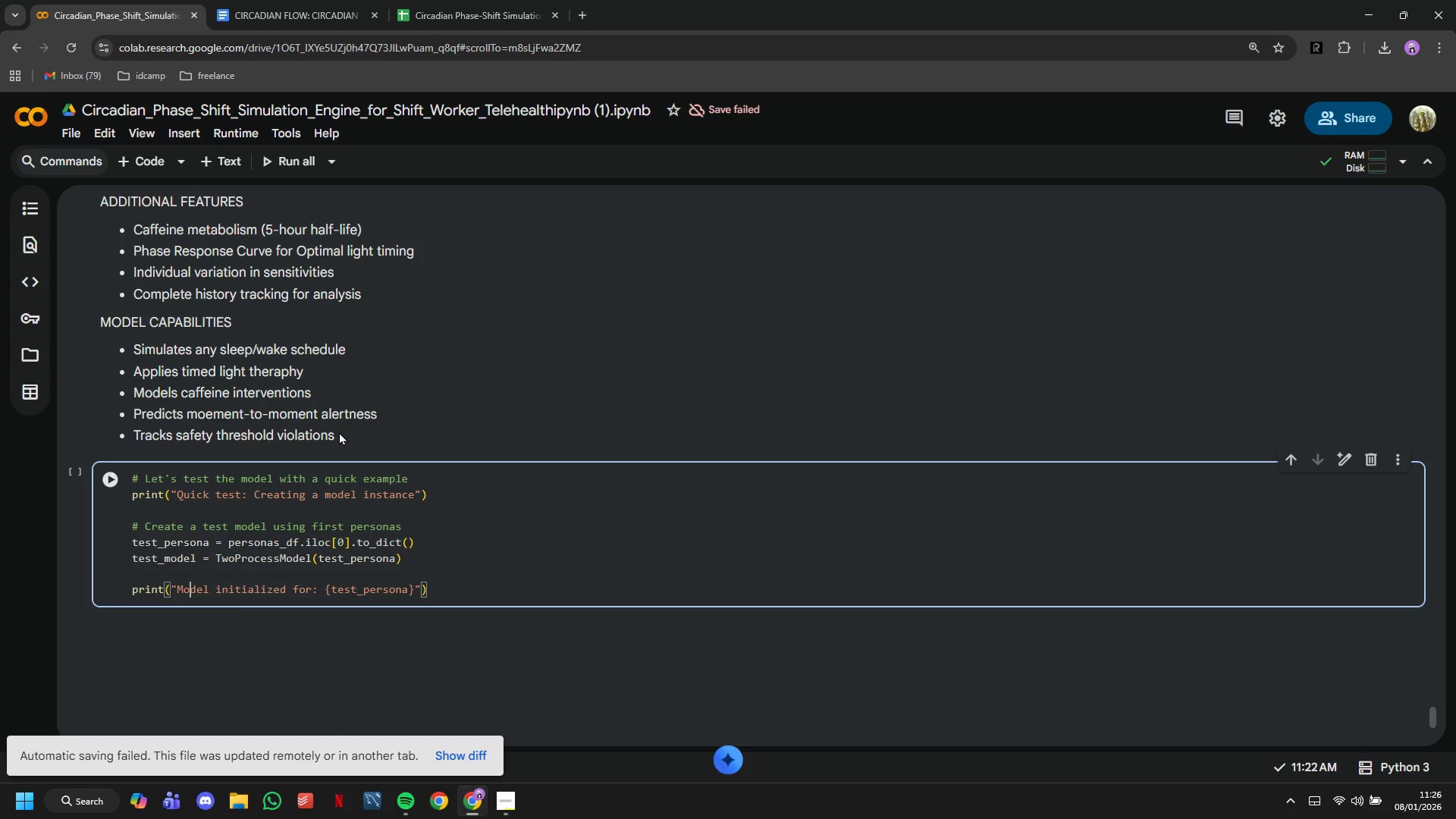 
key(ArrowLeft)
 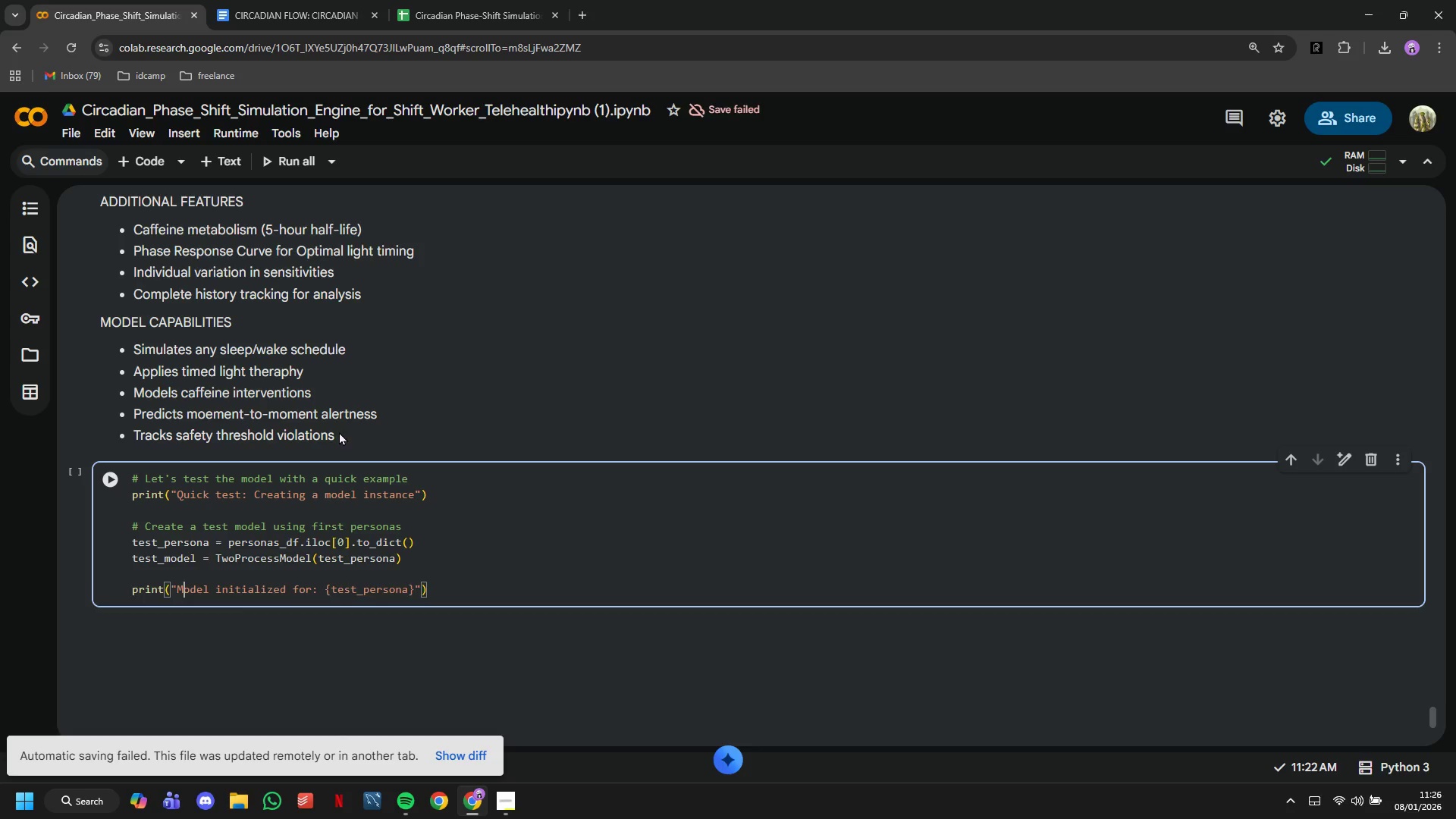 
key(ArrowLeft)
 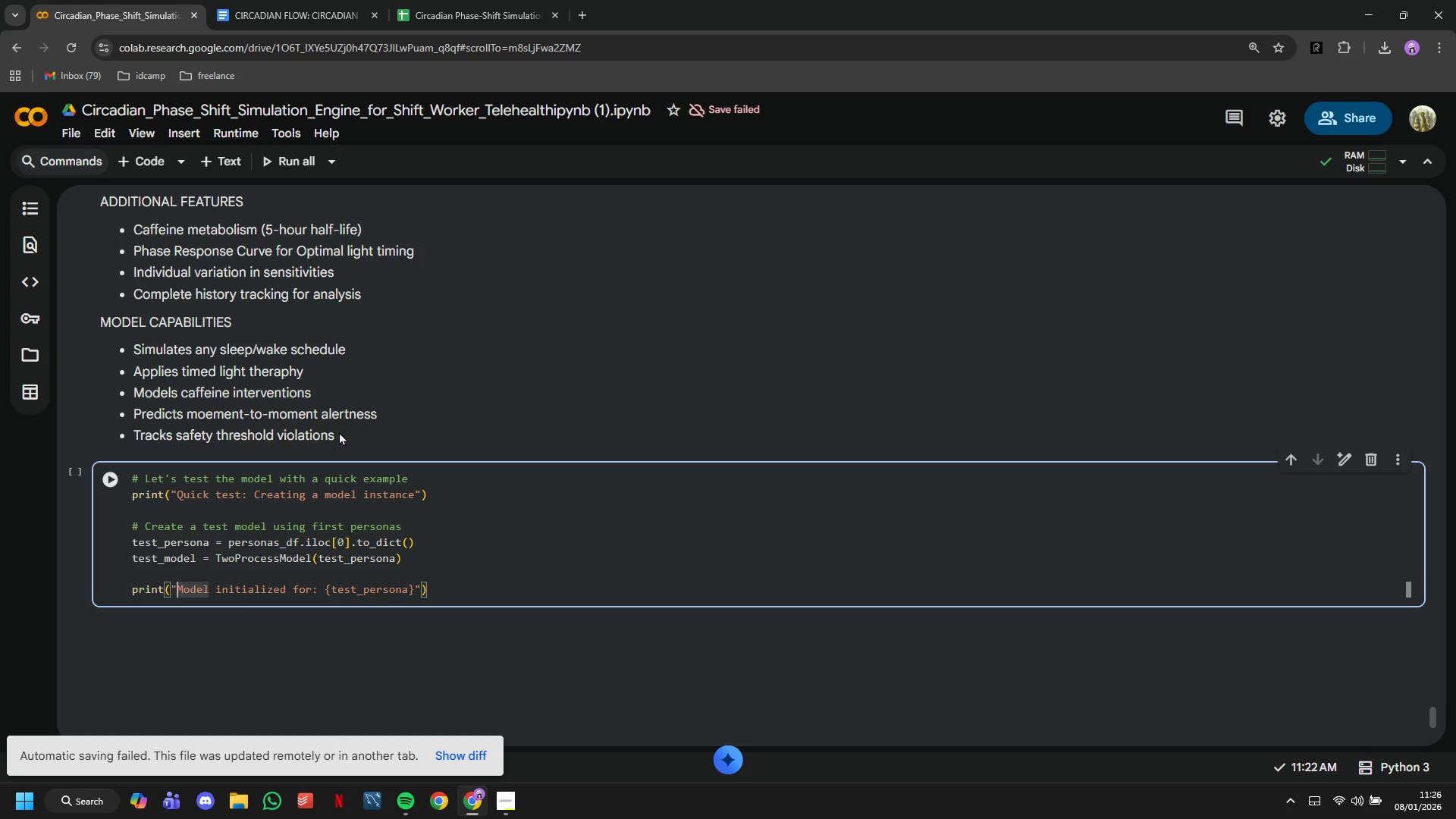 
key(ArrowLeft)
 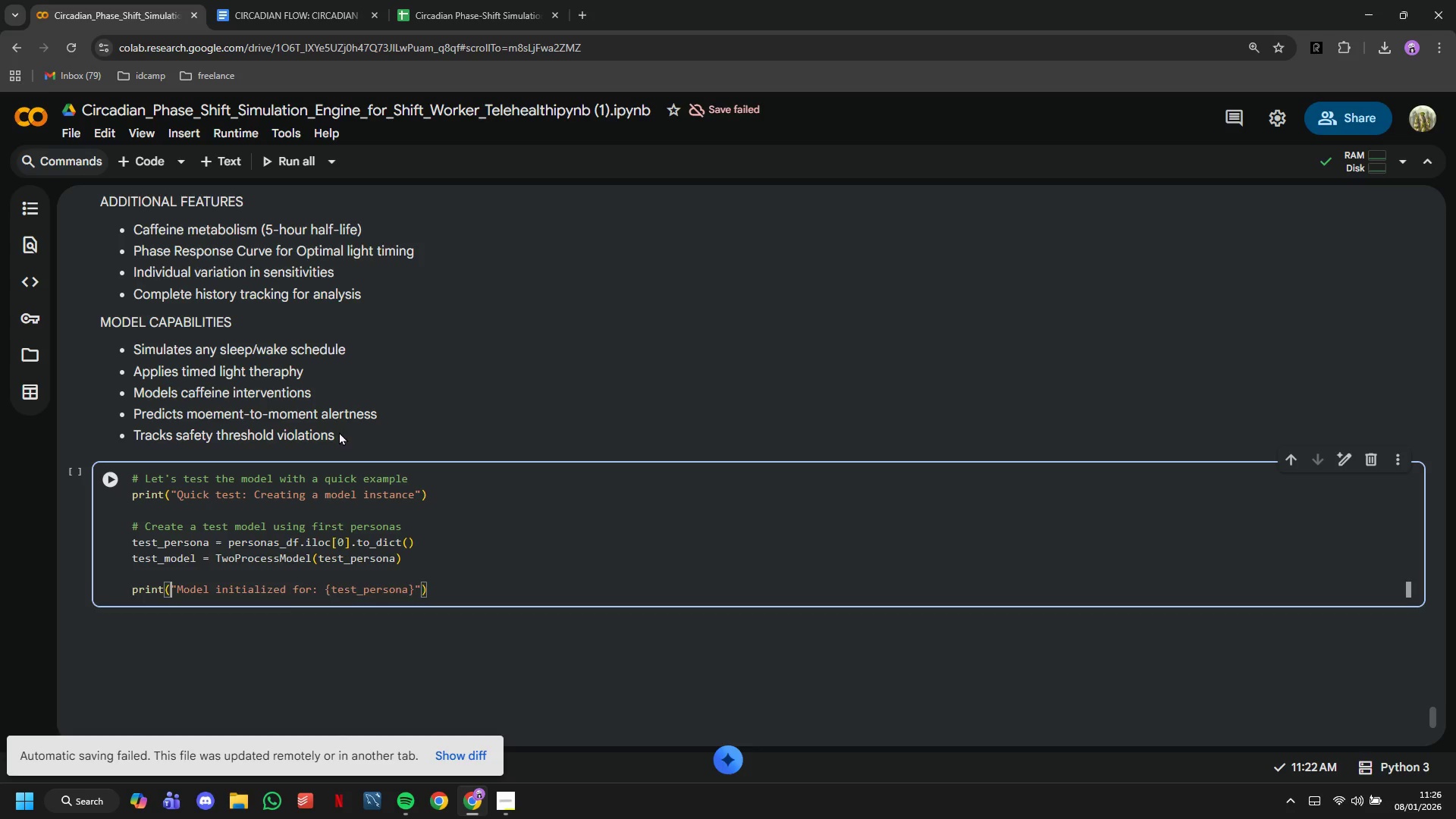 
key(F)
 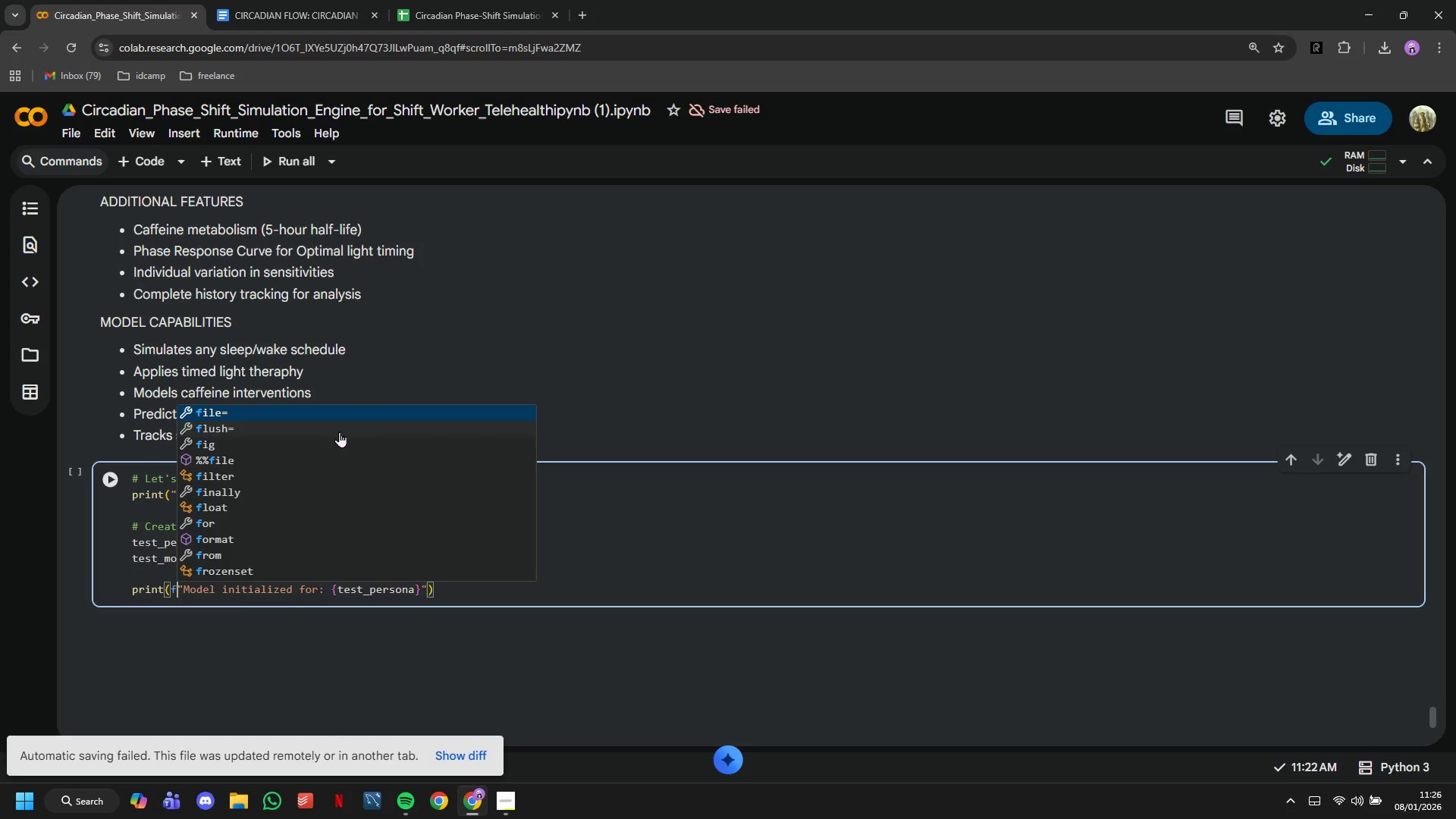 
hold_key(key=ArrowRight, duration=1.5)
 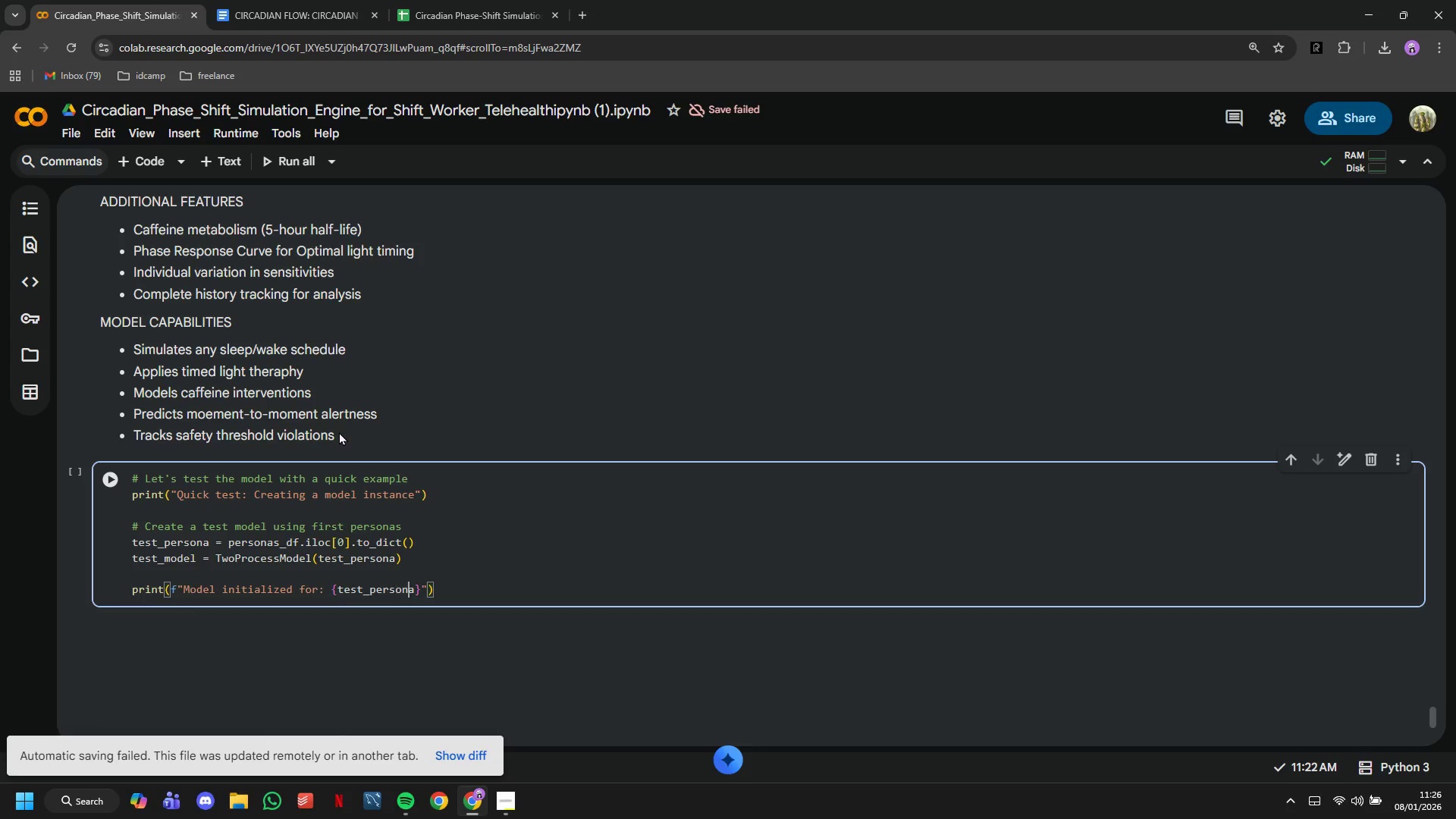 
key(ArrowRight)
 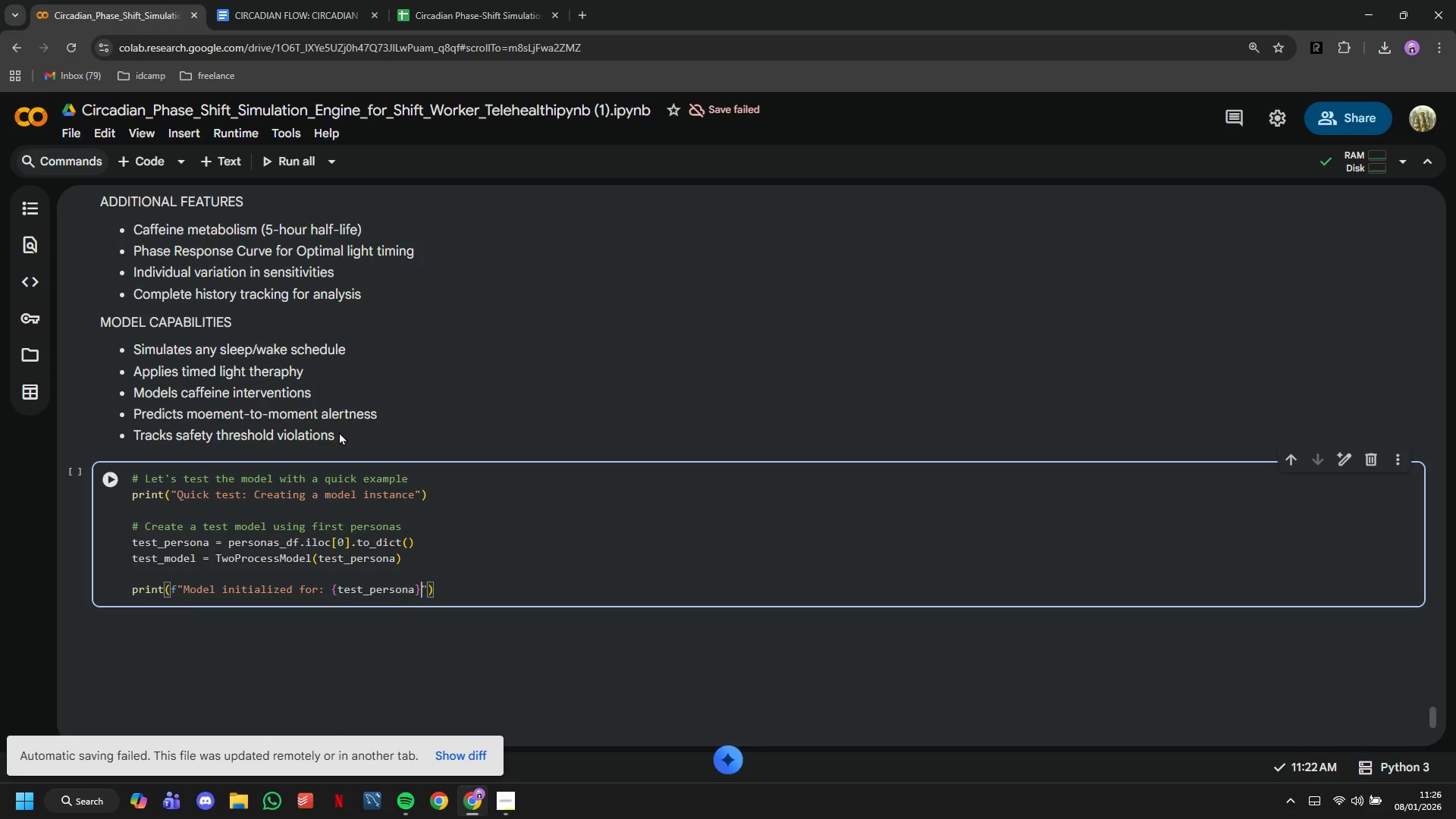 
key(ArrowRight)
 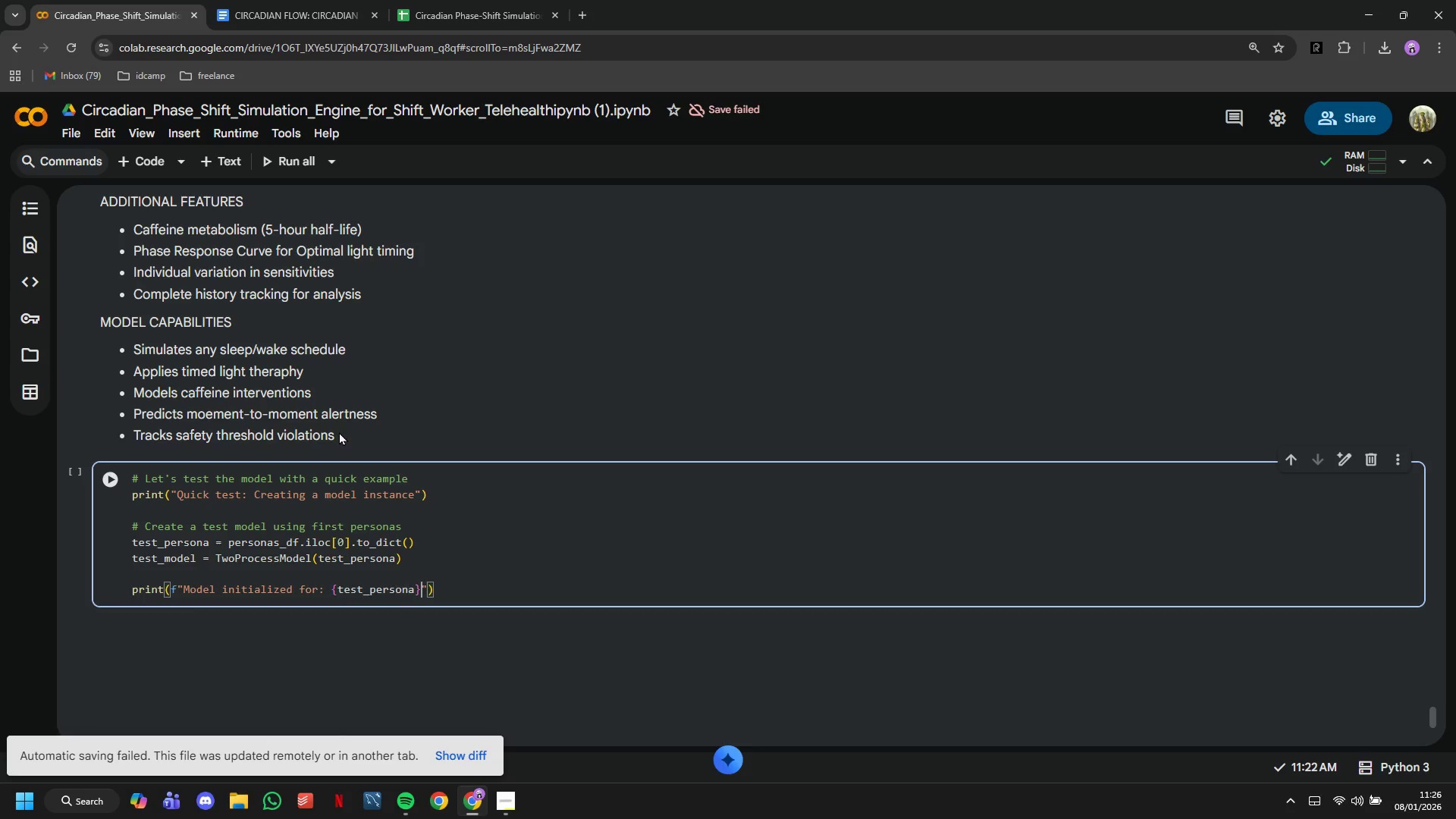 
key(ArrowRight)
 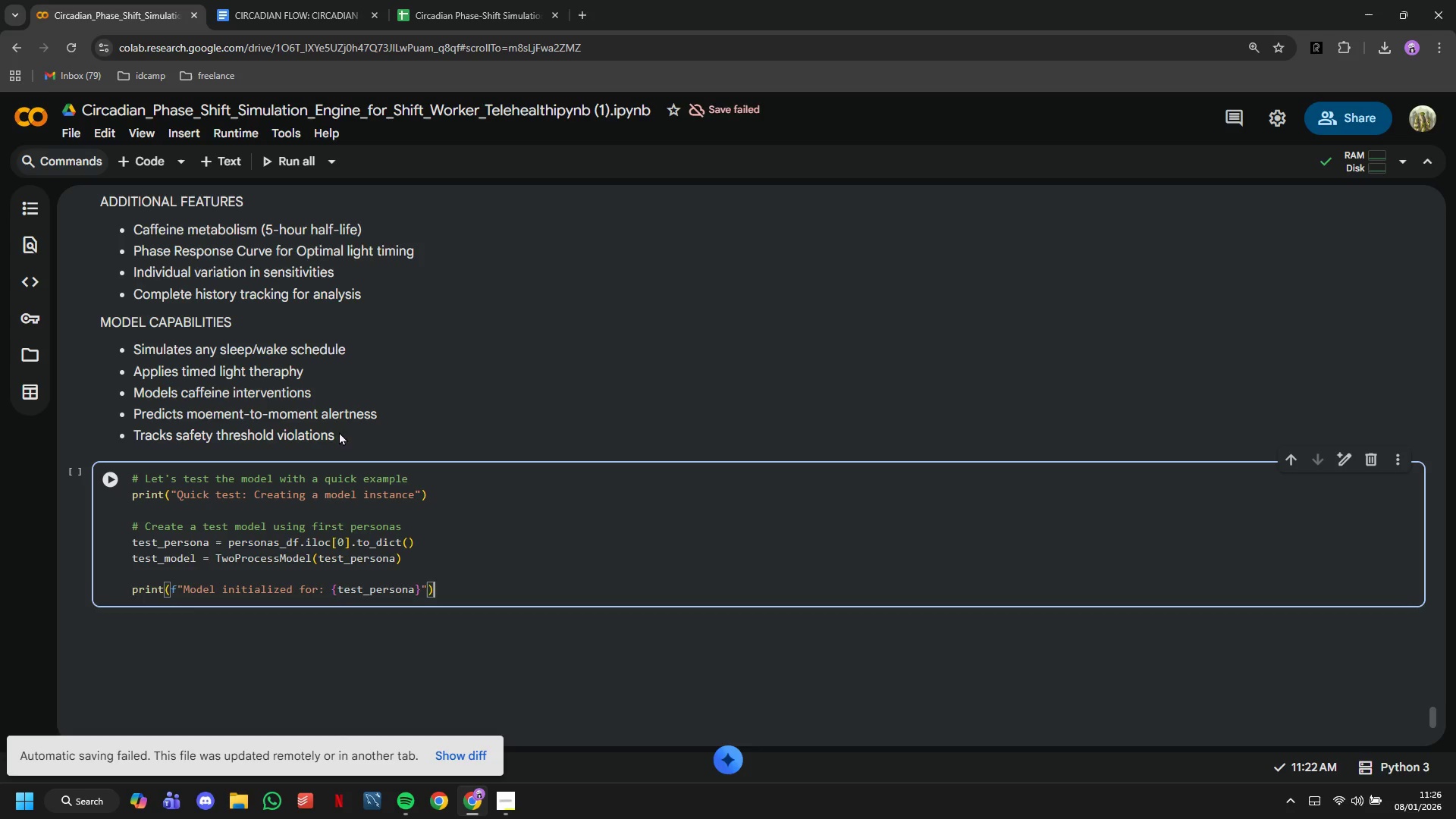 
key(ArrowRight)
 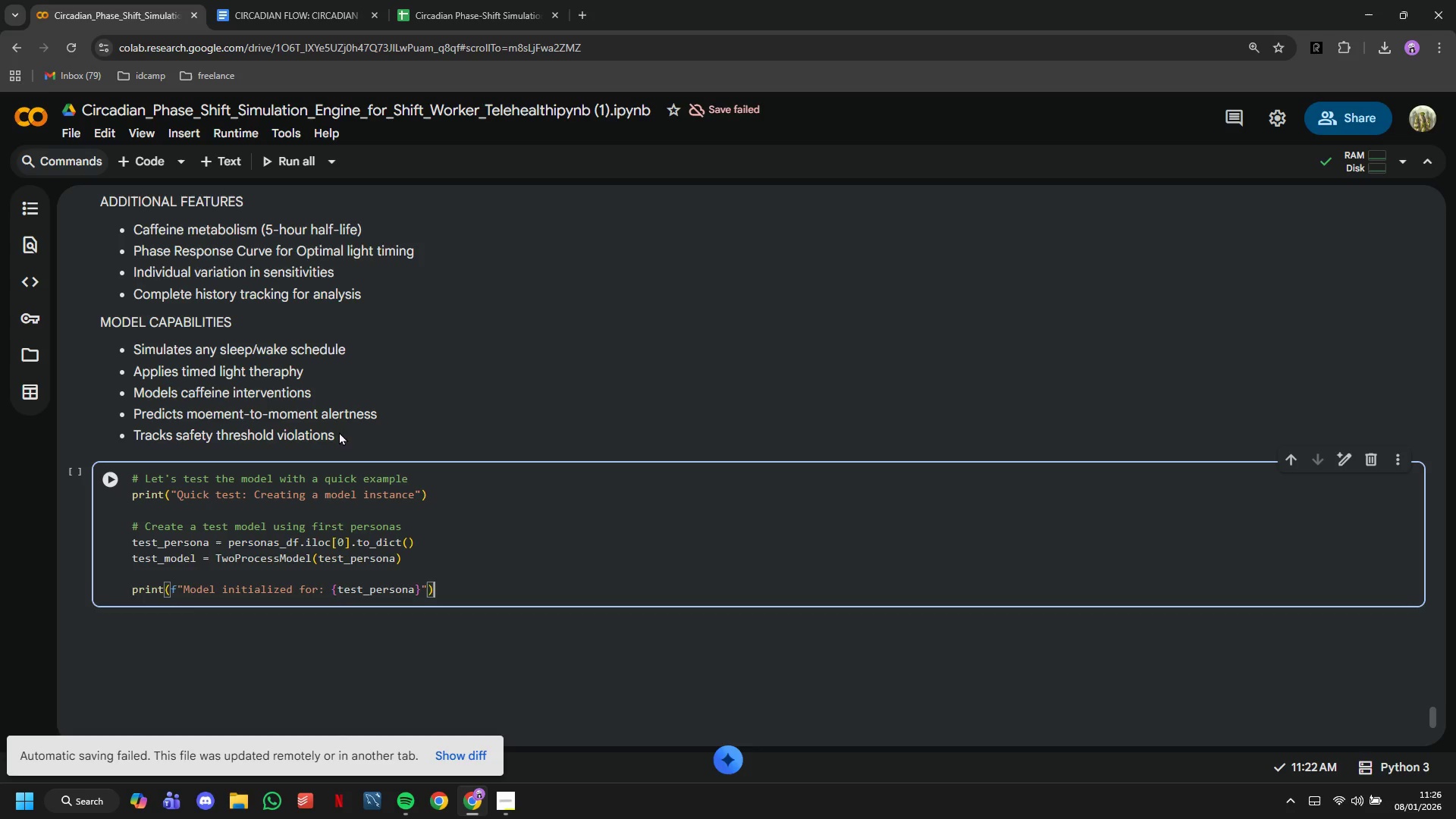 
key(ArrowRight)
 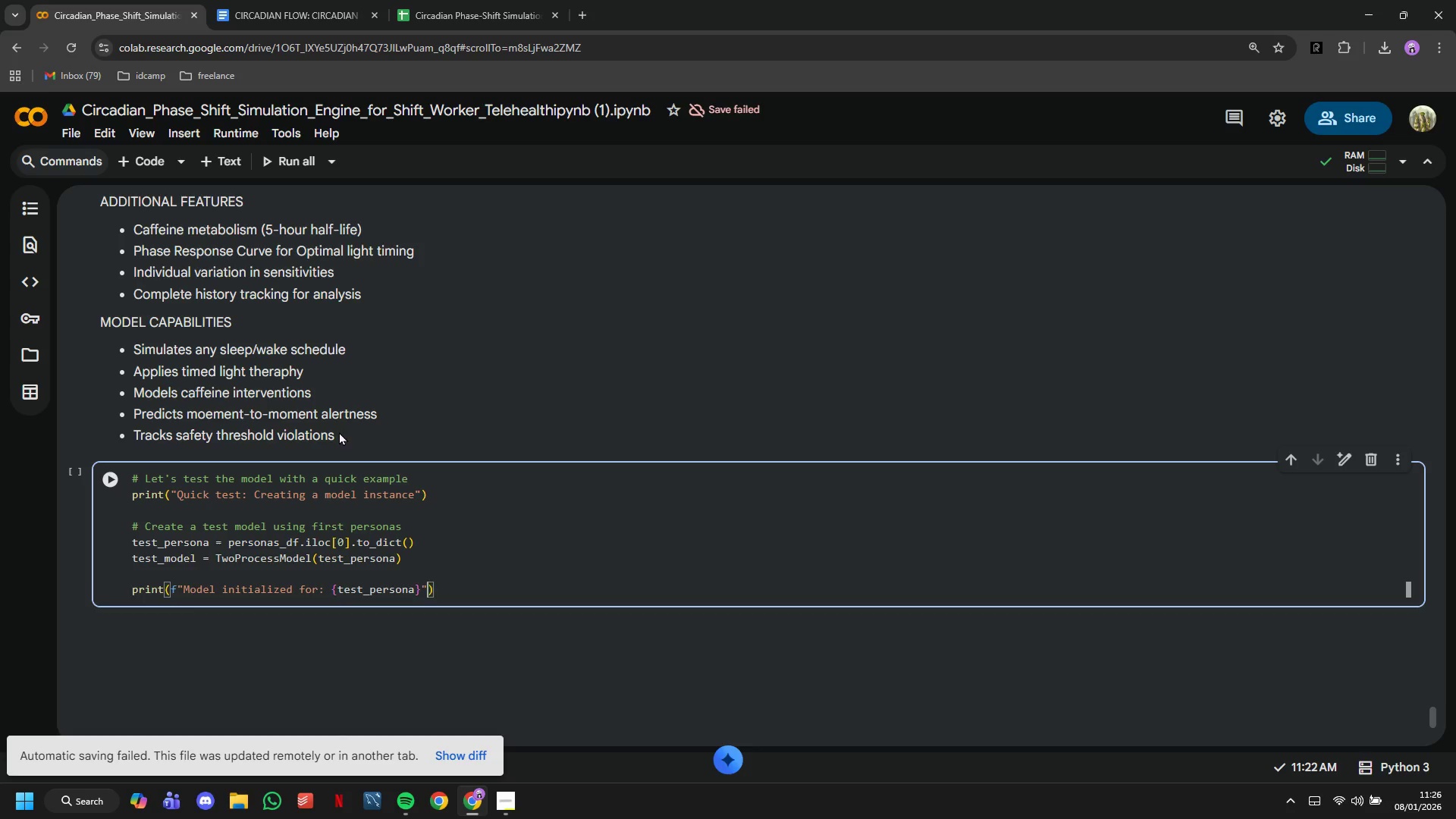 
key(ArrowLeft)
 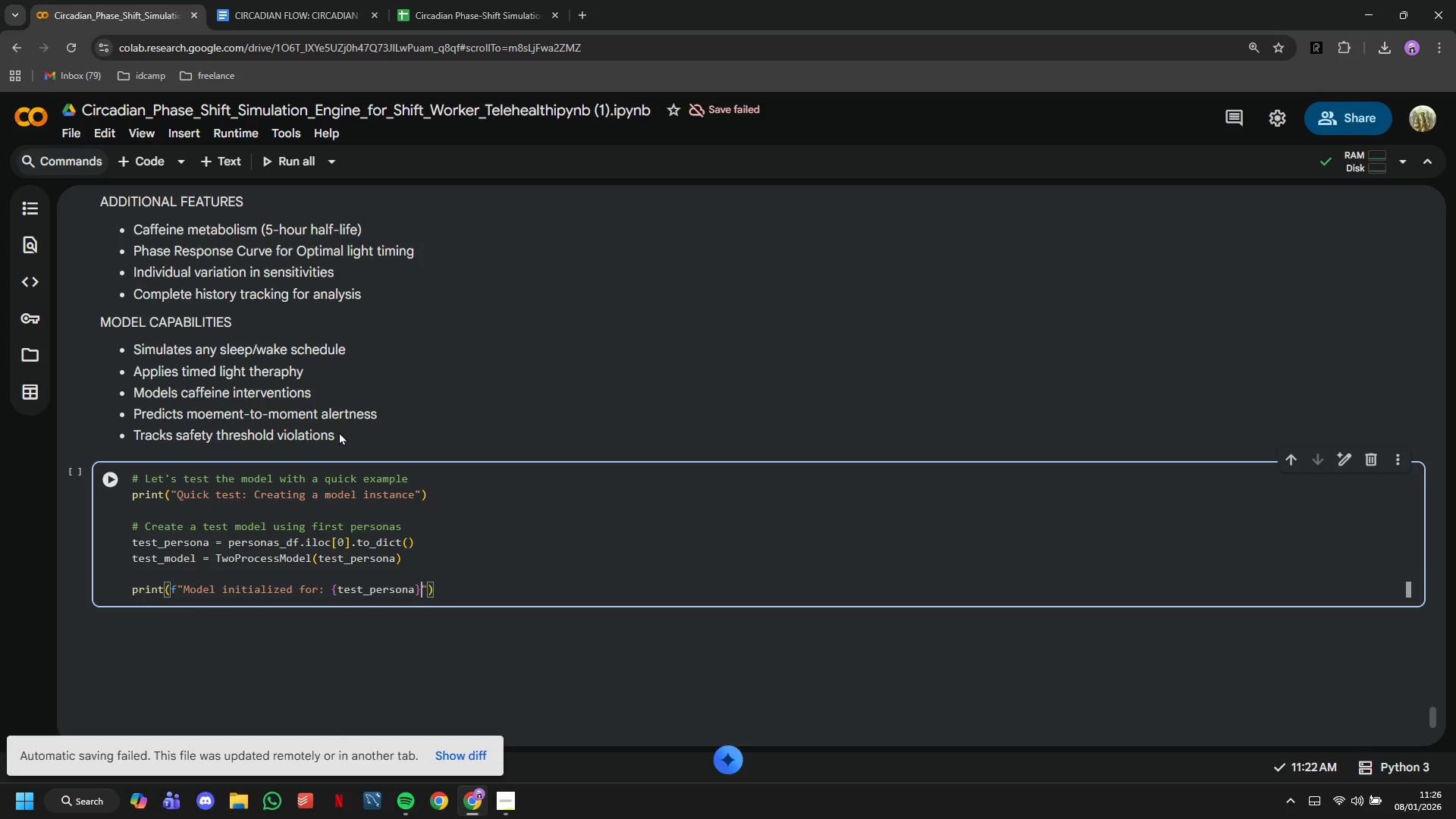 
key(ArrowLeft)
 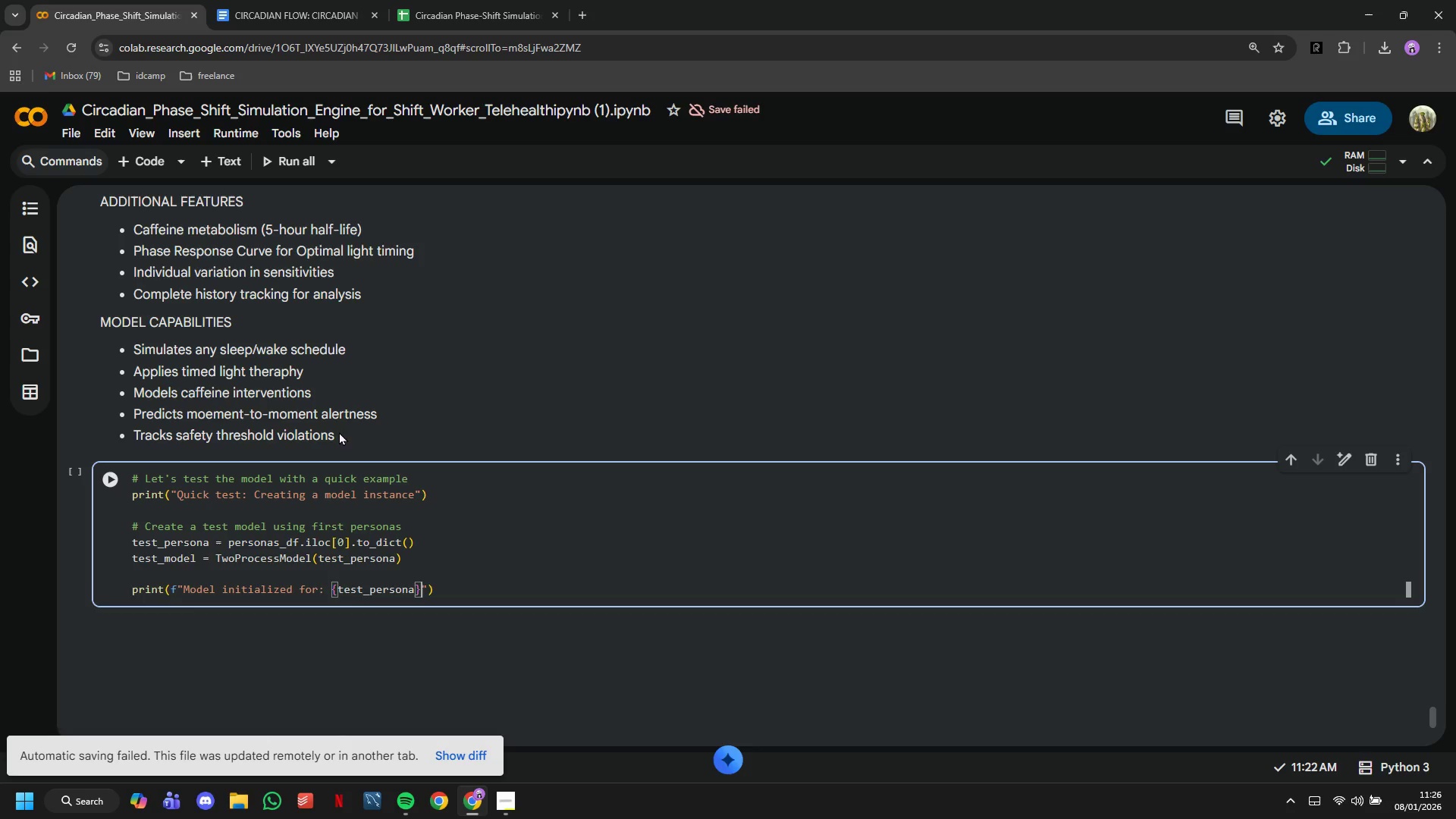 
key(ArrowLeft)
 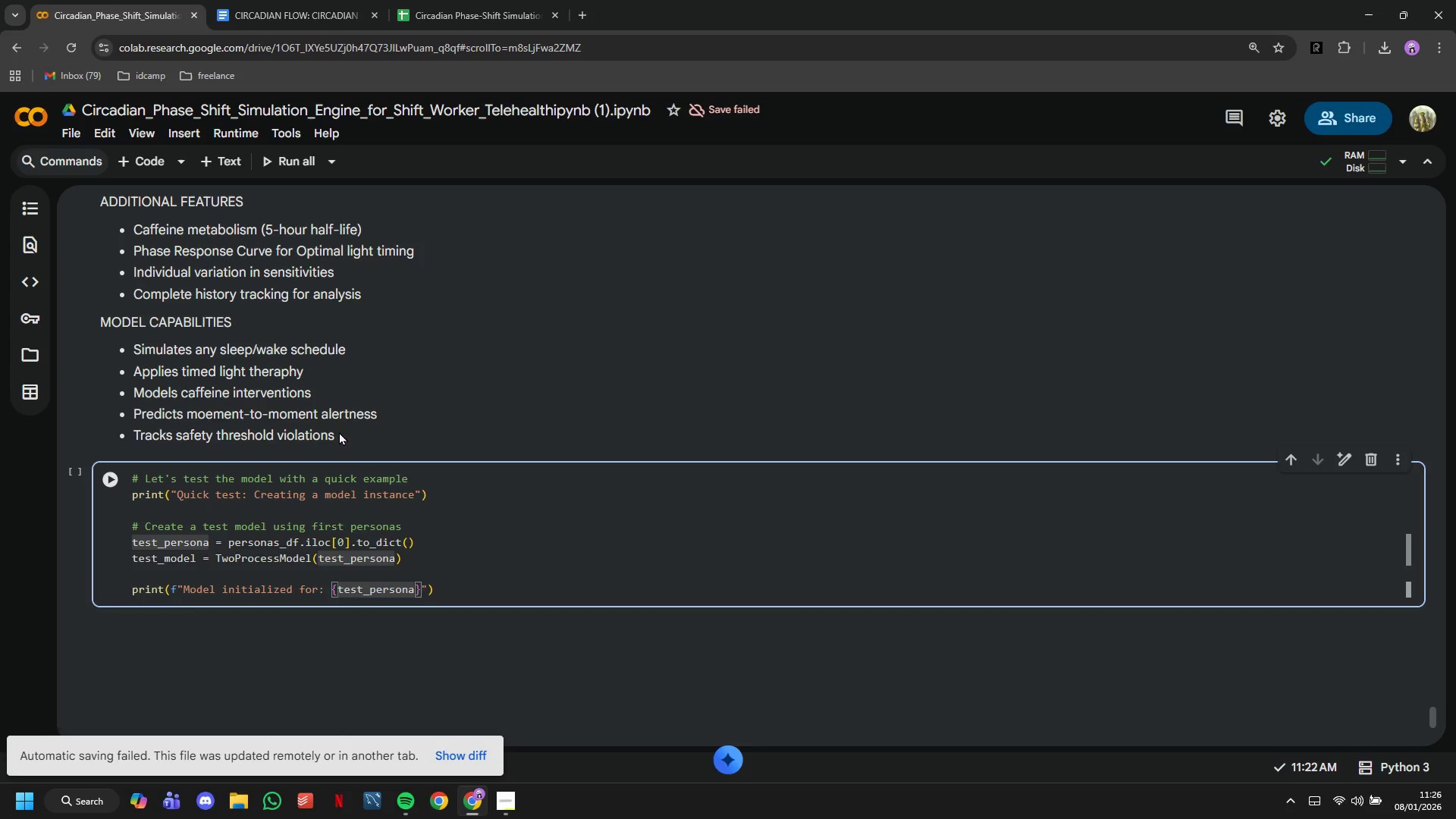 
type(['perosn)
key(Backspace)
key(Backspace)
key(Backspace)
type(sonaa)
key(Backspace)
type(_id)
 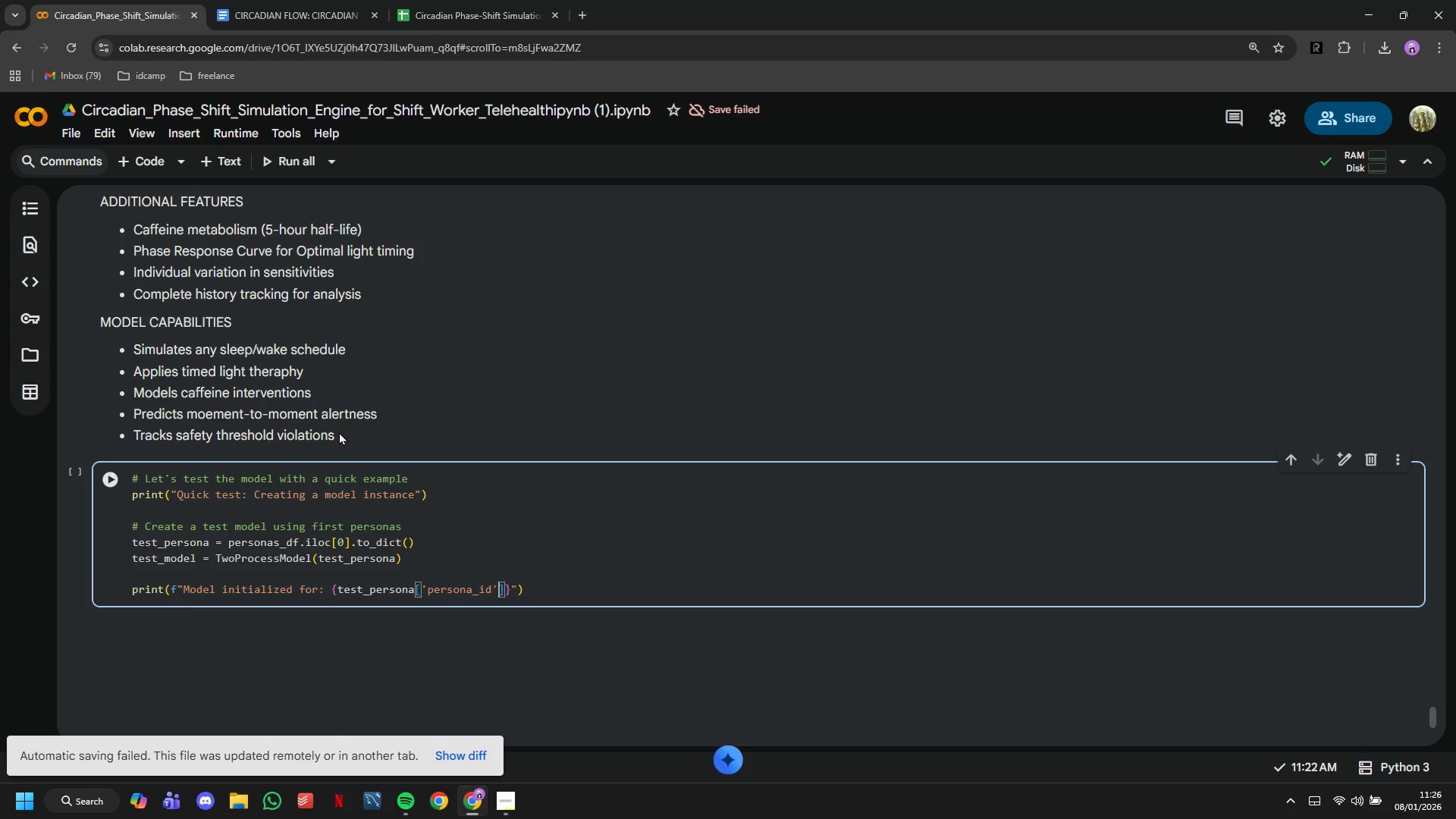 
key(ArrowRight)
 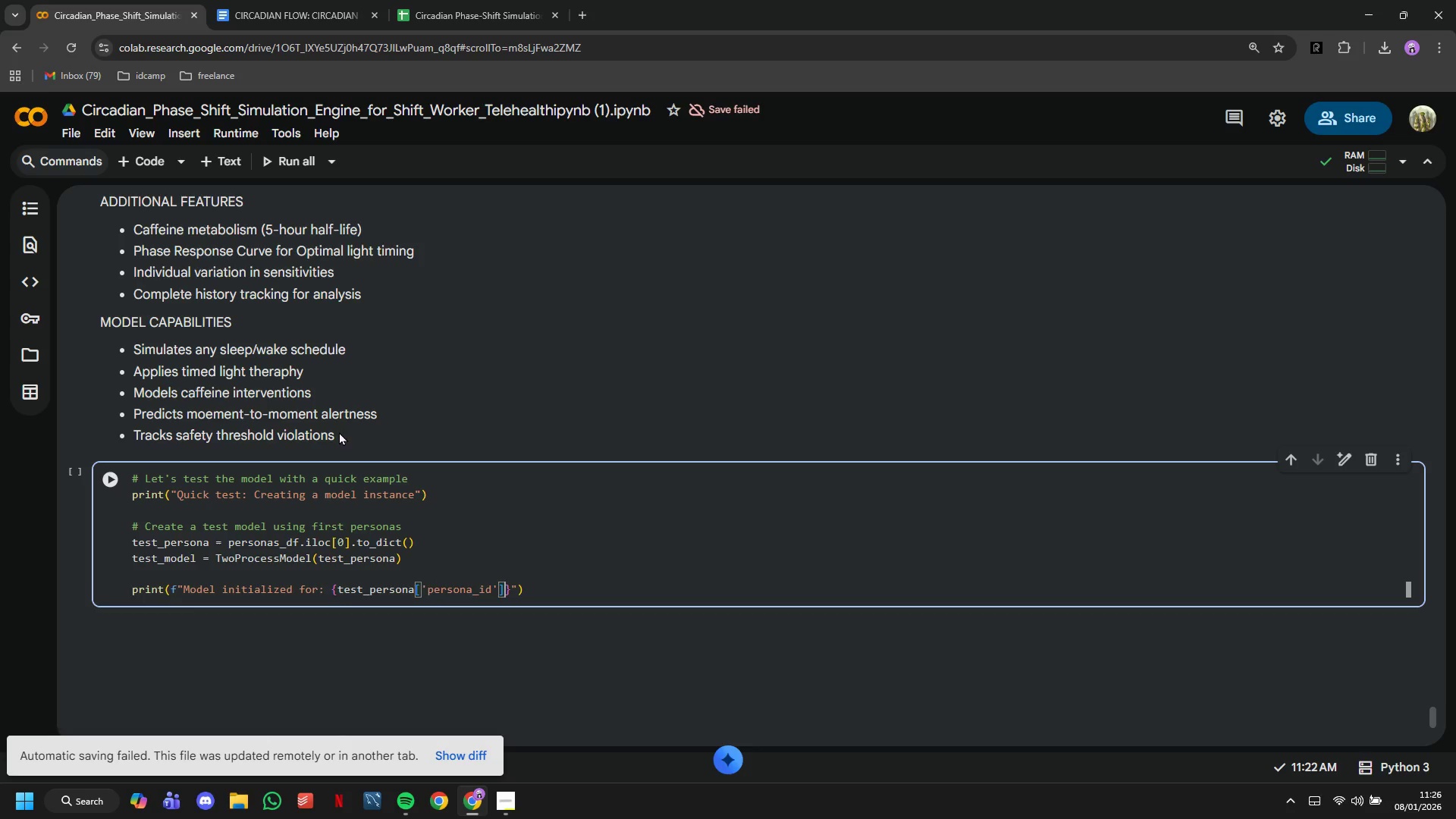 
key(ArrowRight)
 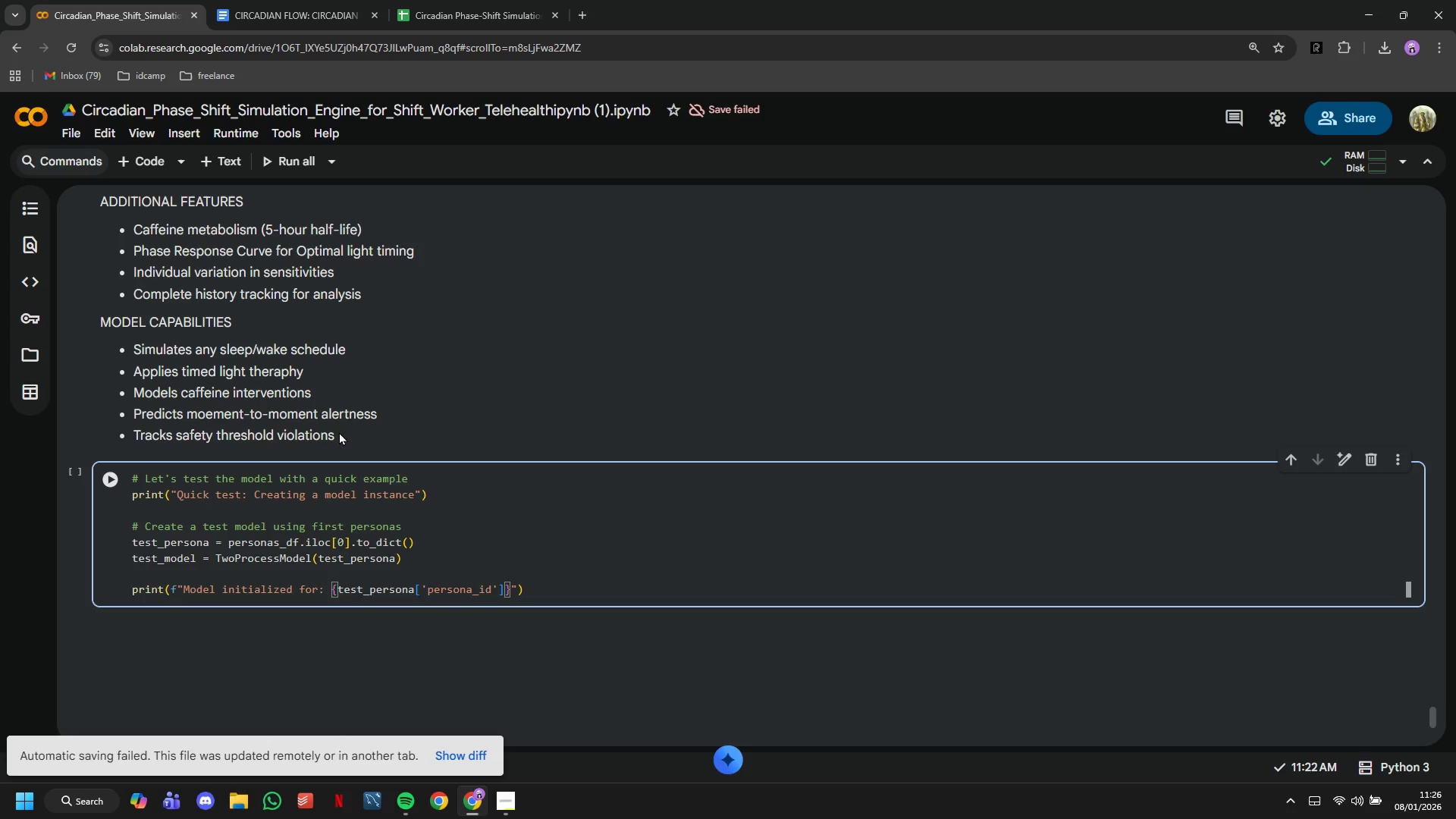 
hold_key(key=ArrowRight, duration=0.31)
 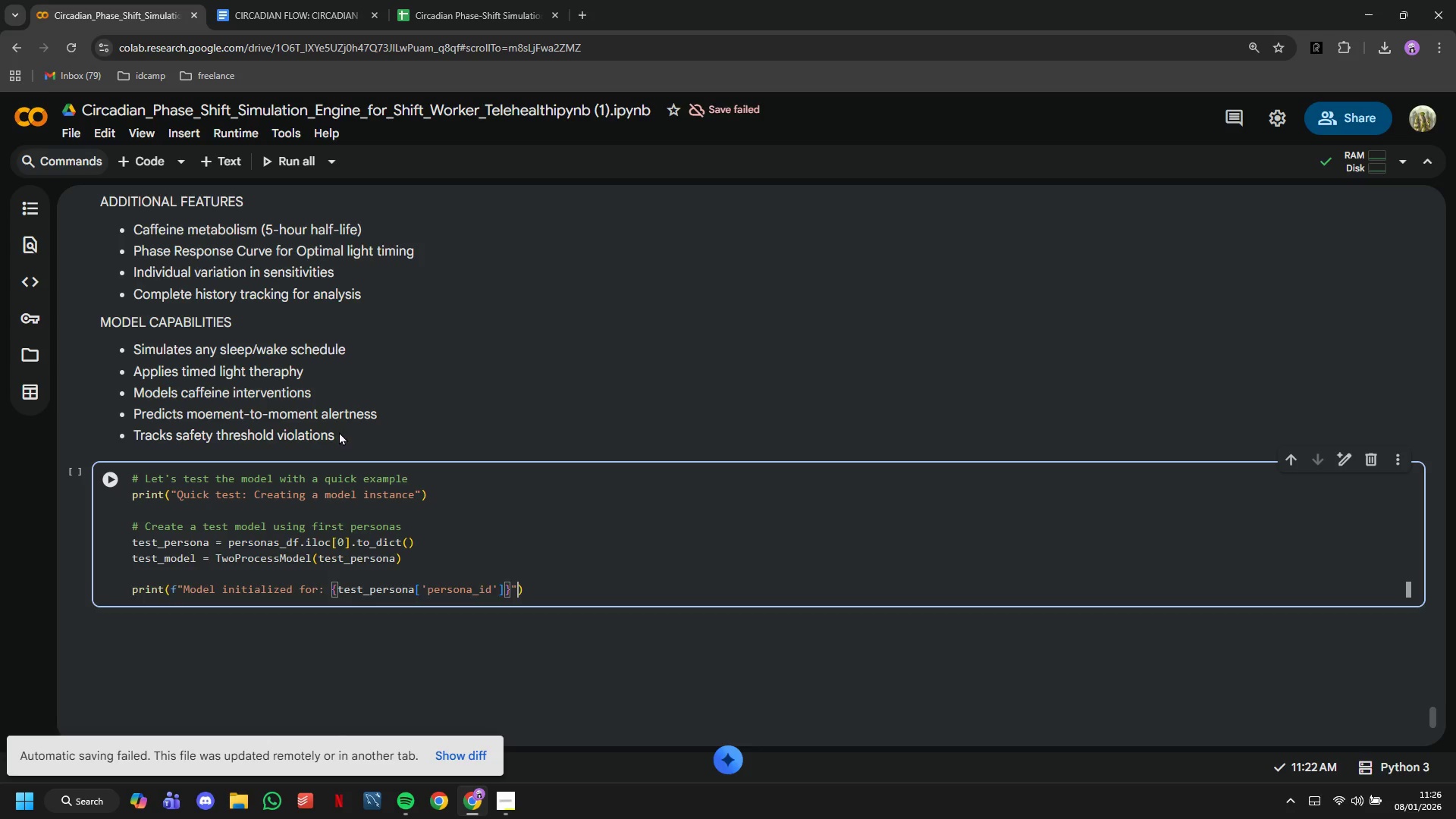 
key(ArrowRight)
 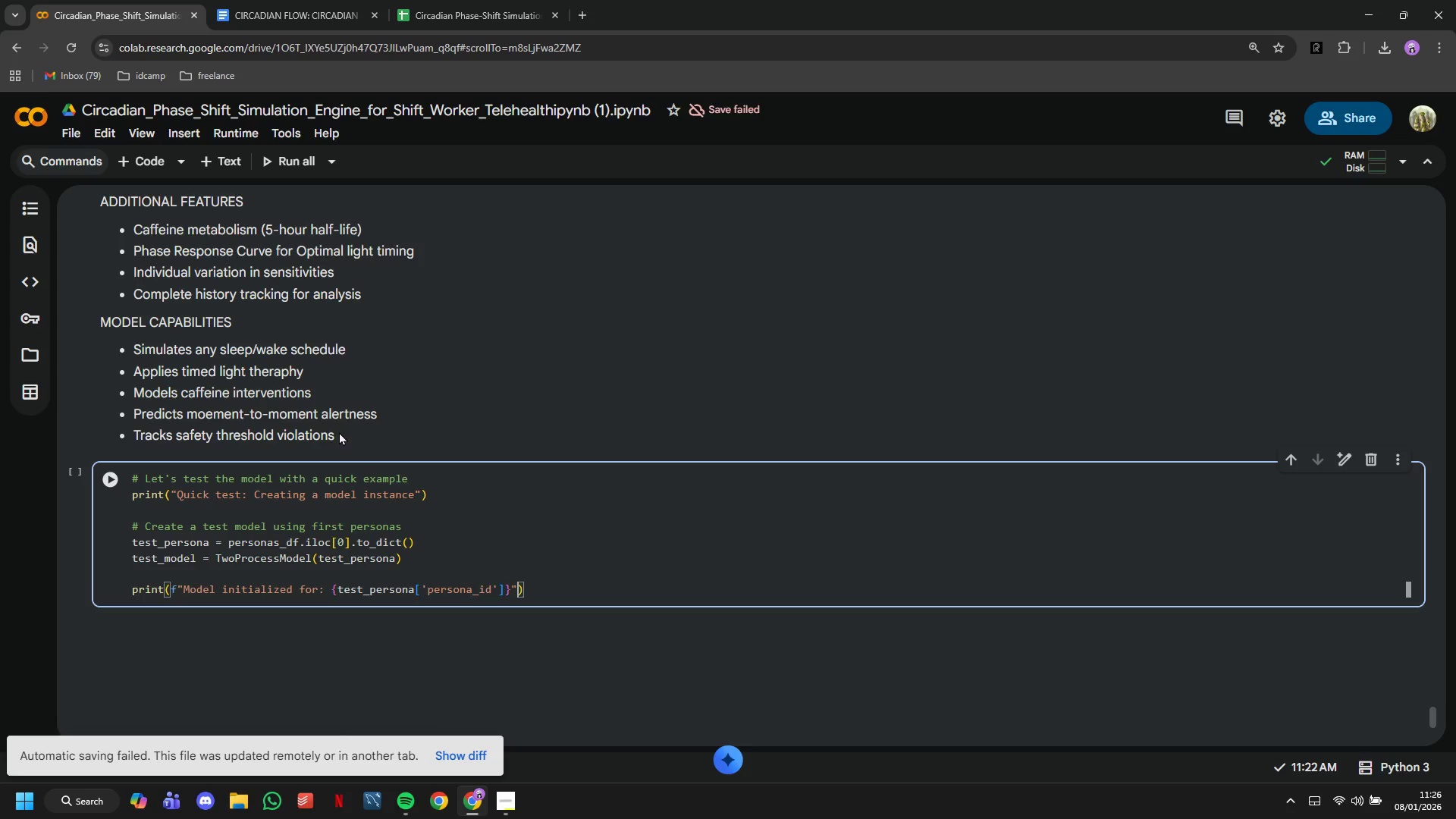 
key(ArrowRight)
 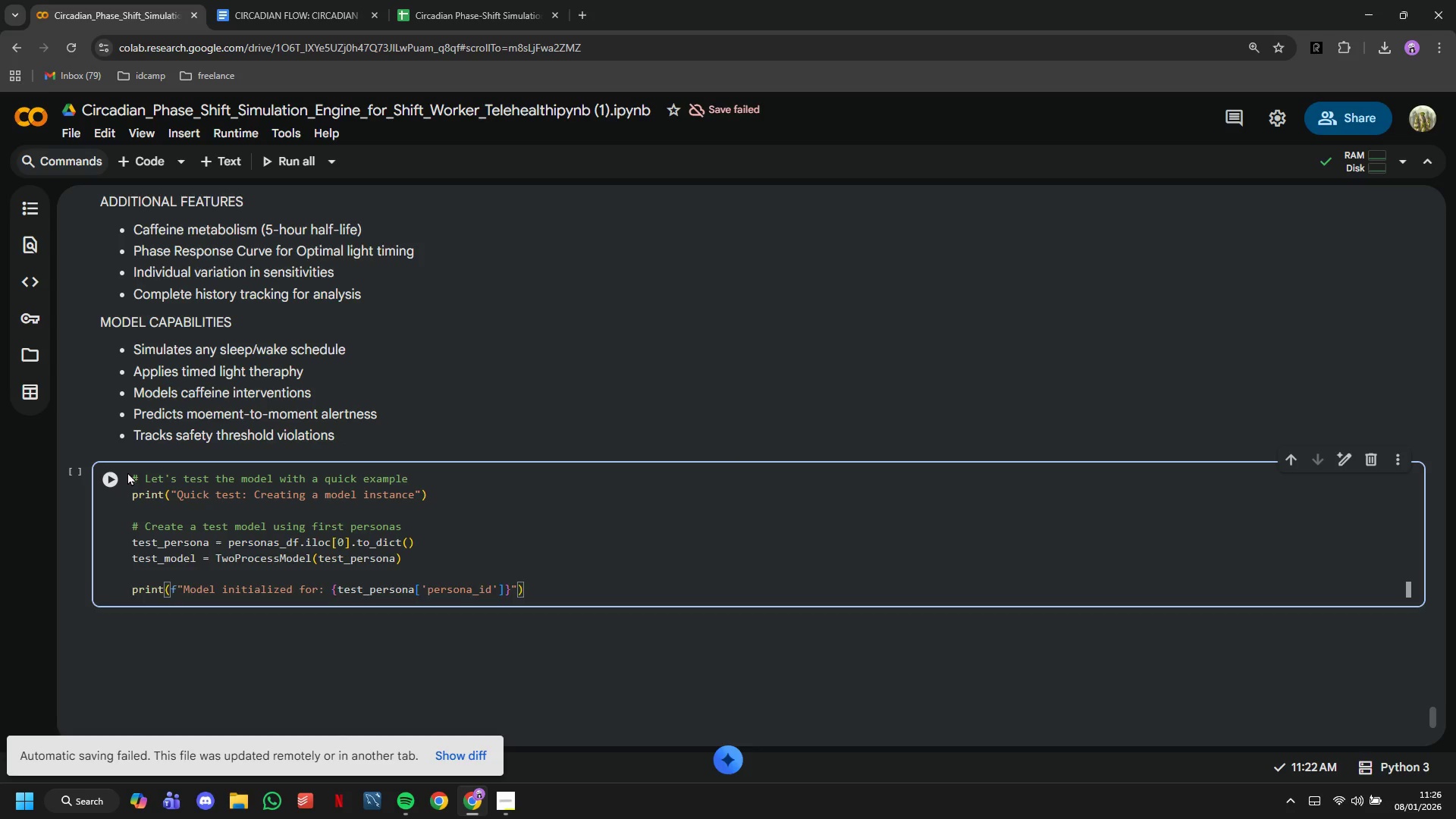 
left_click([125, 475])
 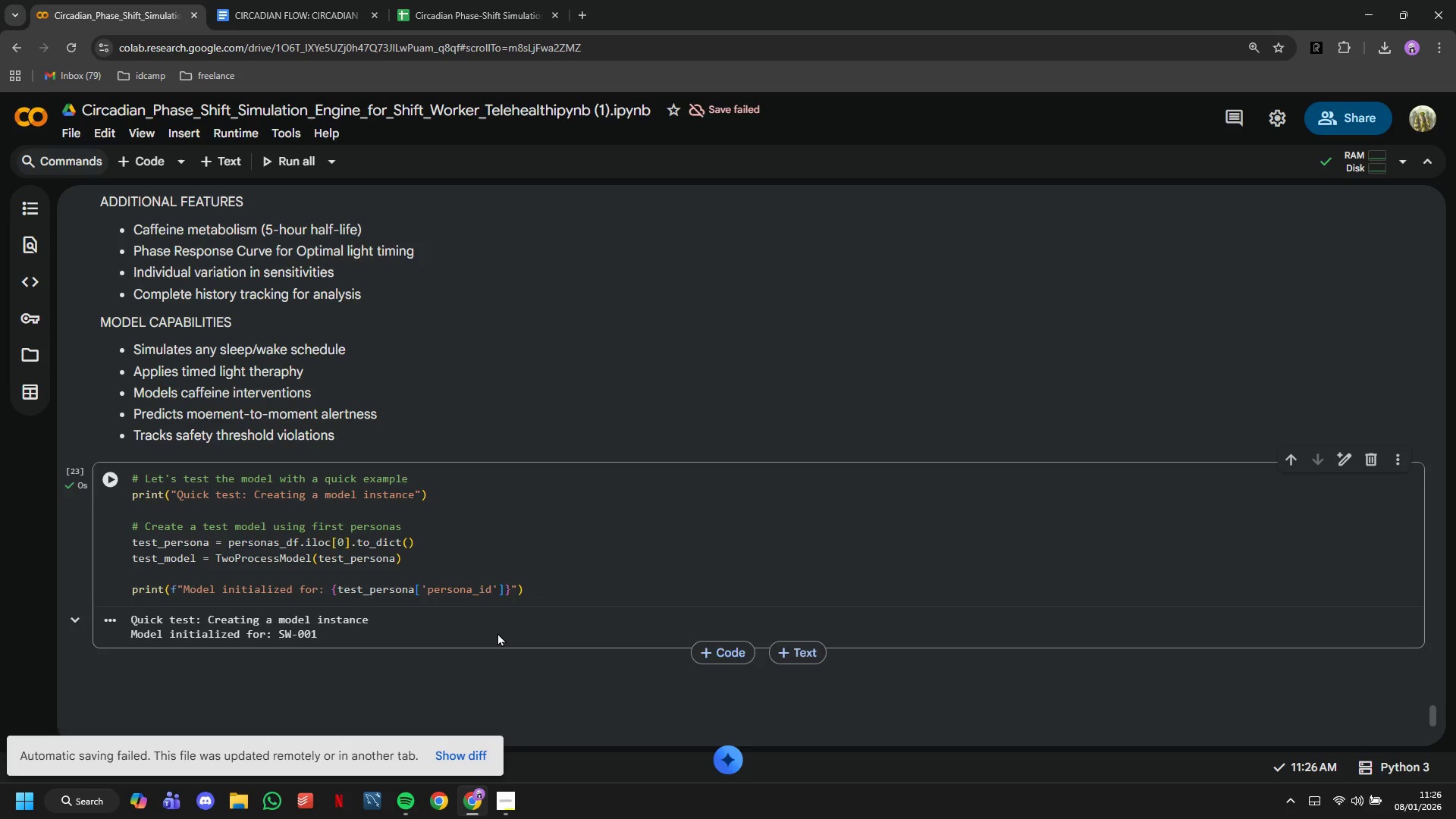 
left_click([556, 591])
 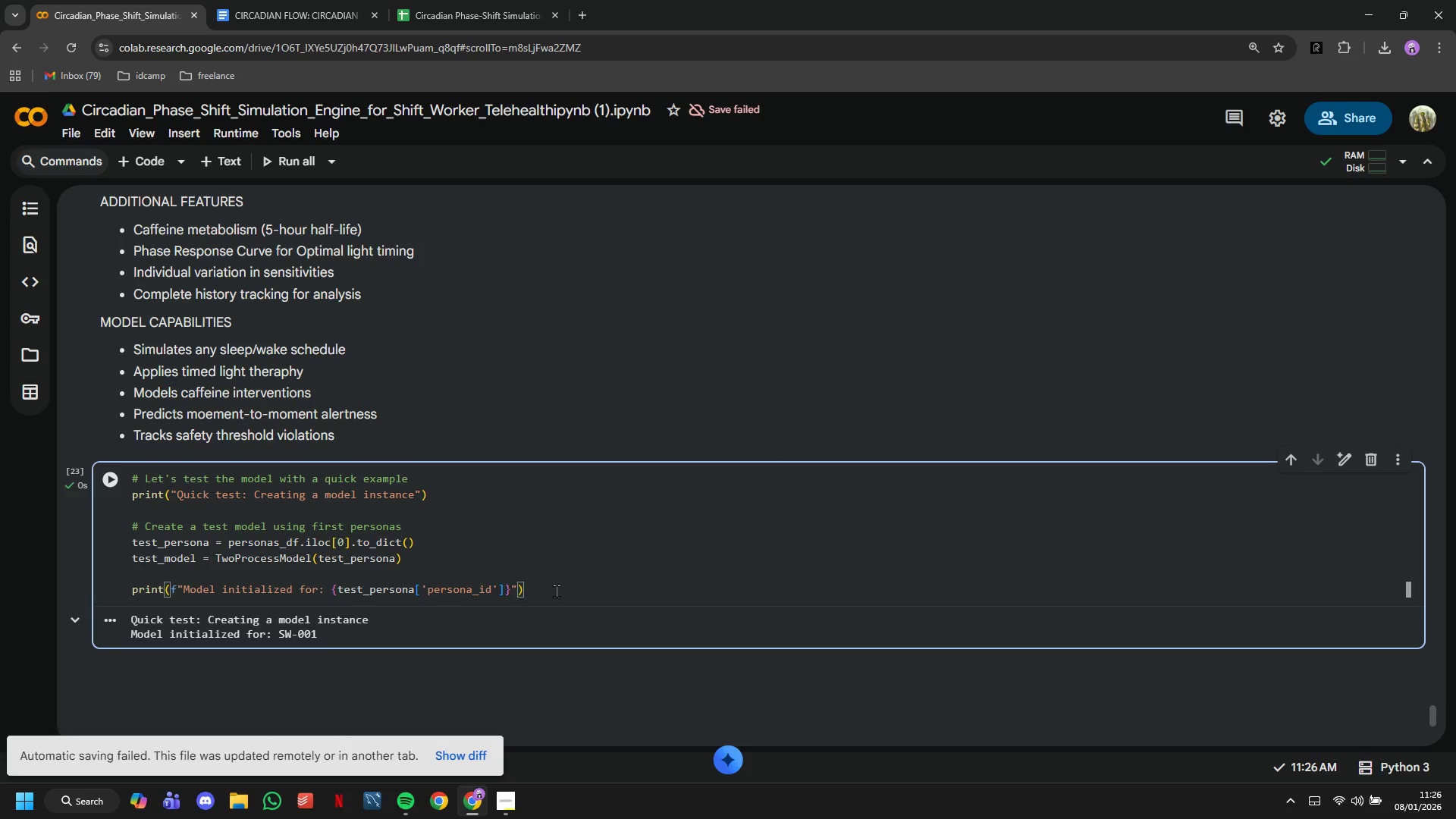 
key(Enter)
 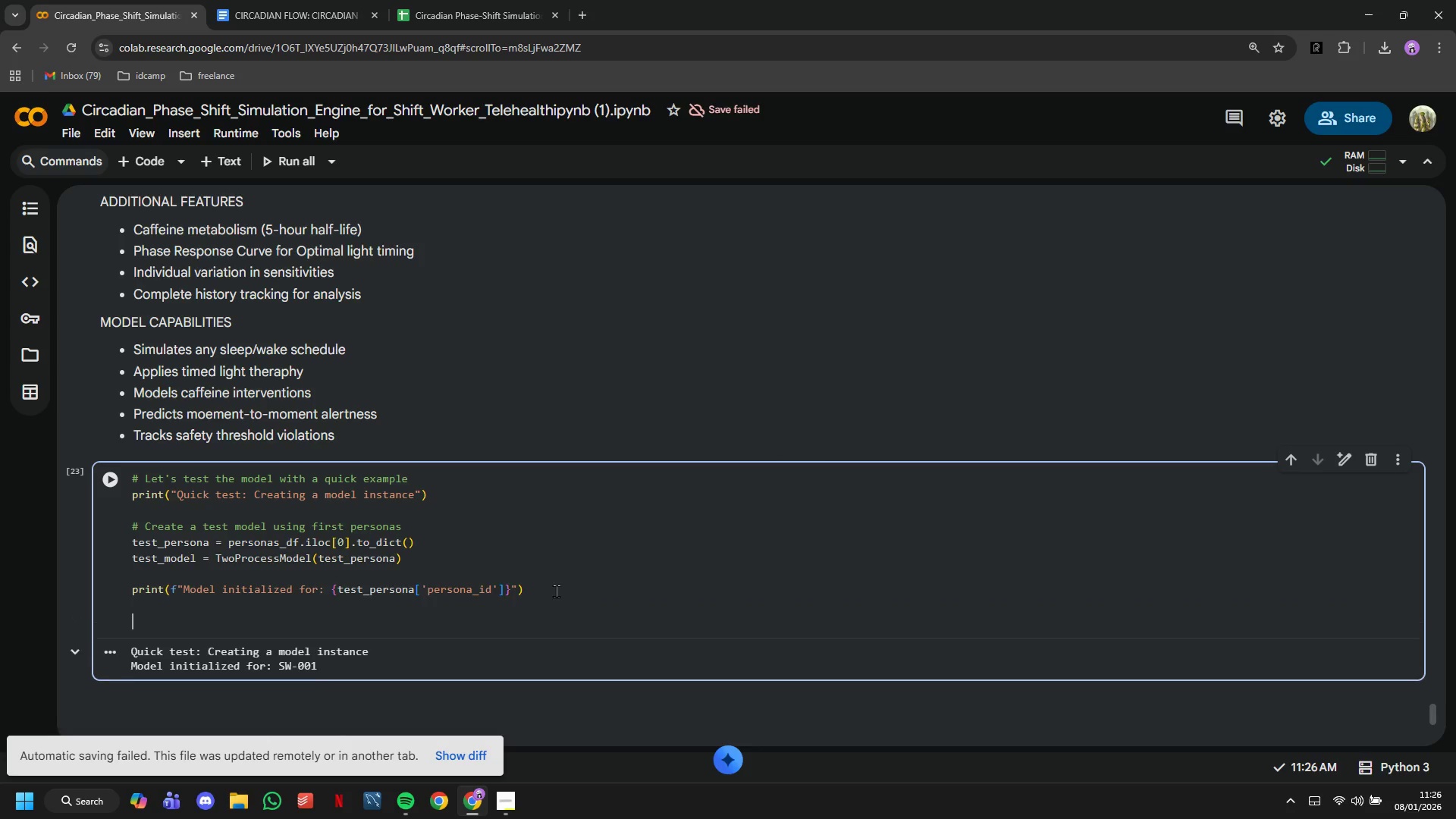 
key(Enter)
 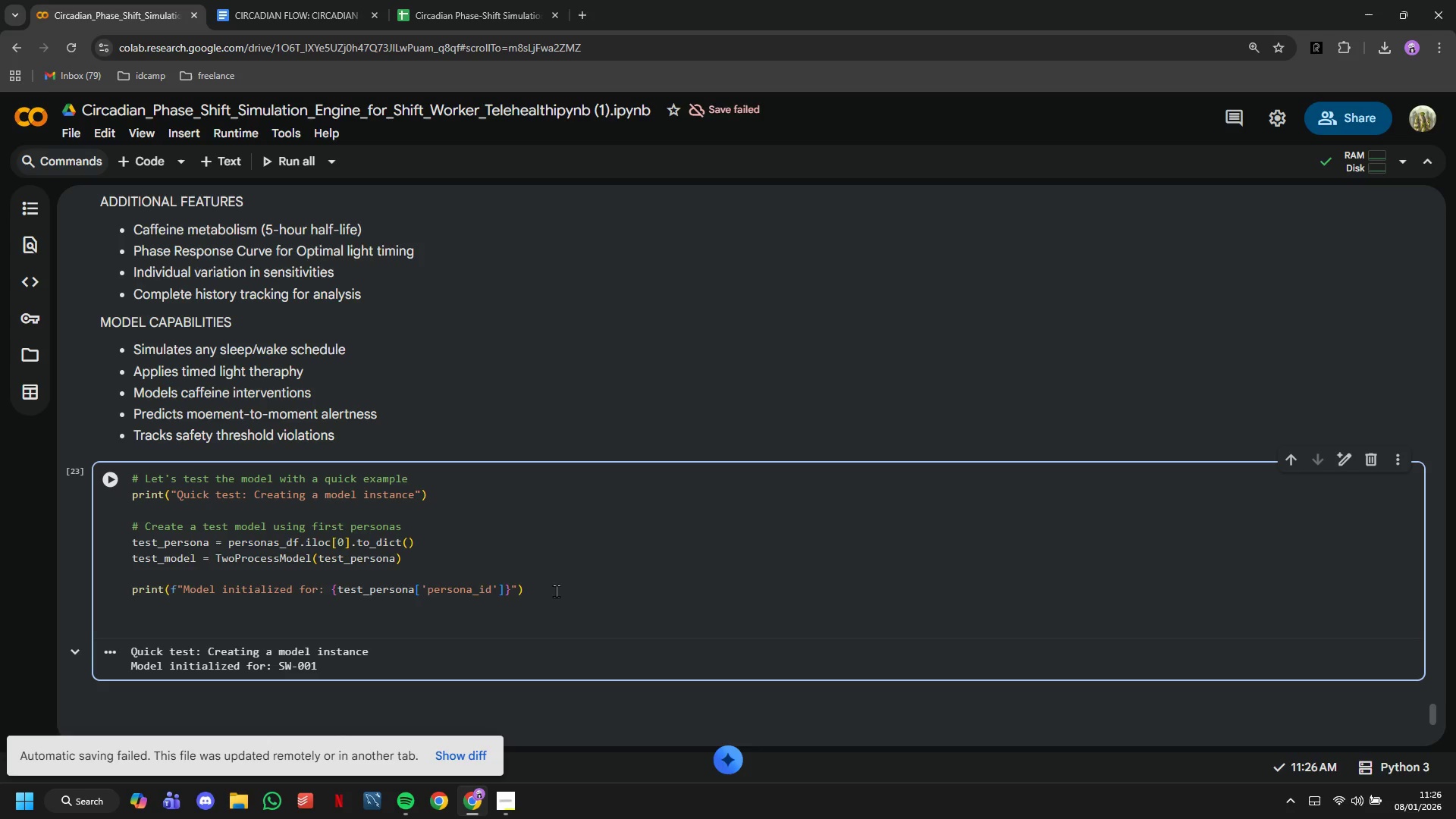 
wait(7.49)
 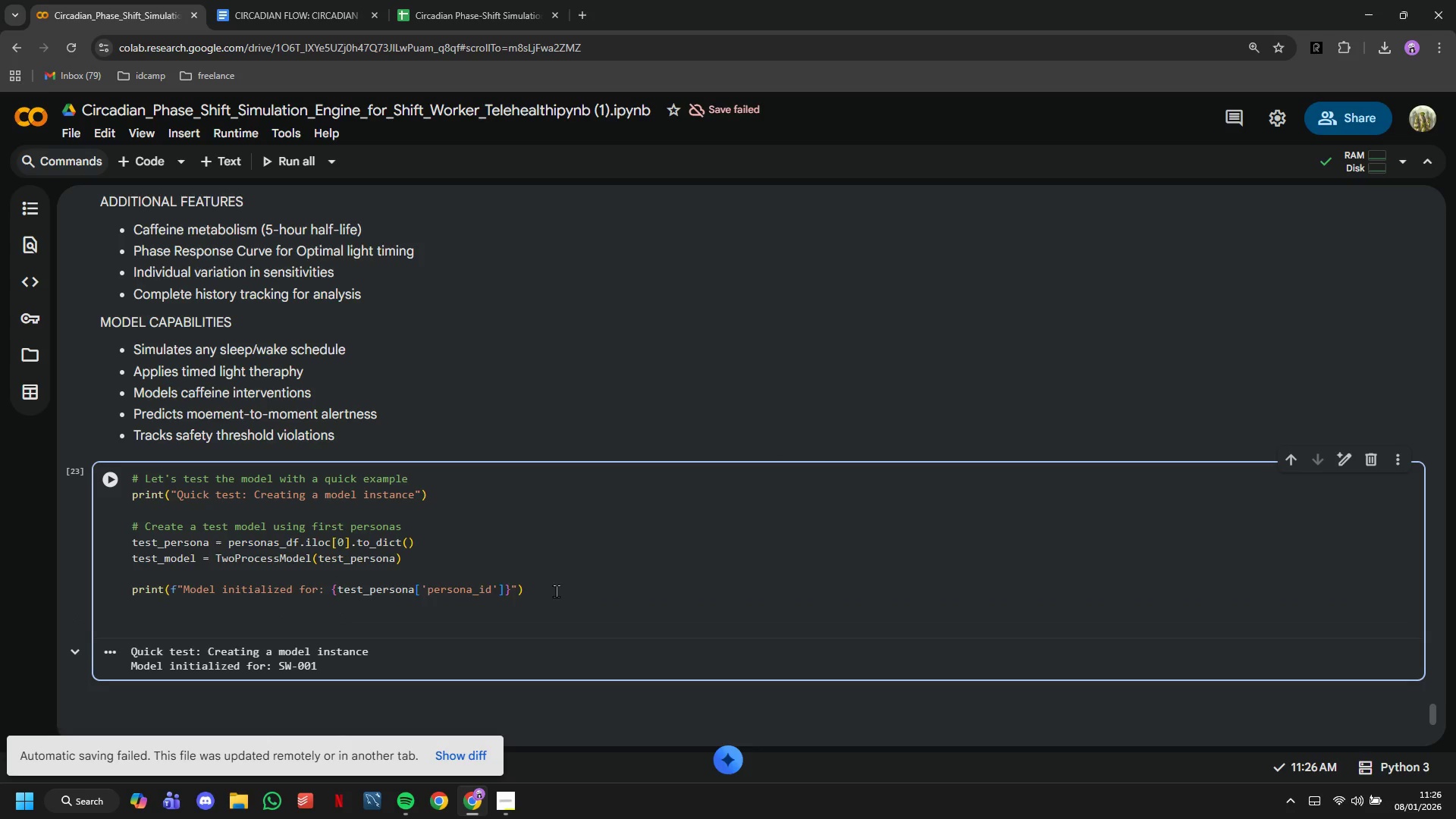 
key(Backspace)
type(print(")
 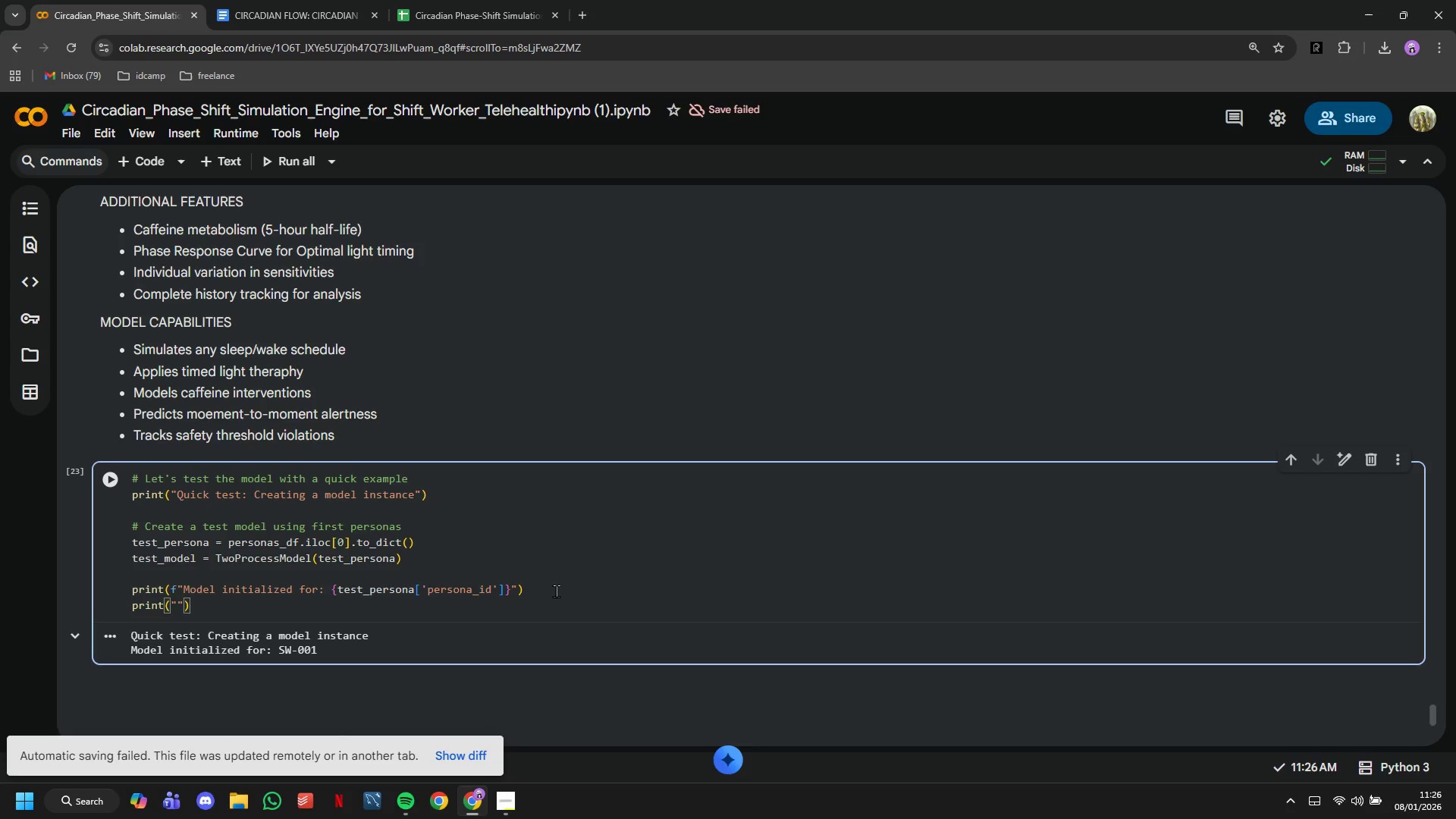 
key(ArrowLeft)
 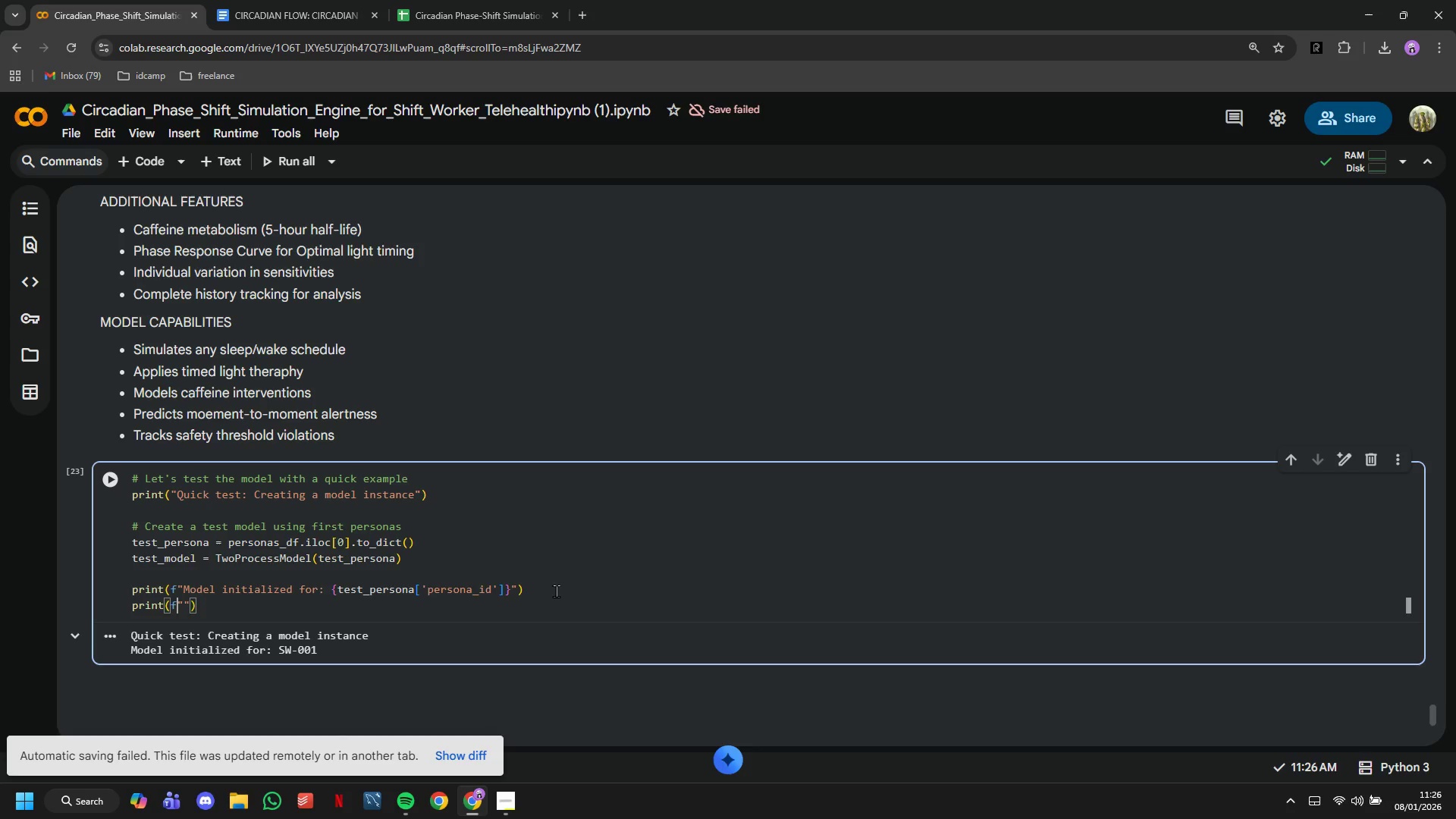 
key(F)
 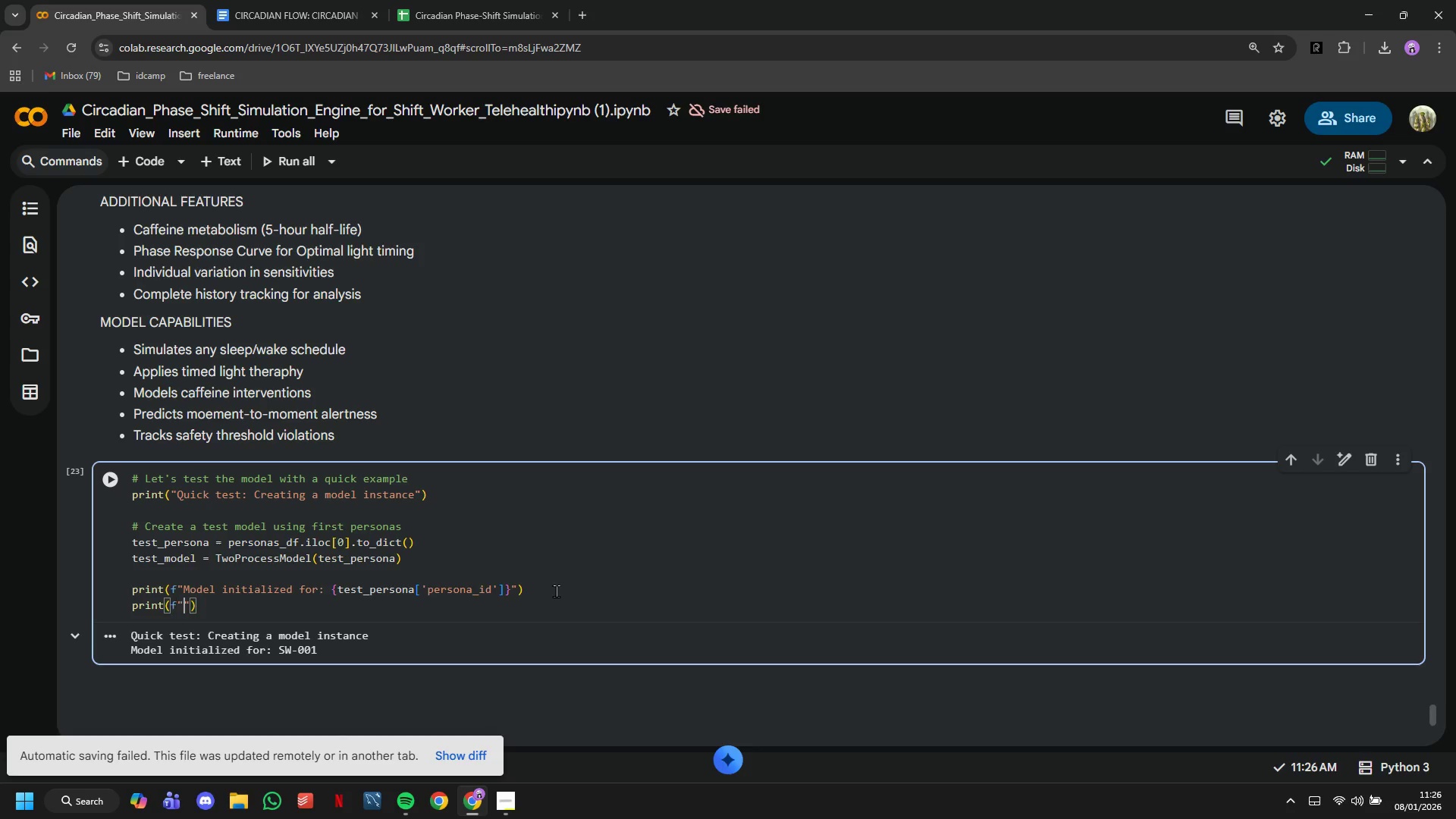 
key(ArrowRight)
 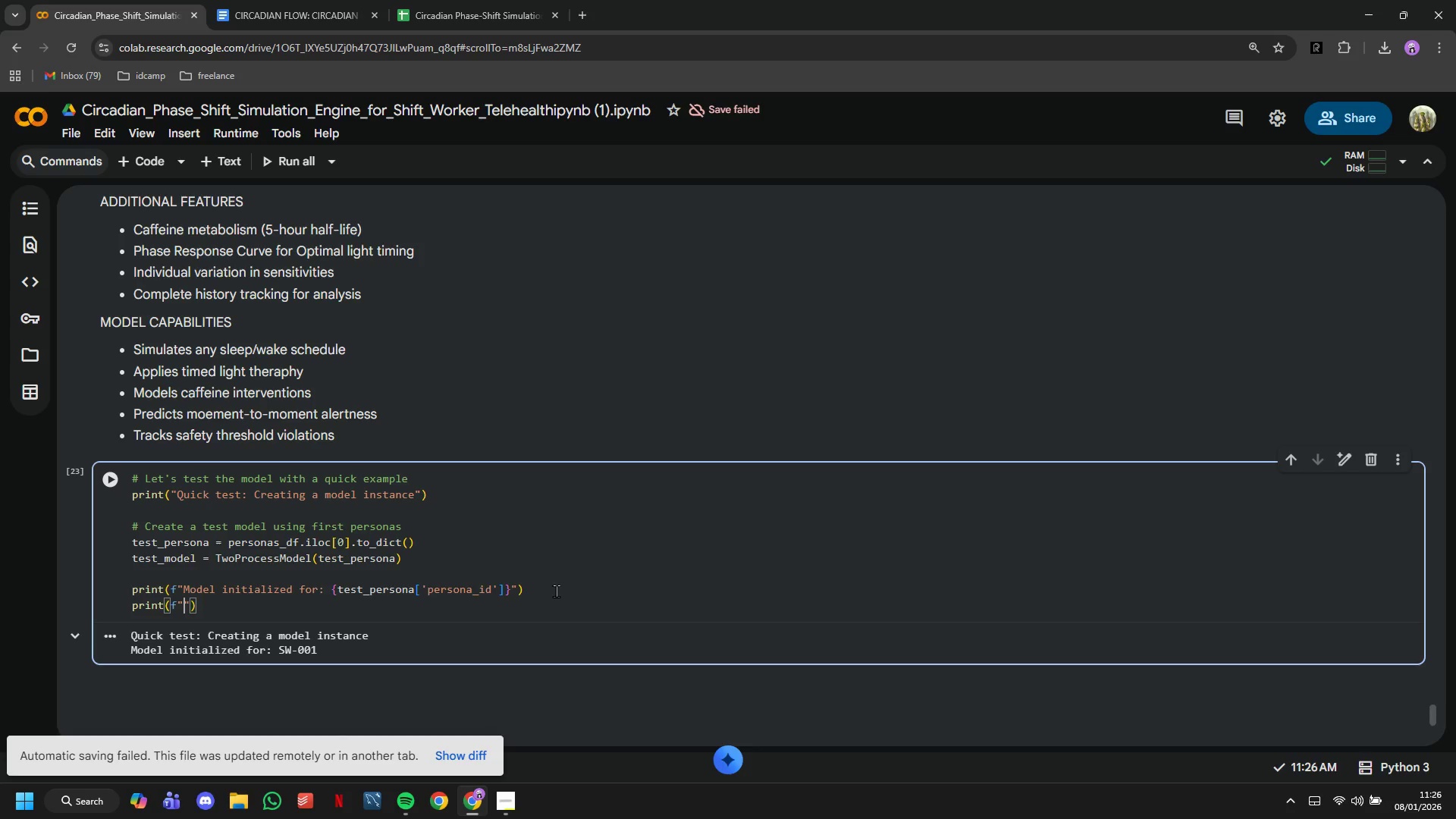 
type( Chronotype: )
key(Tab)
 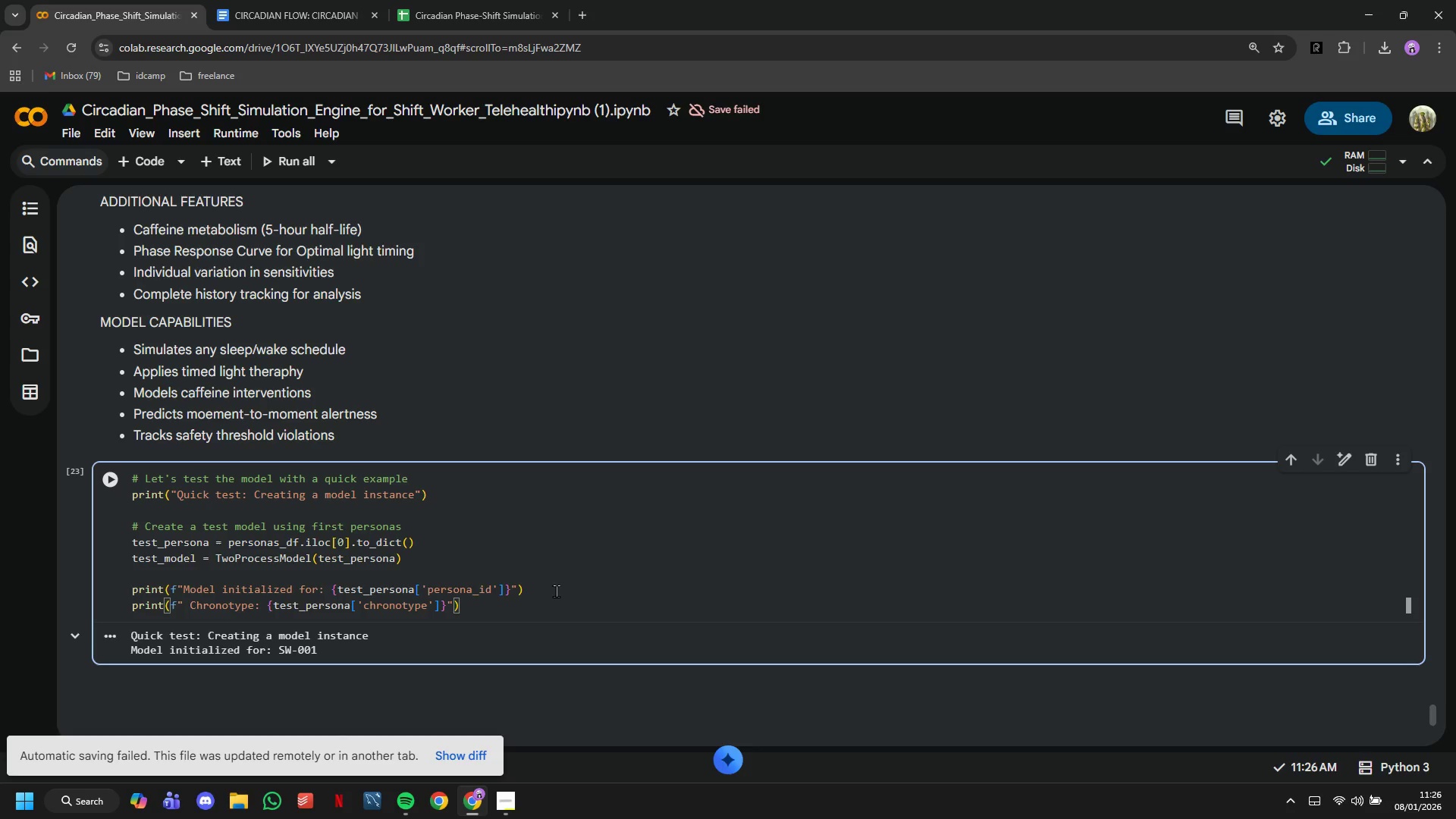 
key(ArrowRight)
 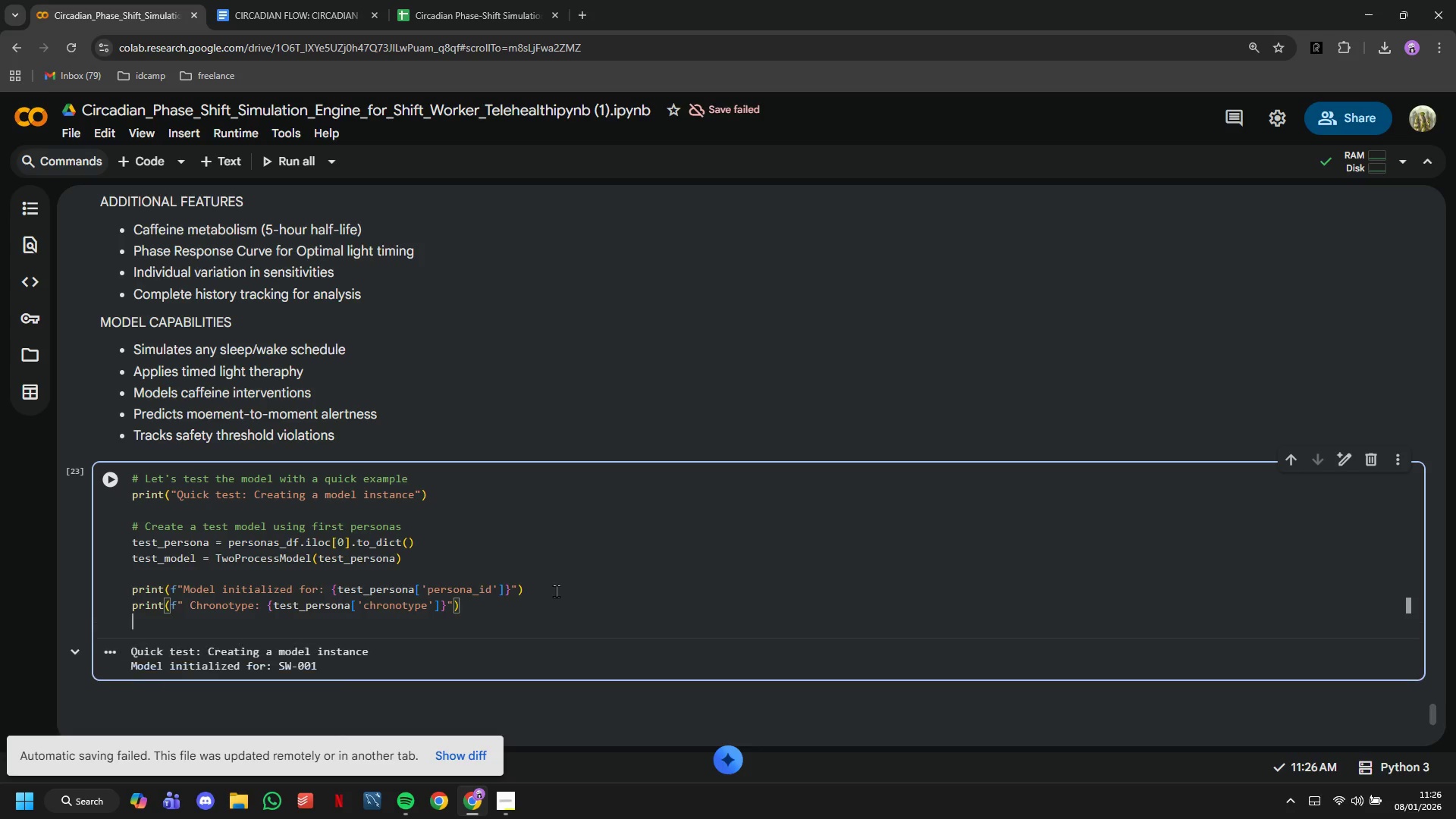 
key(Enter)
 